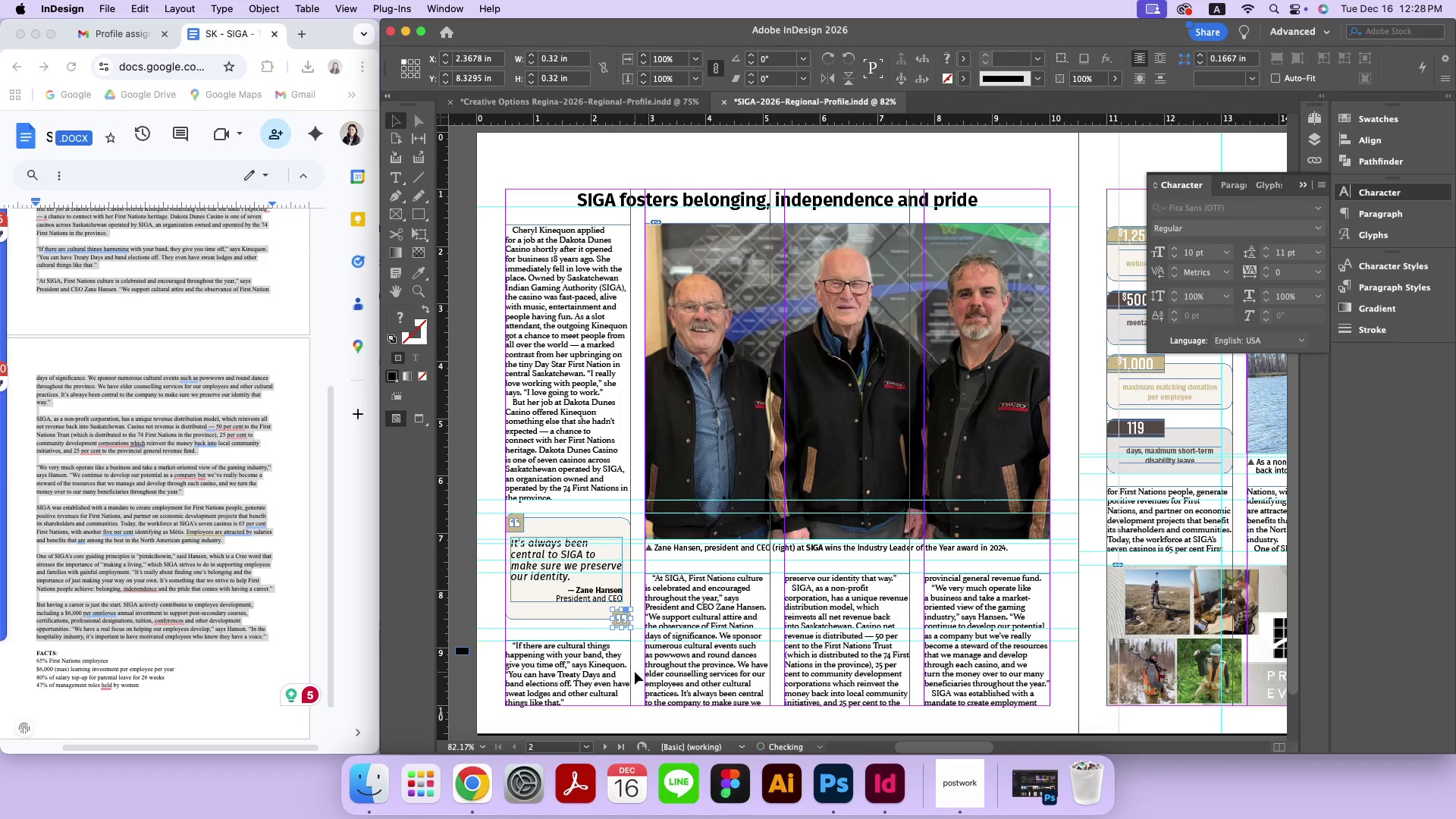 
left_click([635, 672])
 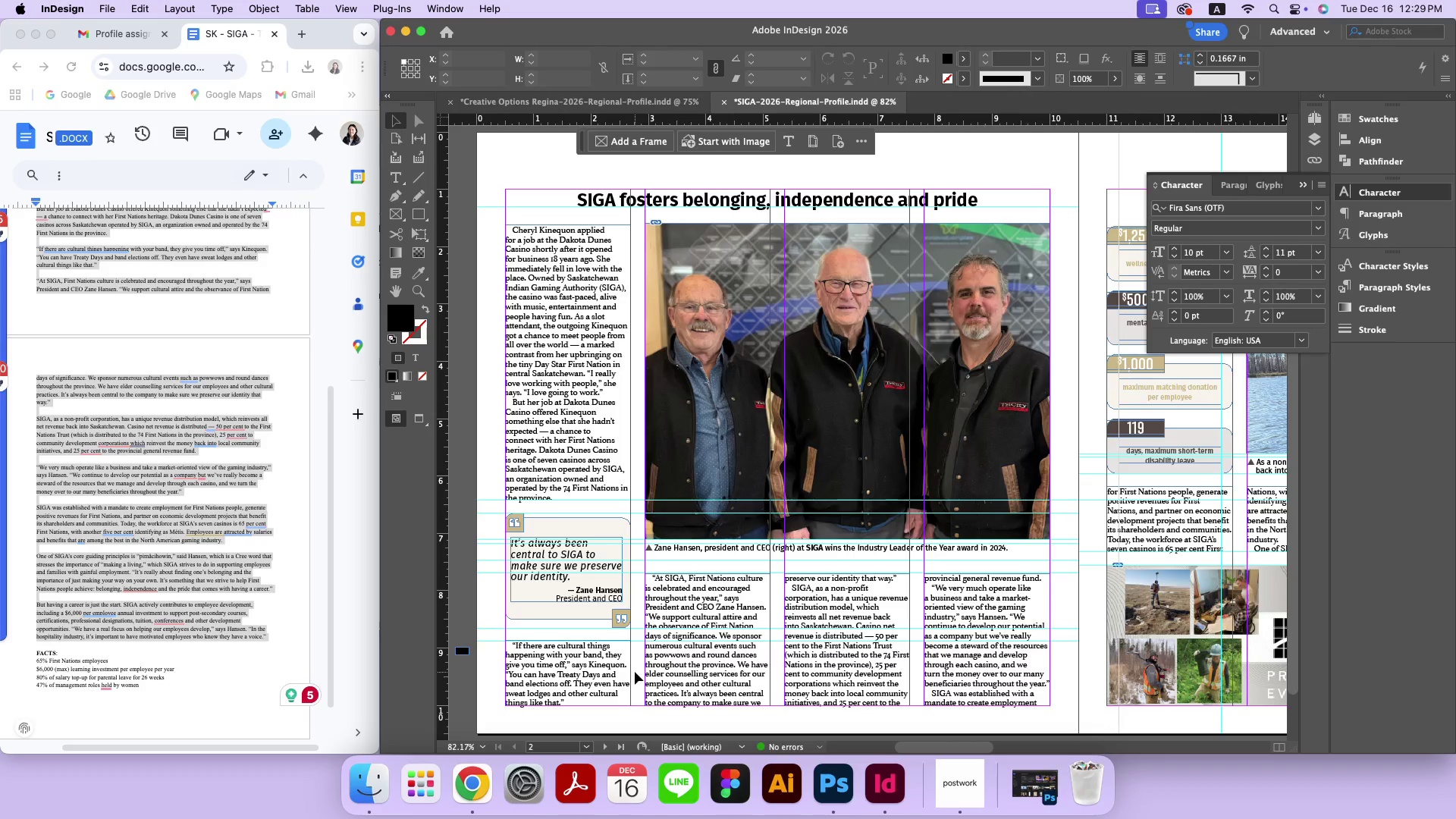 
wait(9.86)
 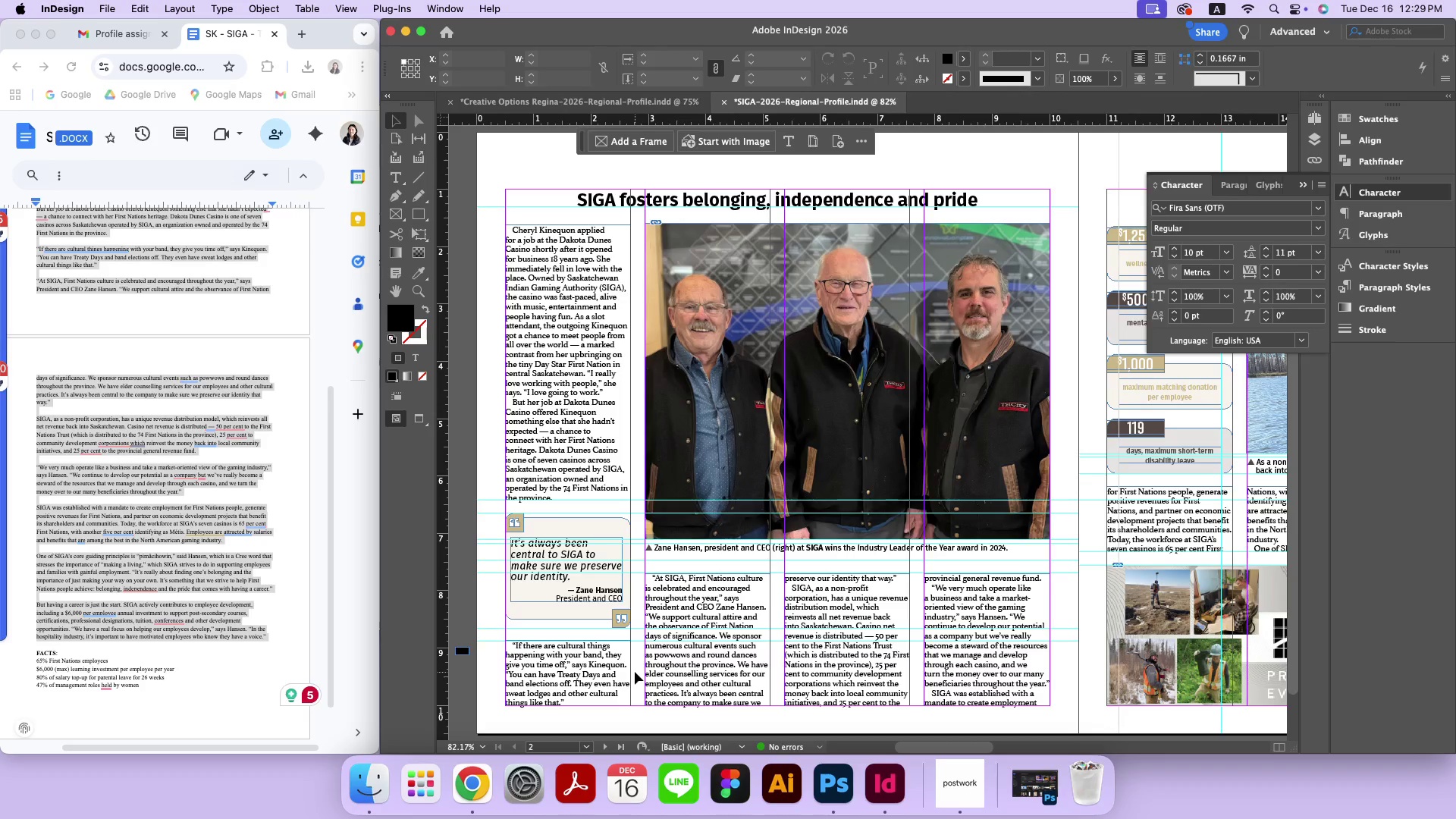 
left_click([472, 528])
 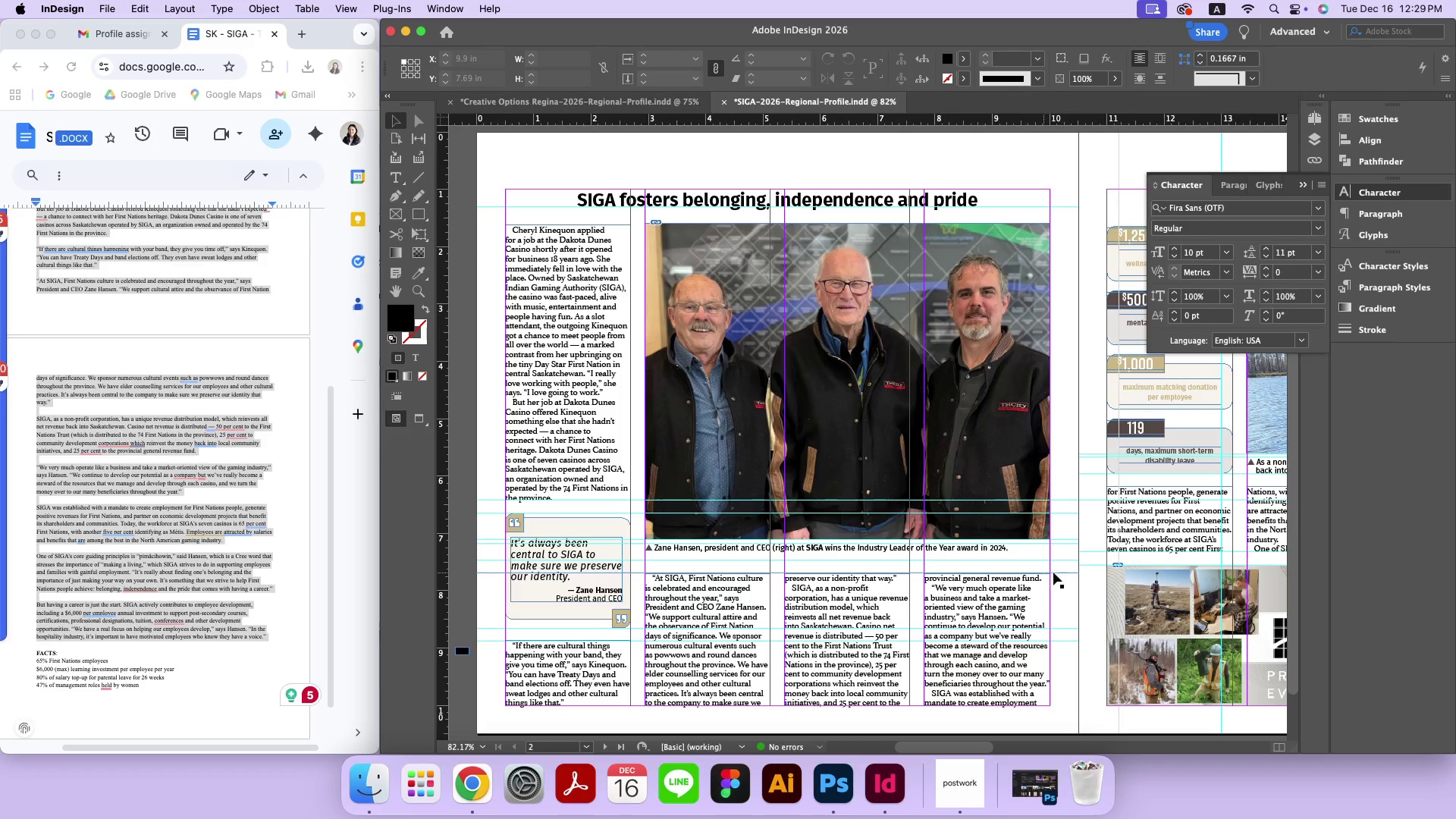 
hold_key(key=Space, duration=0.87)
 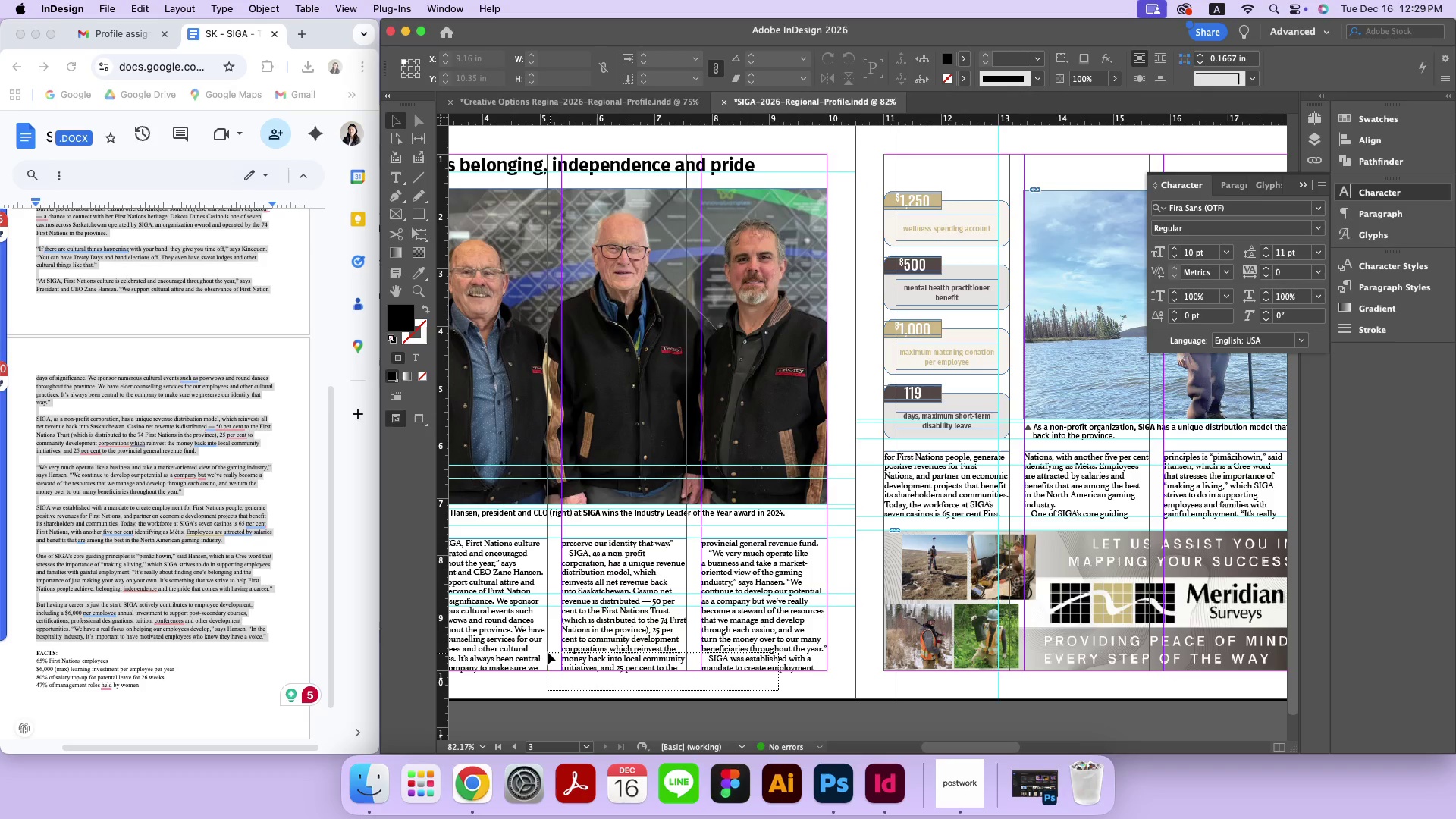 
left_click_drag(start_coordinate=[1143, 542], to_coordinate=[920, 507])
 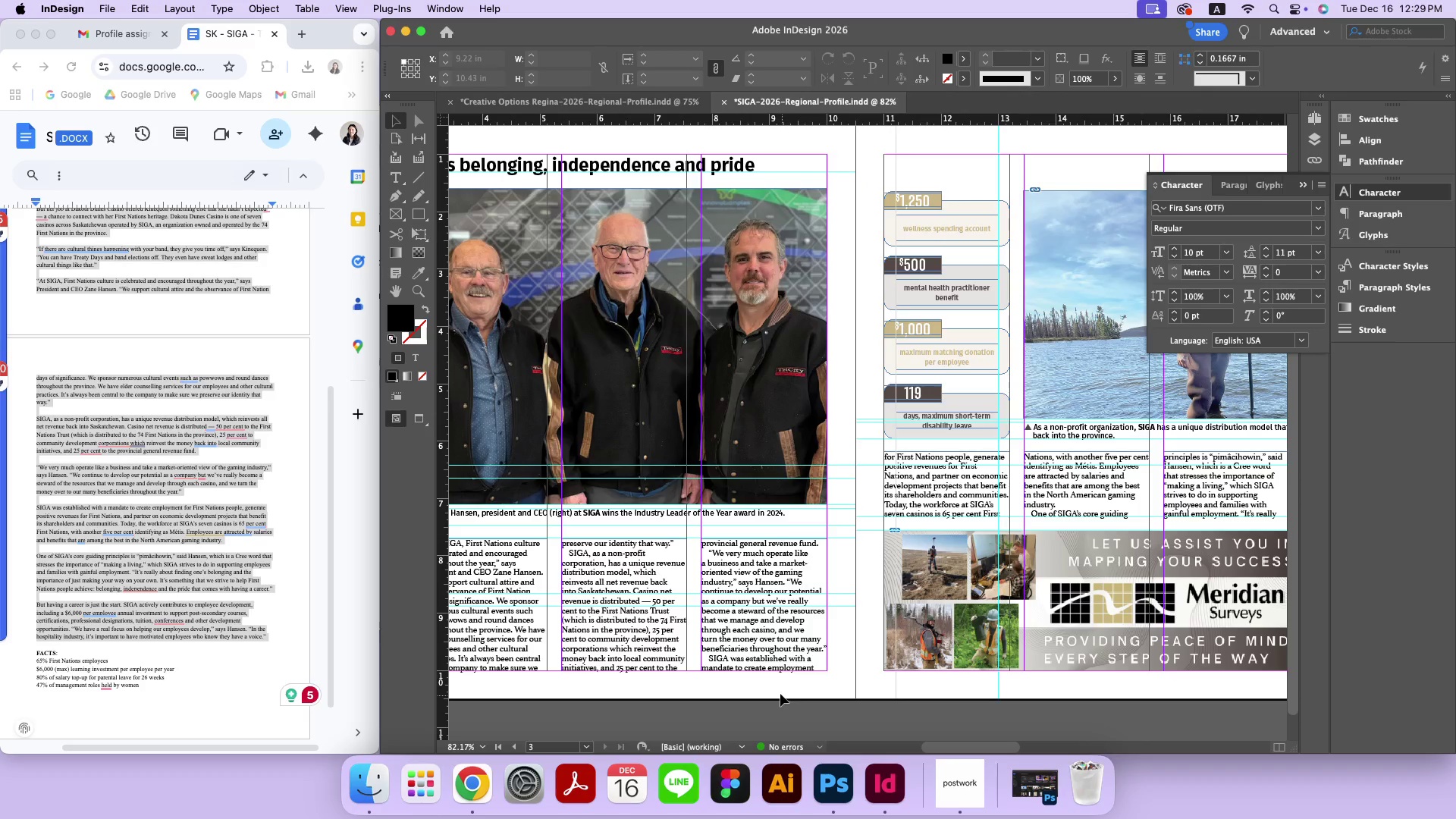 
left_click_drag(start_coordinate=[779, 691], to_coordinate=[537, 650])
 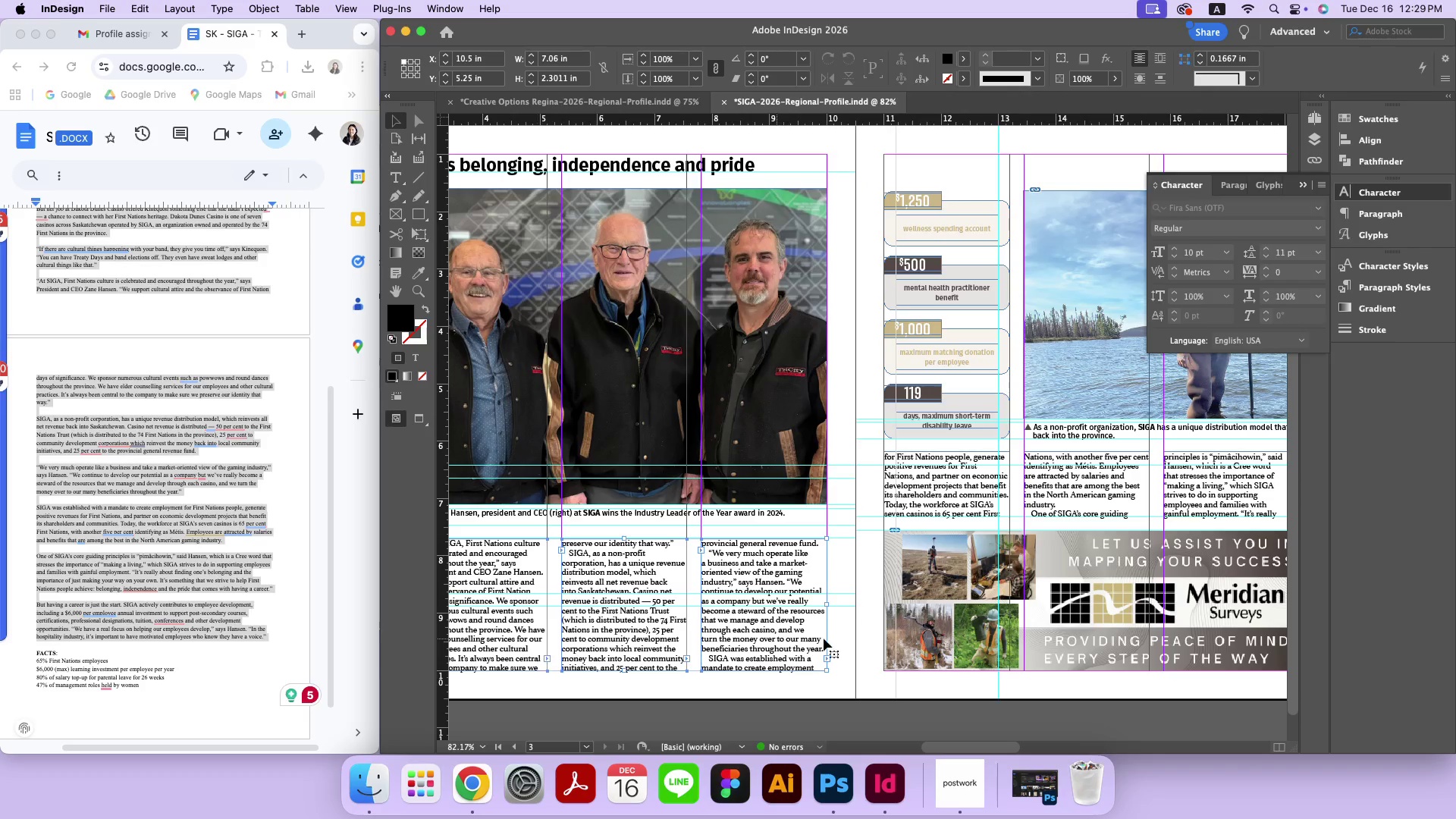 
hold_key(key=Space, duration=1.16)
 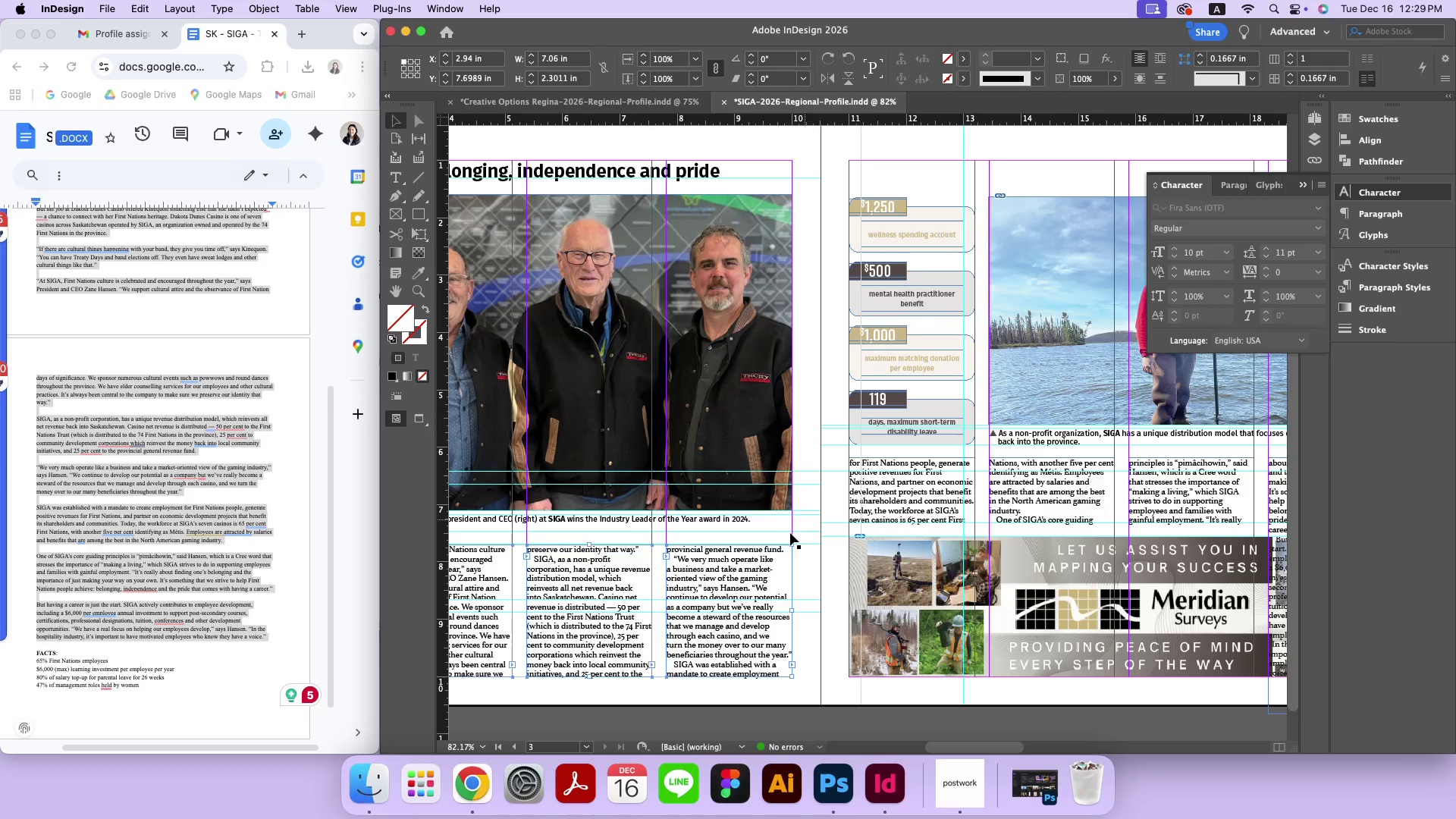 
left_click_drag(start_coordinate=[835, 638], to_coordinate=[800, 643])
 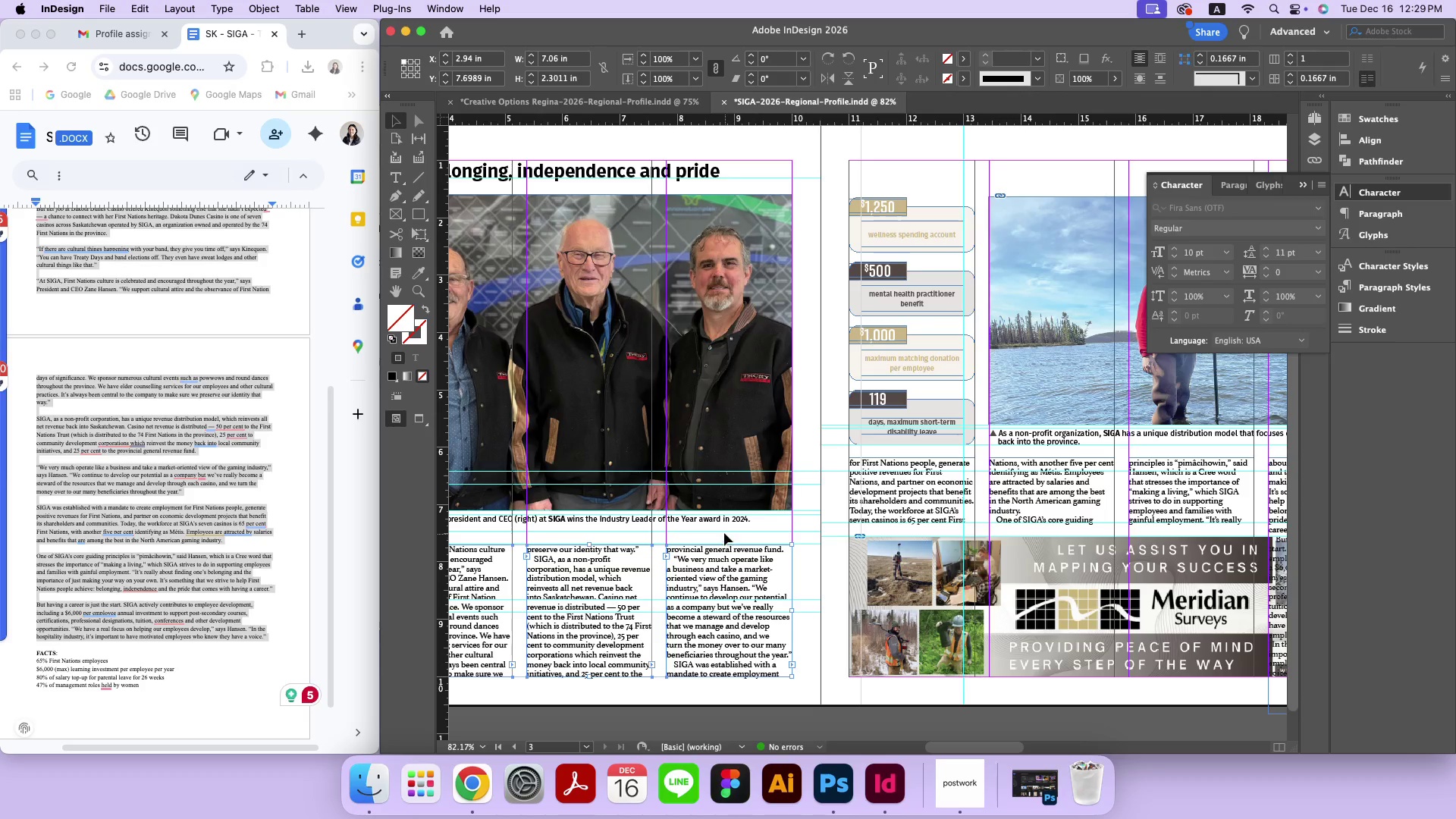 
left_click_drag(start_coordinate=[722, 526], to_coordinate=[716, 433])
 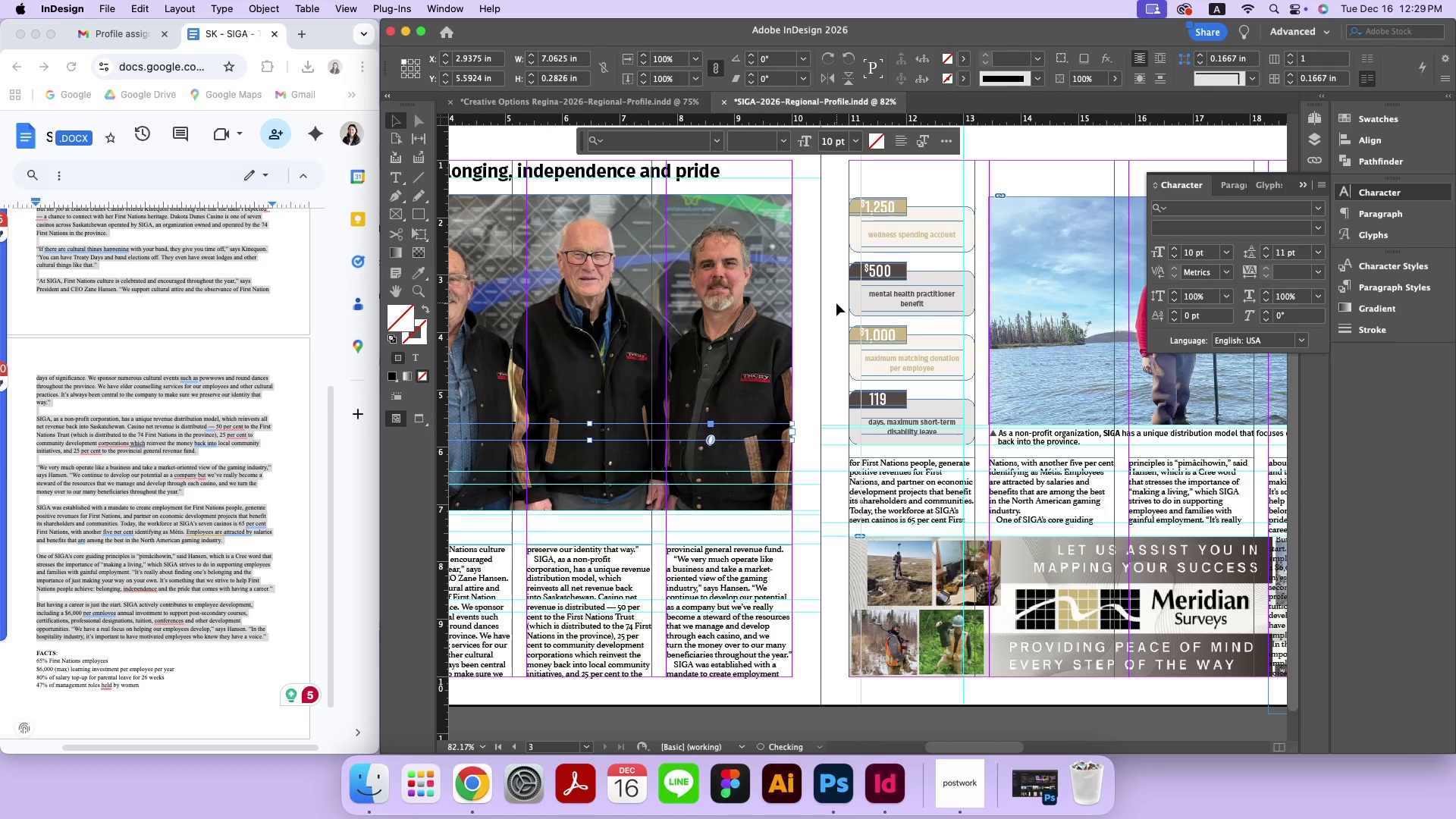 
hold_key(key=ShiftLeft, duration=0.64)
 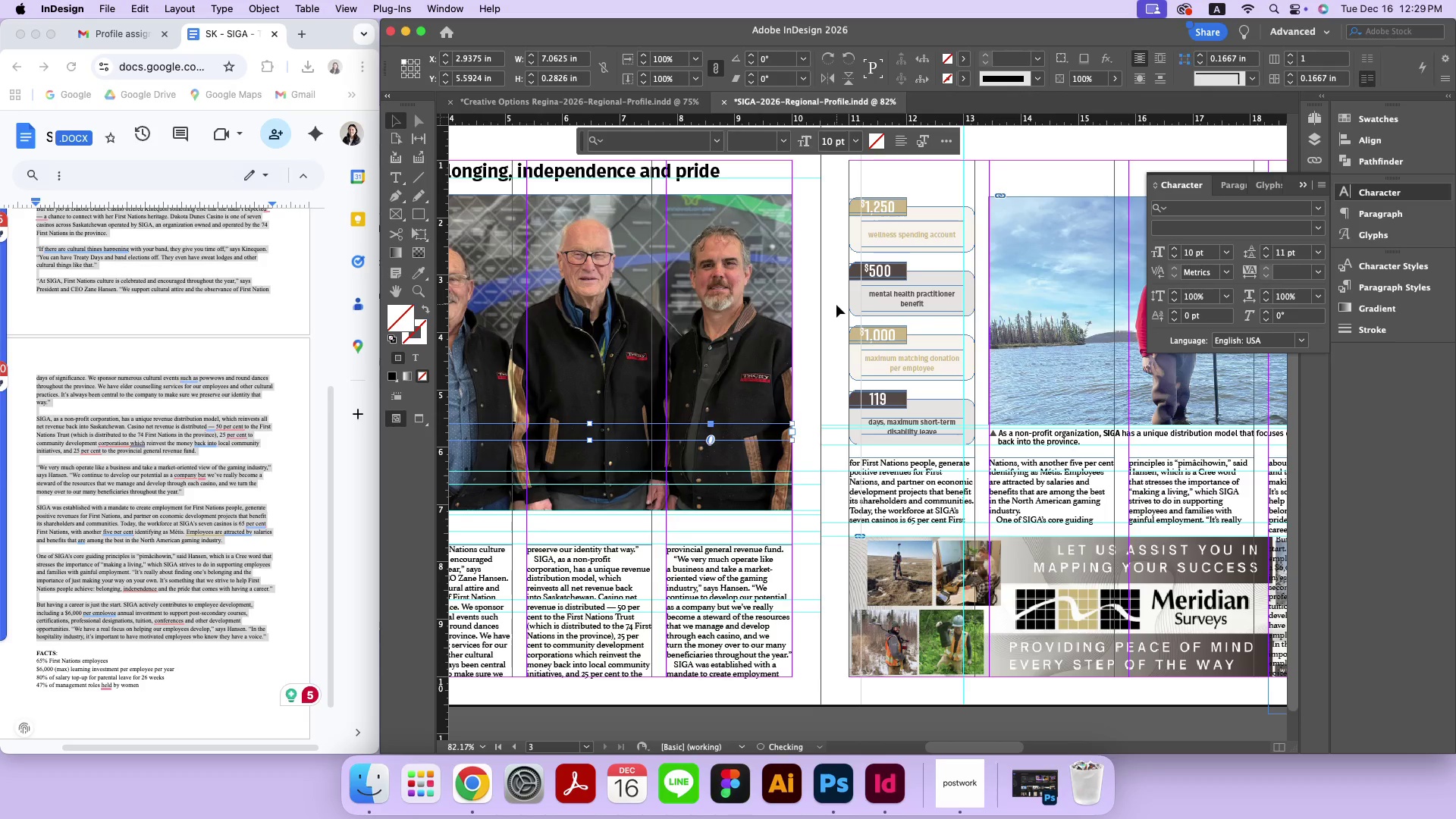 
left_click_drag(start_coordinate=[833, 307], to_coordinate=[796, 329])
 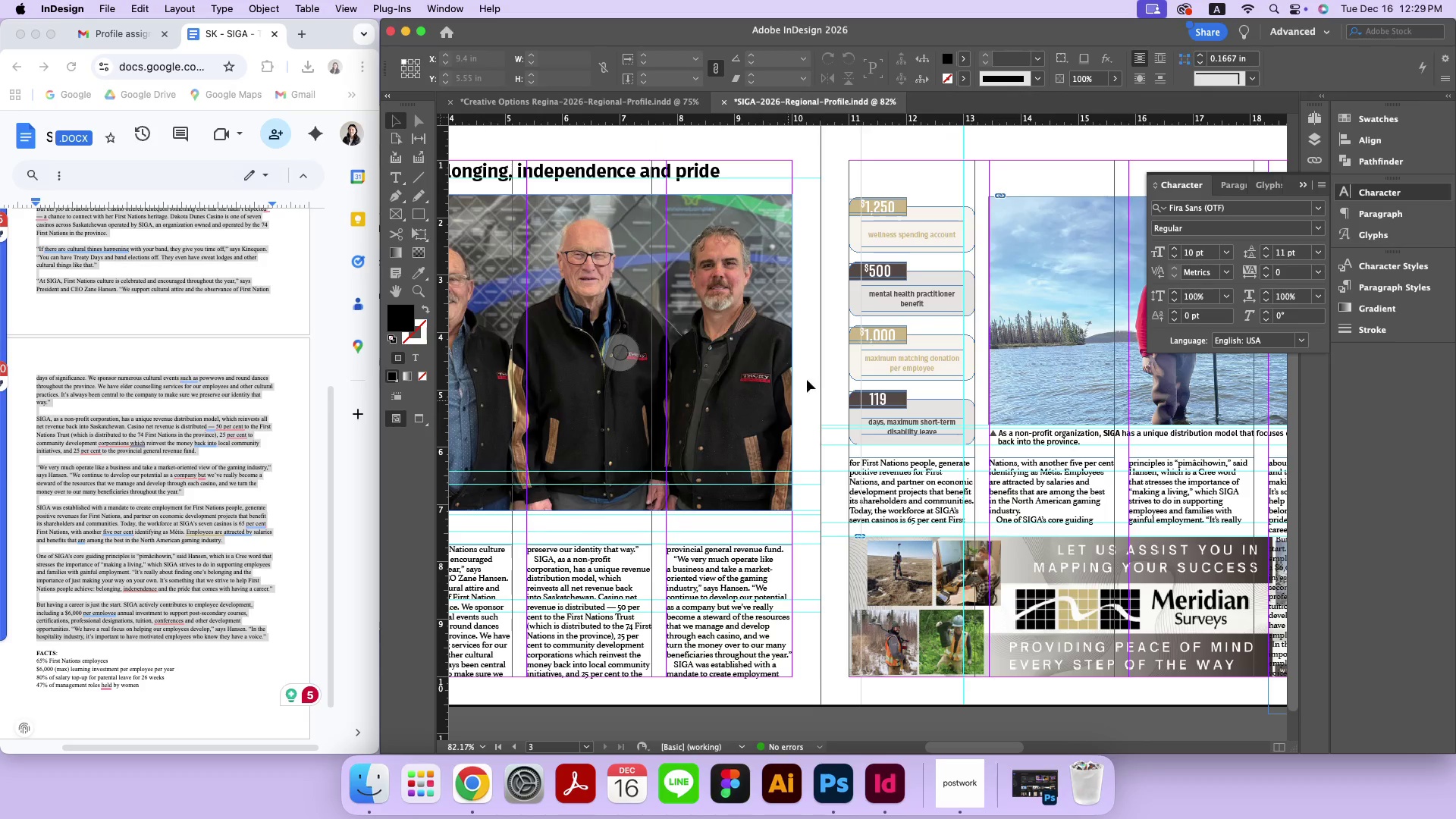 
left_click_drag(start_coordinate=[827, 353], to_coordinate=[777, 388])
 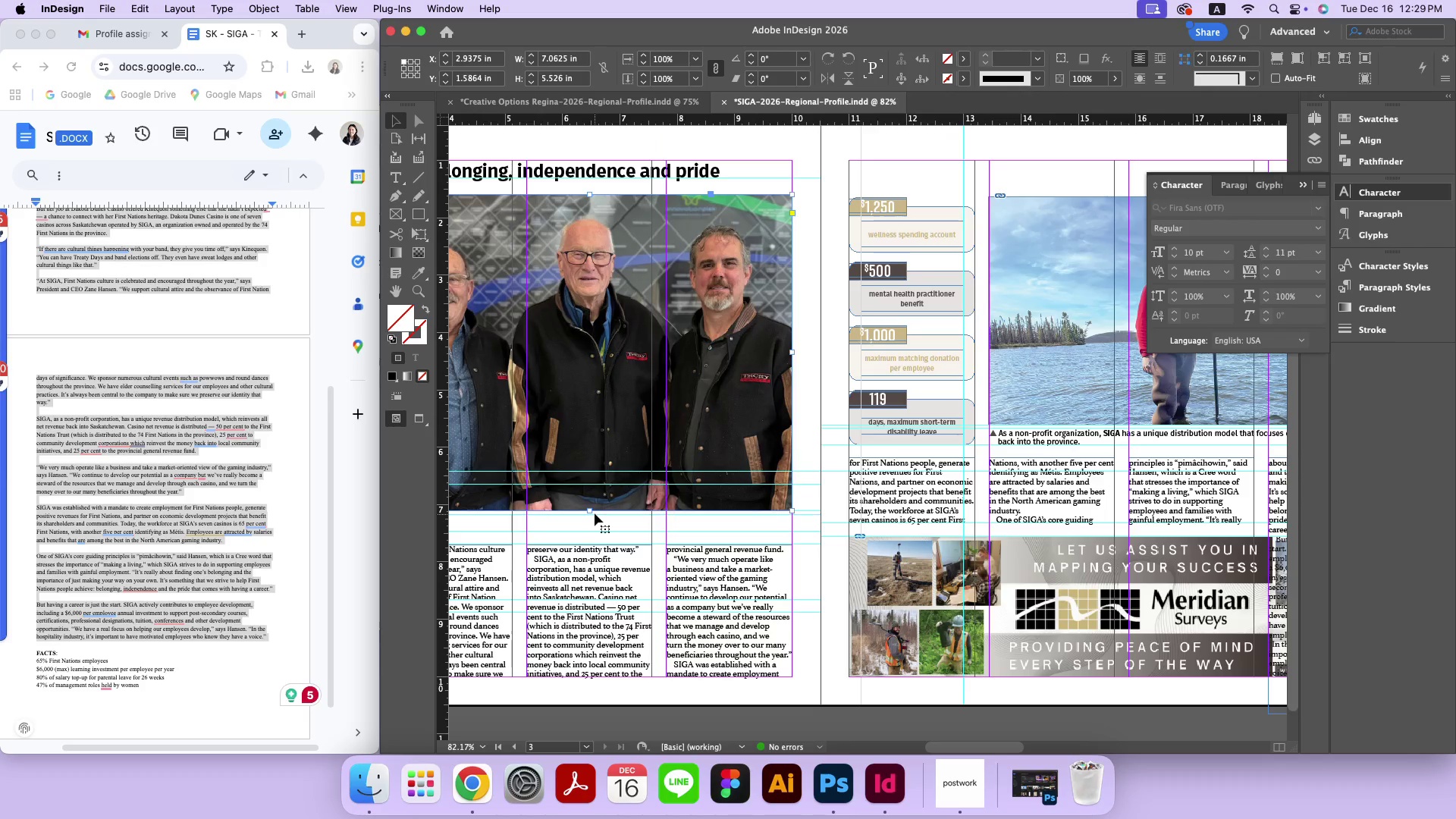 
left_click_drag(start_coordinate=[591, 512], to_coordinate=[603, 385])
 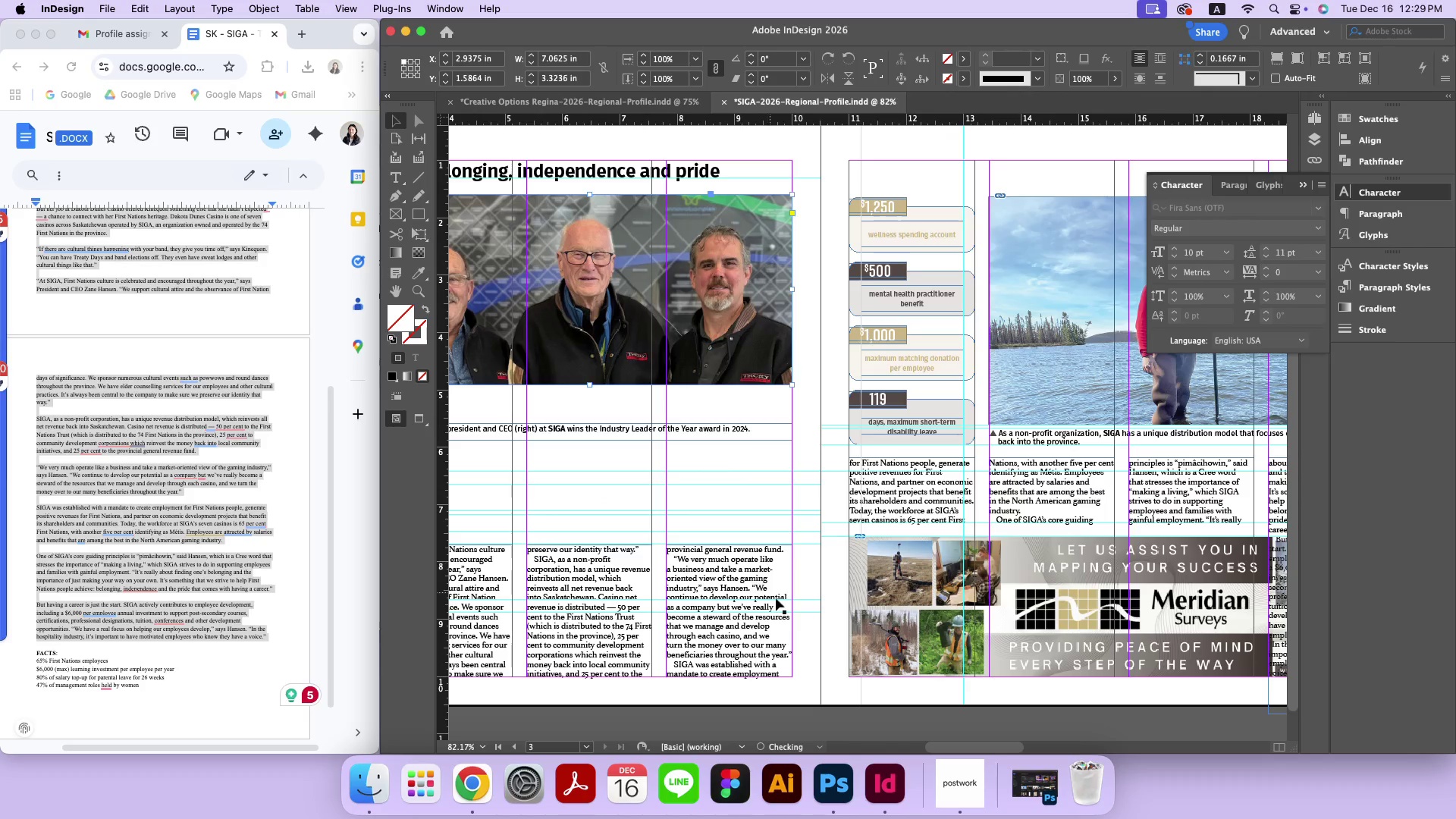 
hold_key(key=Space, duration=0.61)
 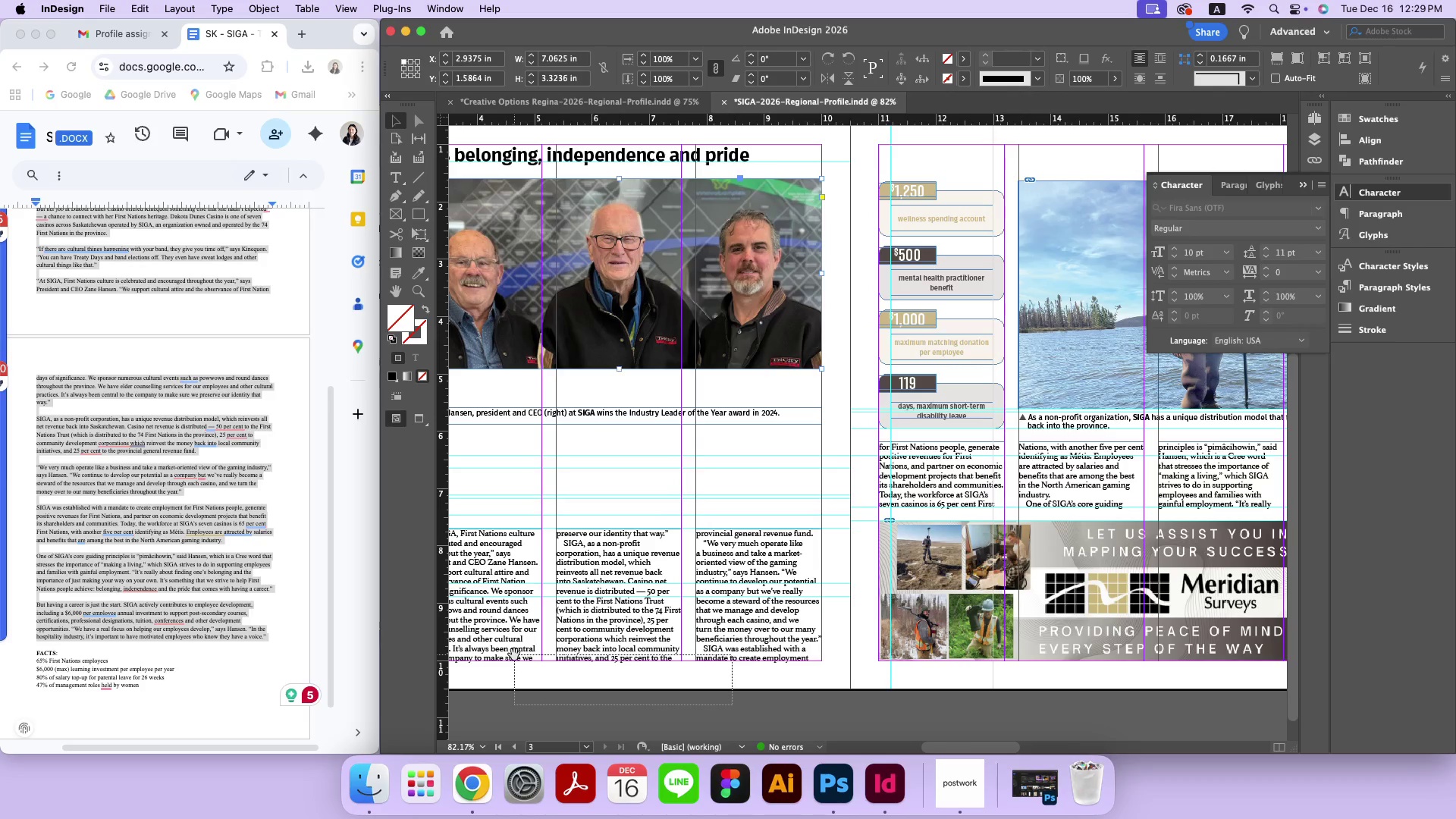 
left_click_drag(start_coordinate=[739, 630], to_coordinate=[768, 614])
 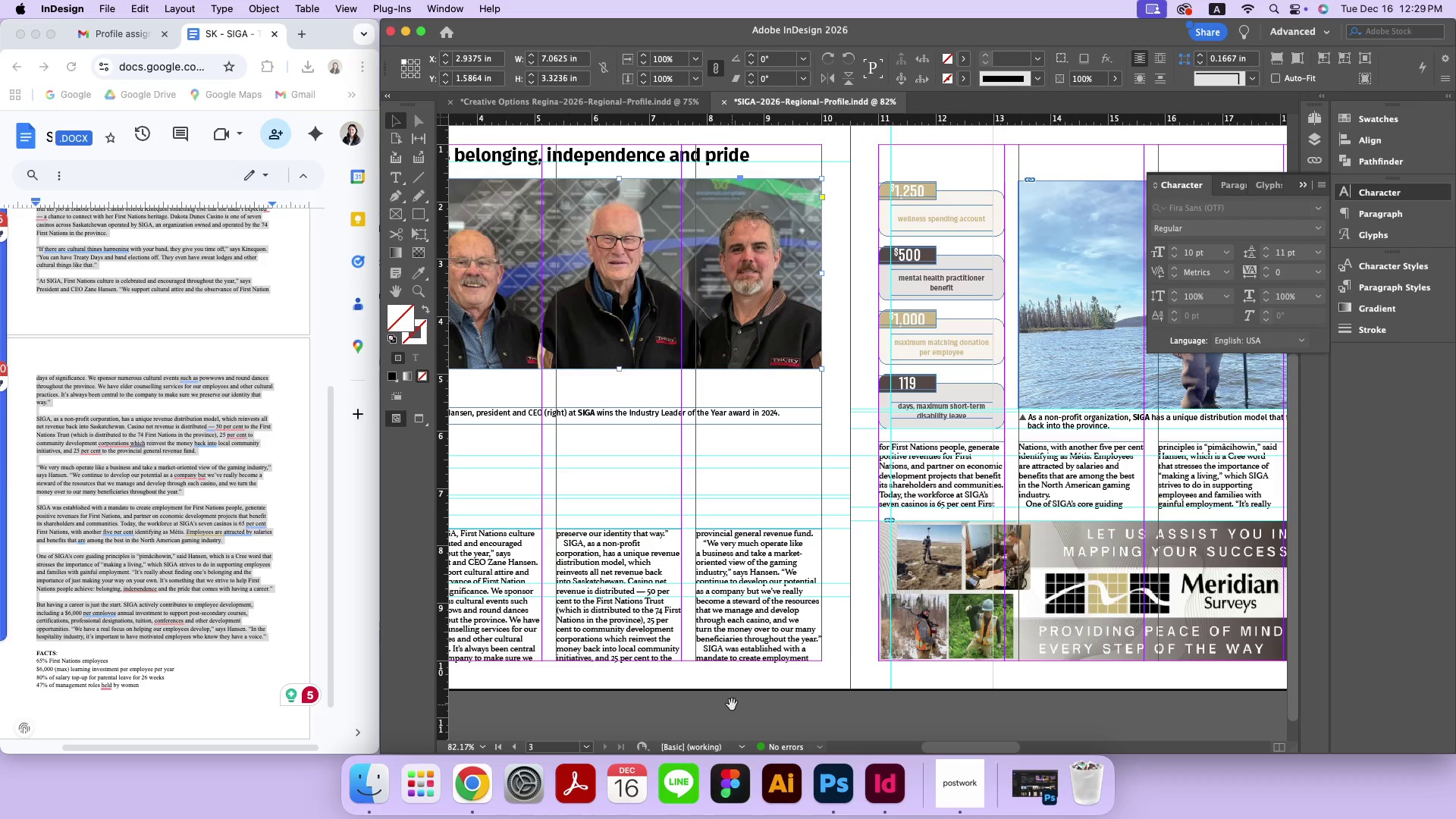 
left_click_drag(start_coordinate=[732, 704], to_coordinate=[514, 654])
 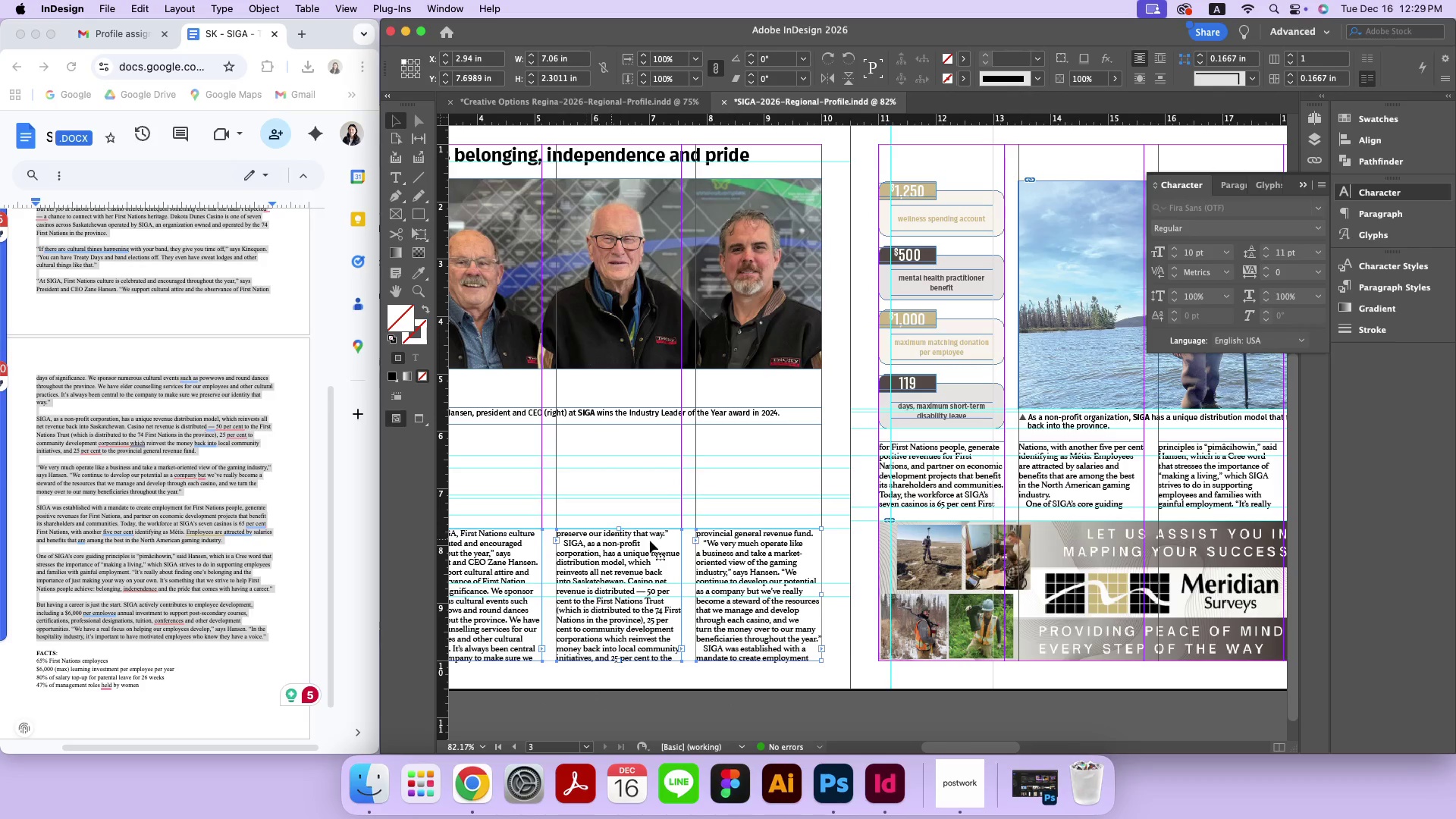 
hold_key(key=Space, duration=1.0)
 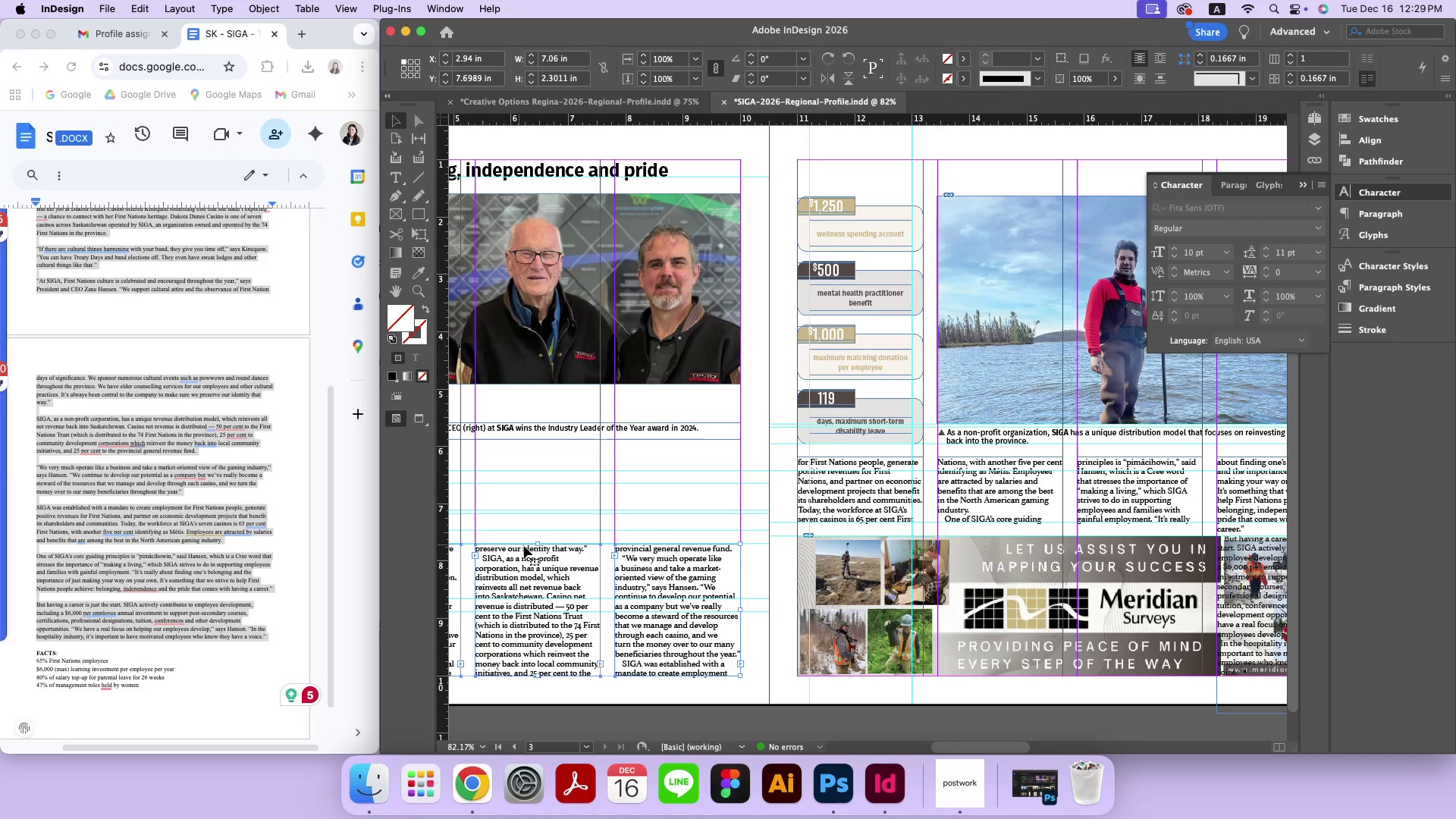 
left_click_drag(start_coordinate=[764, 544], to_coordinate=[683, 560])
 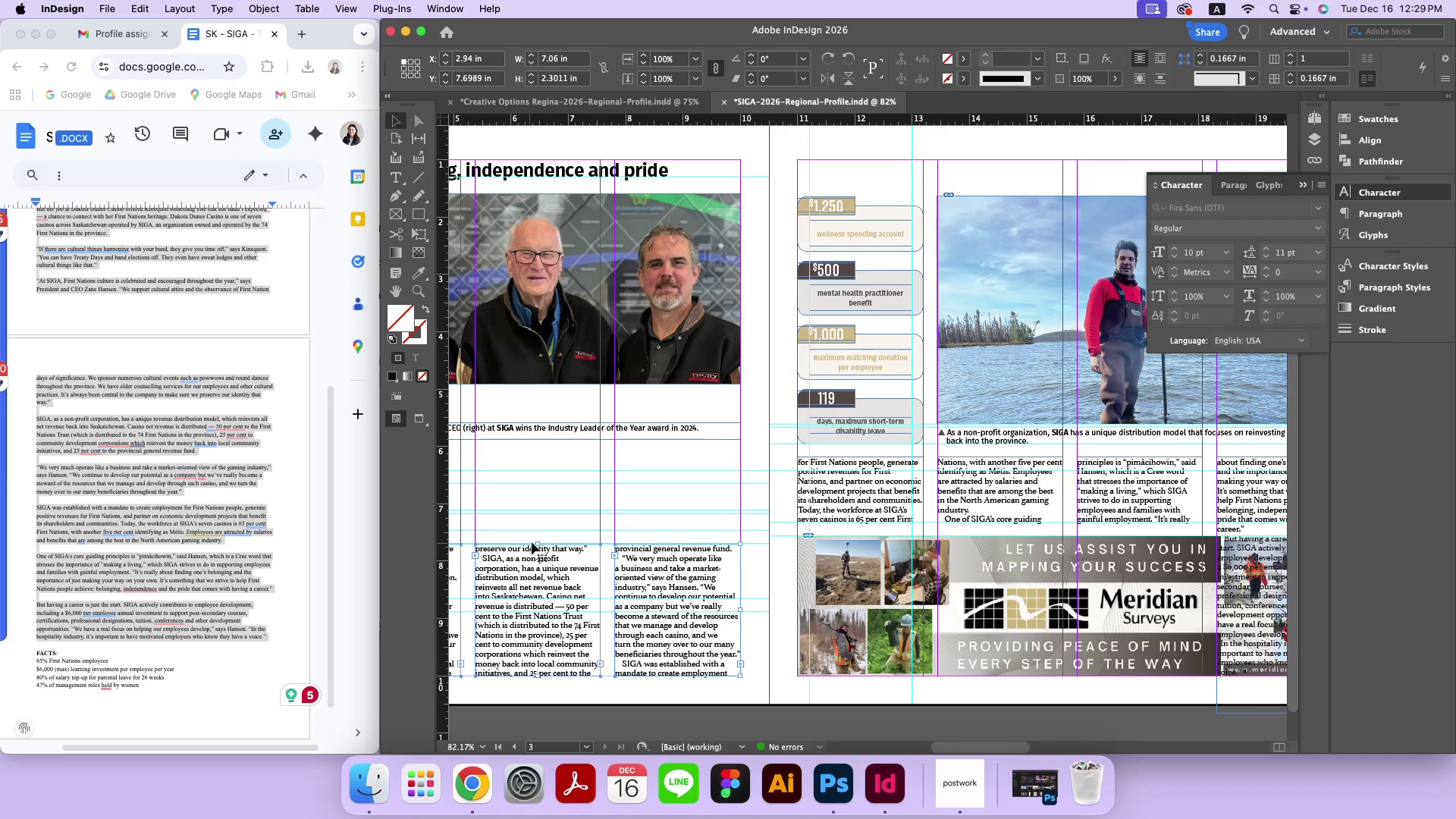 
left_click_drag(start_coordinate=[535, 543], to_coordinate=[542, 493])
 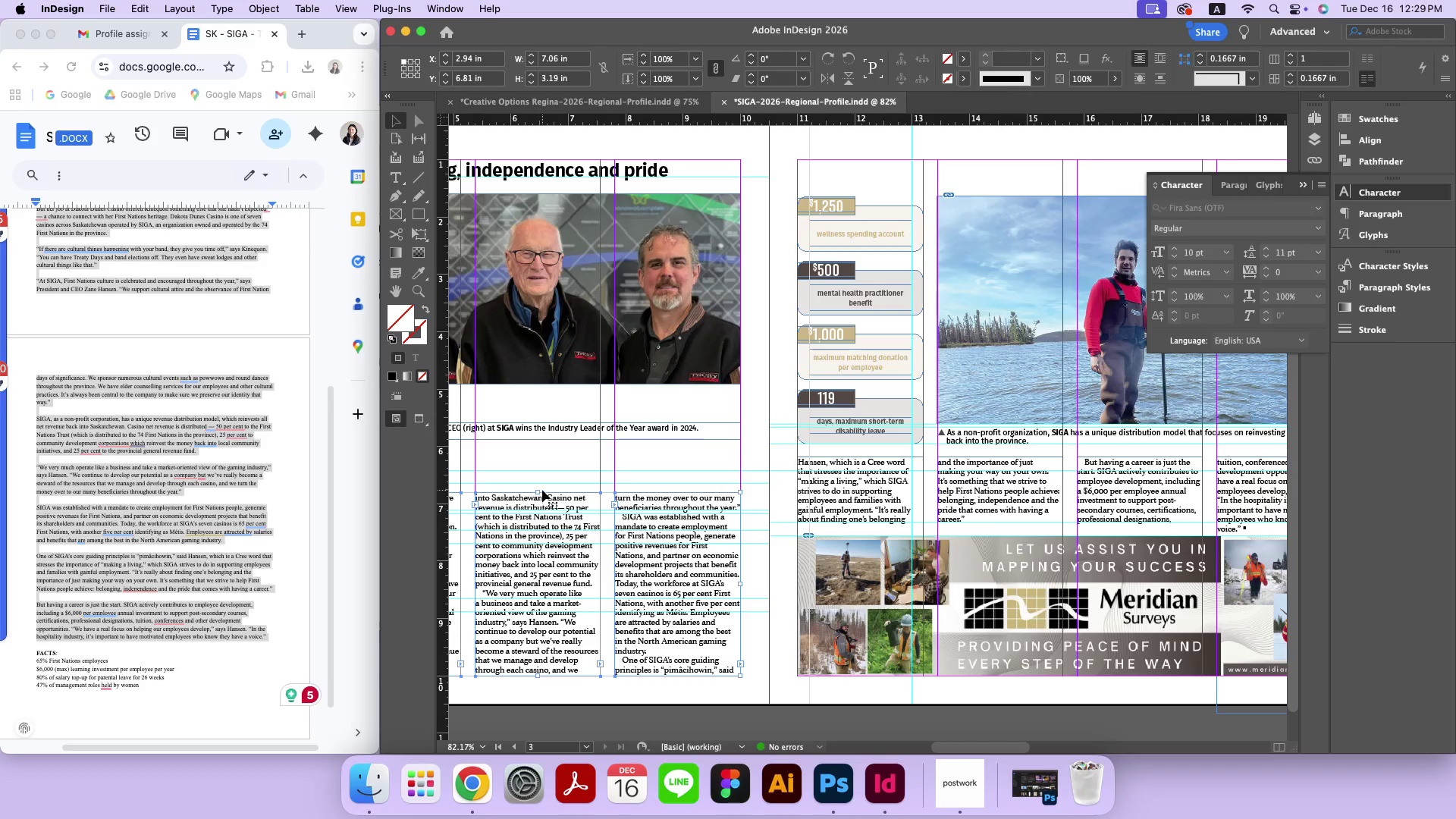 
left_click_drag(start_coordinate=[538, 491], to_coordinate=[538, 485])
 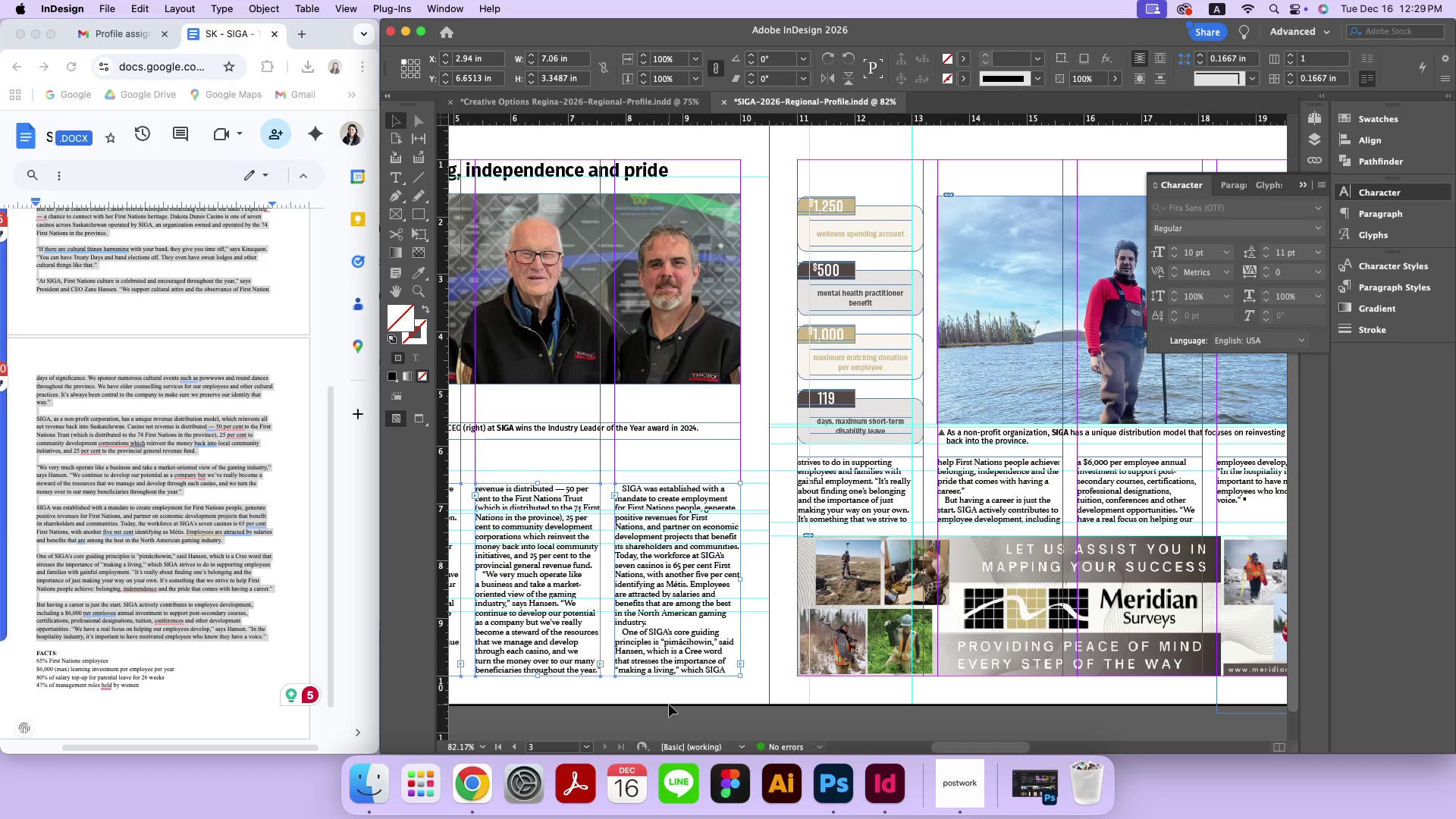 
hold_key(key=Space, duration=0.64)
 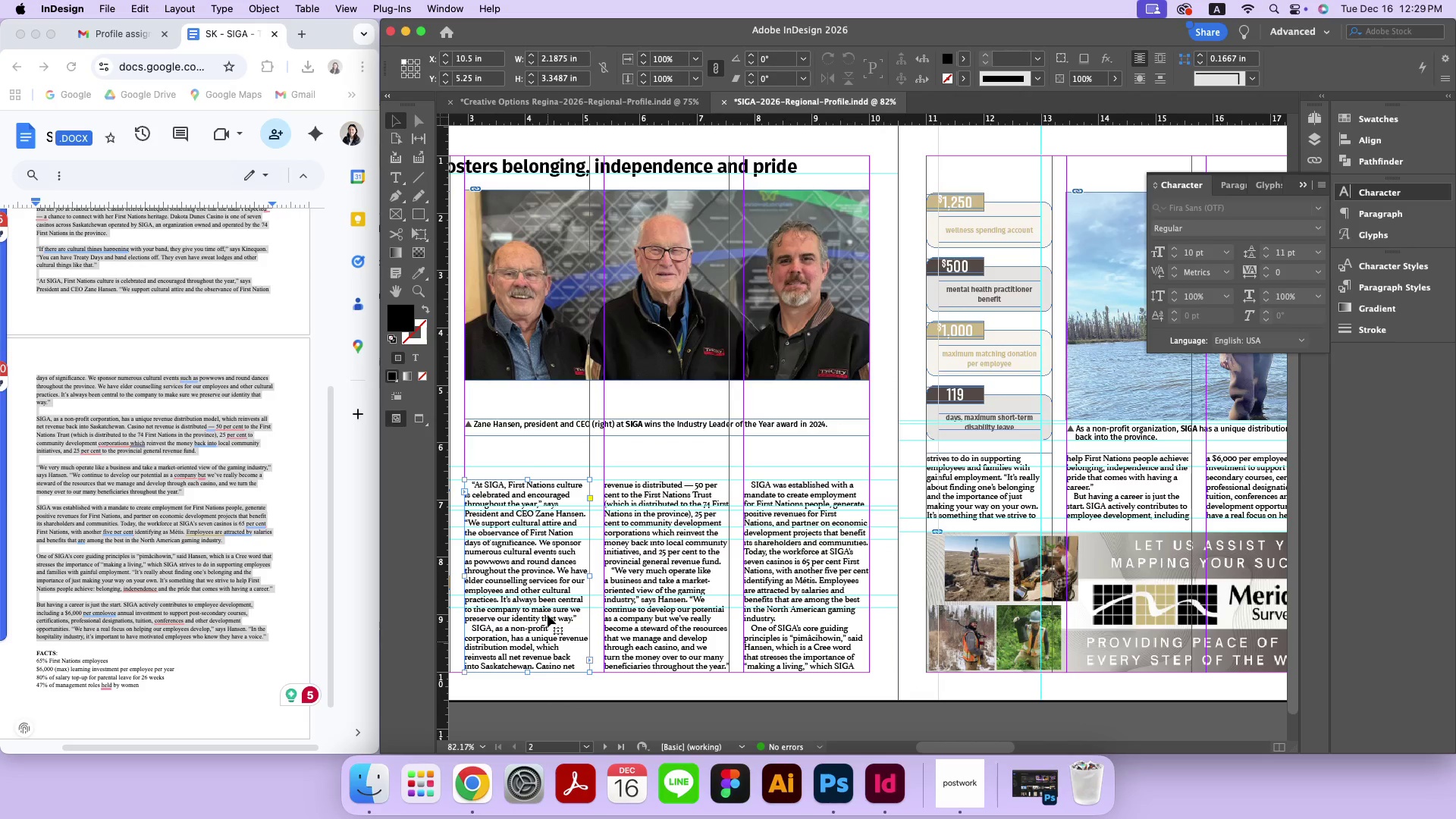 
left_click_drag(start_coordinate=[573, 696], to_coordinate=[702, 692])
 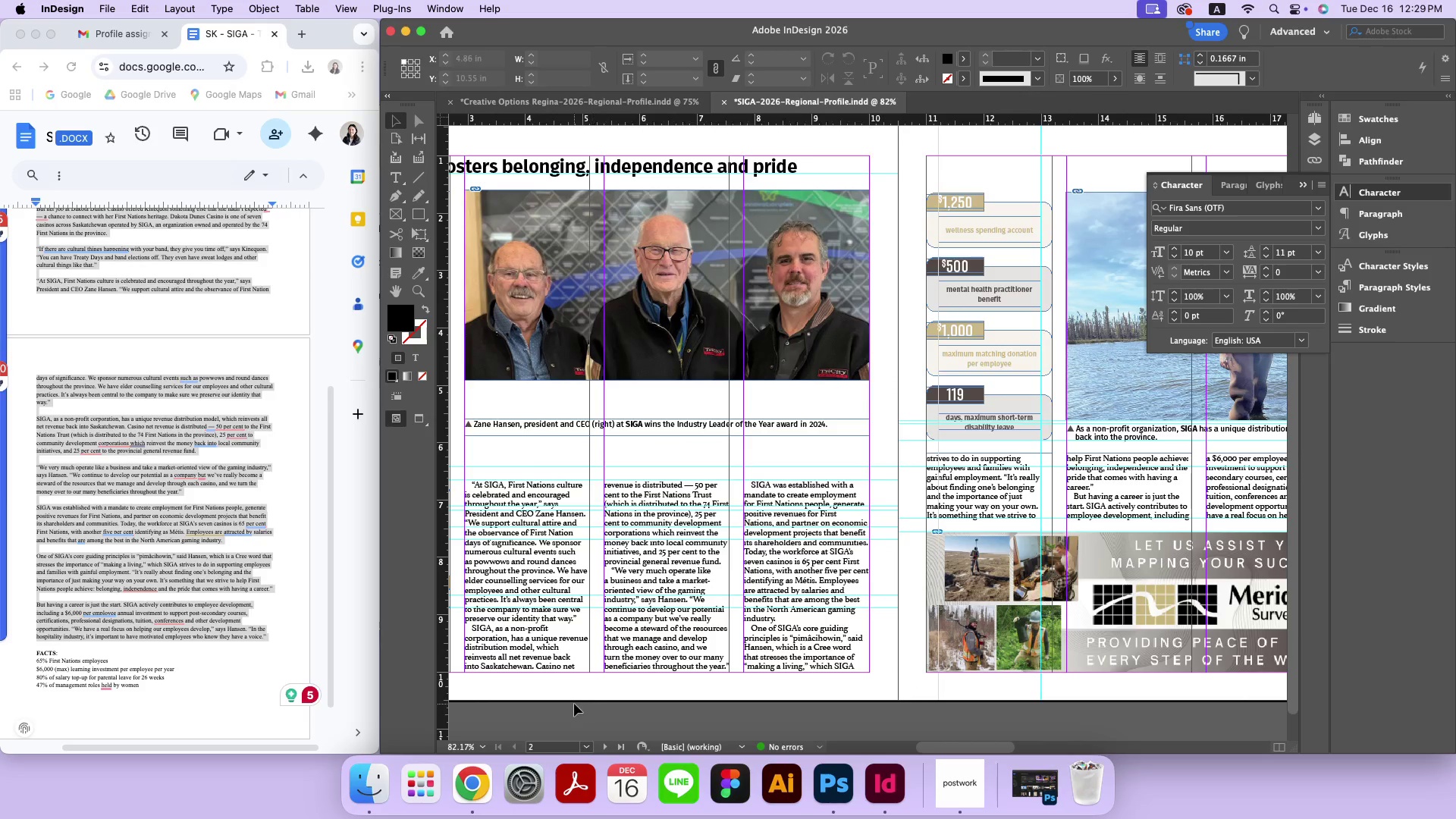 
left_click_drag(start_coordinate=[574, 704], to_coordinate=[548, 642])
 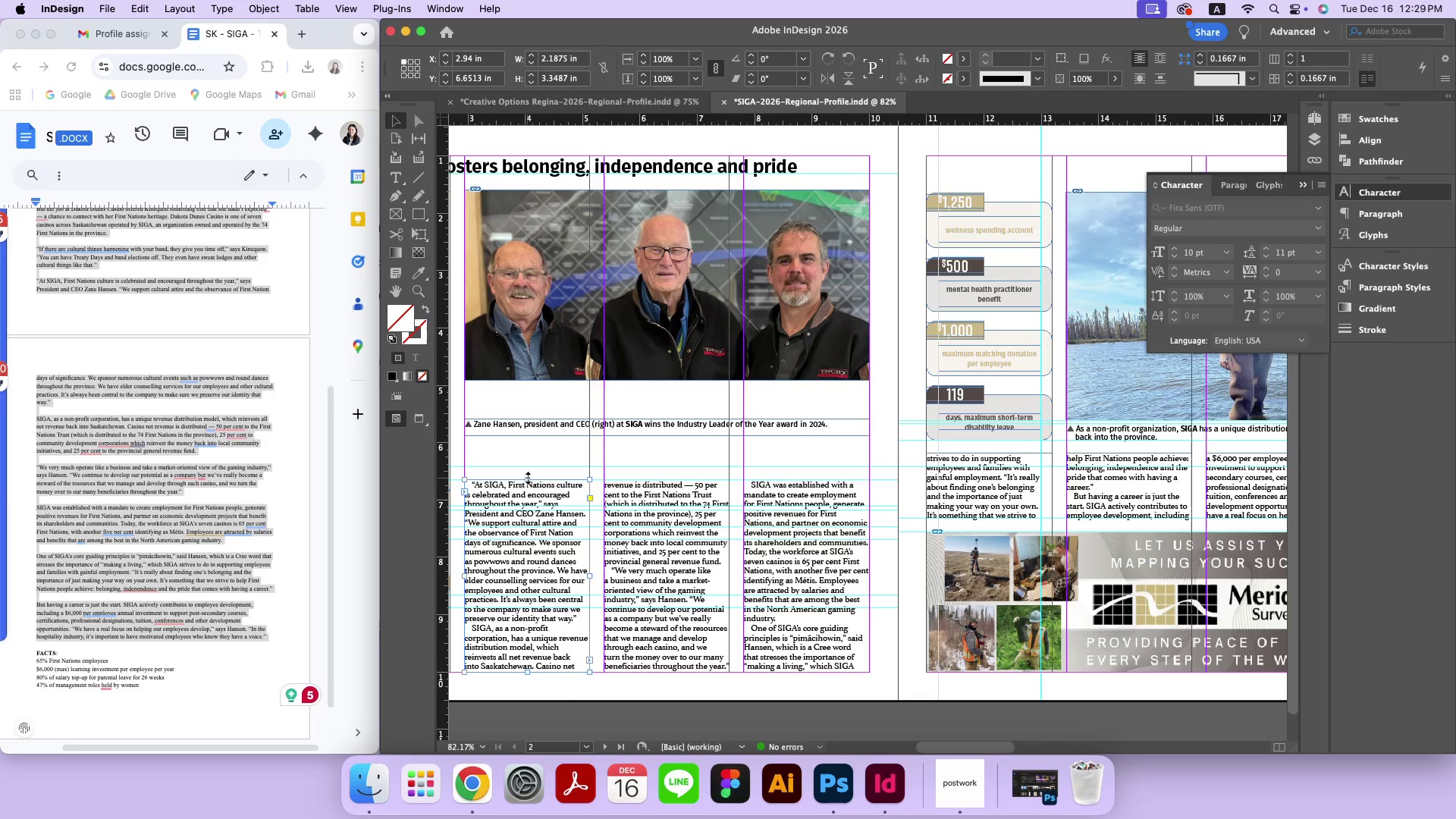 
double_click([528, 479])
 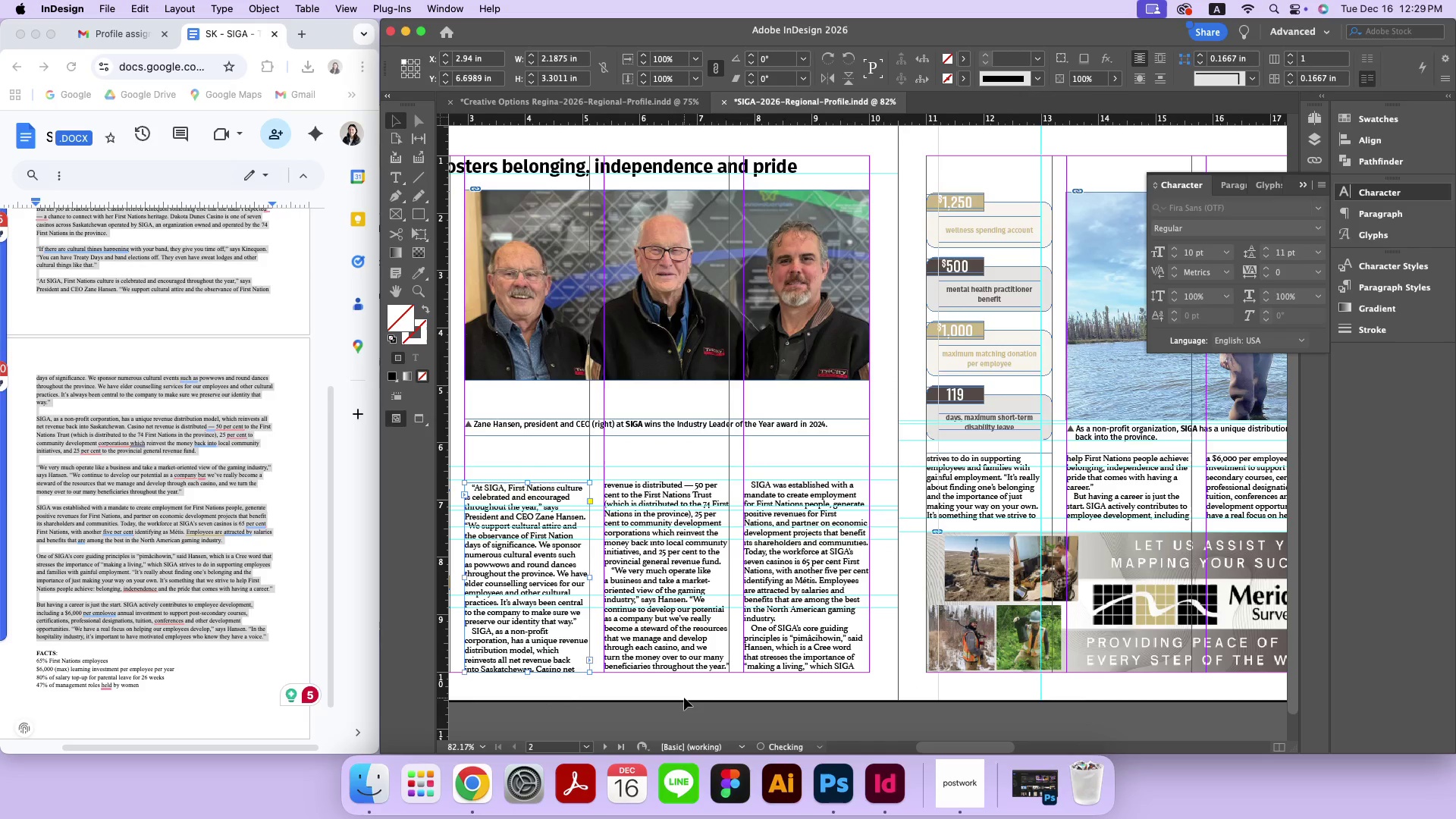 
left_click_drag(start_coordinate=[682, 695], to_coordinate=[664, 642])
 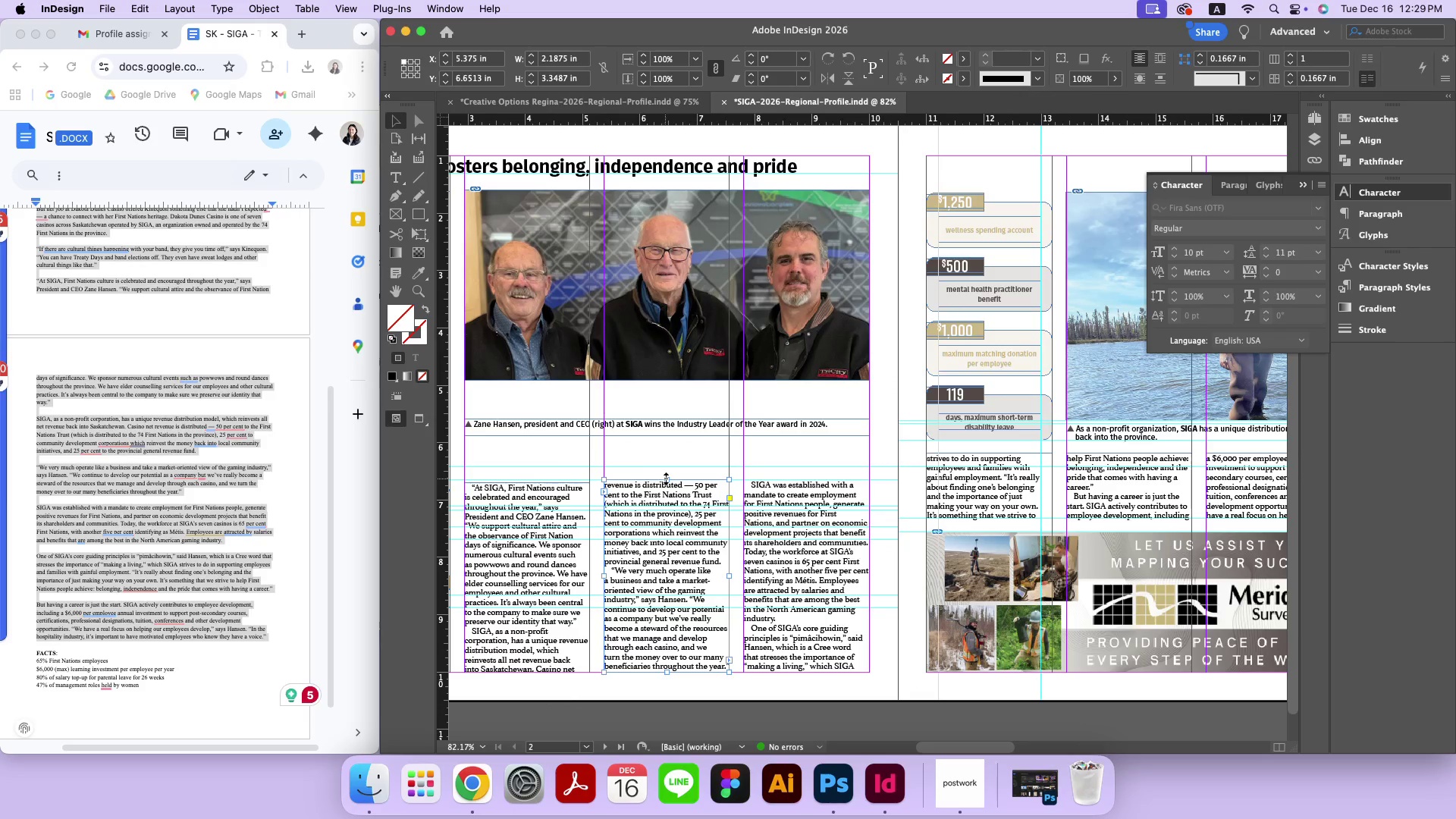 
double_click([667, 479])
 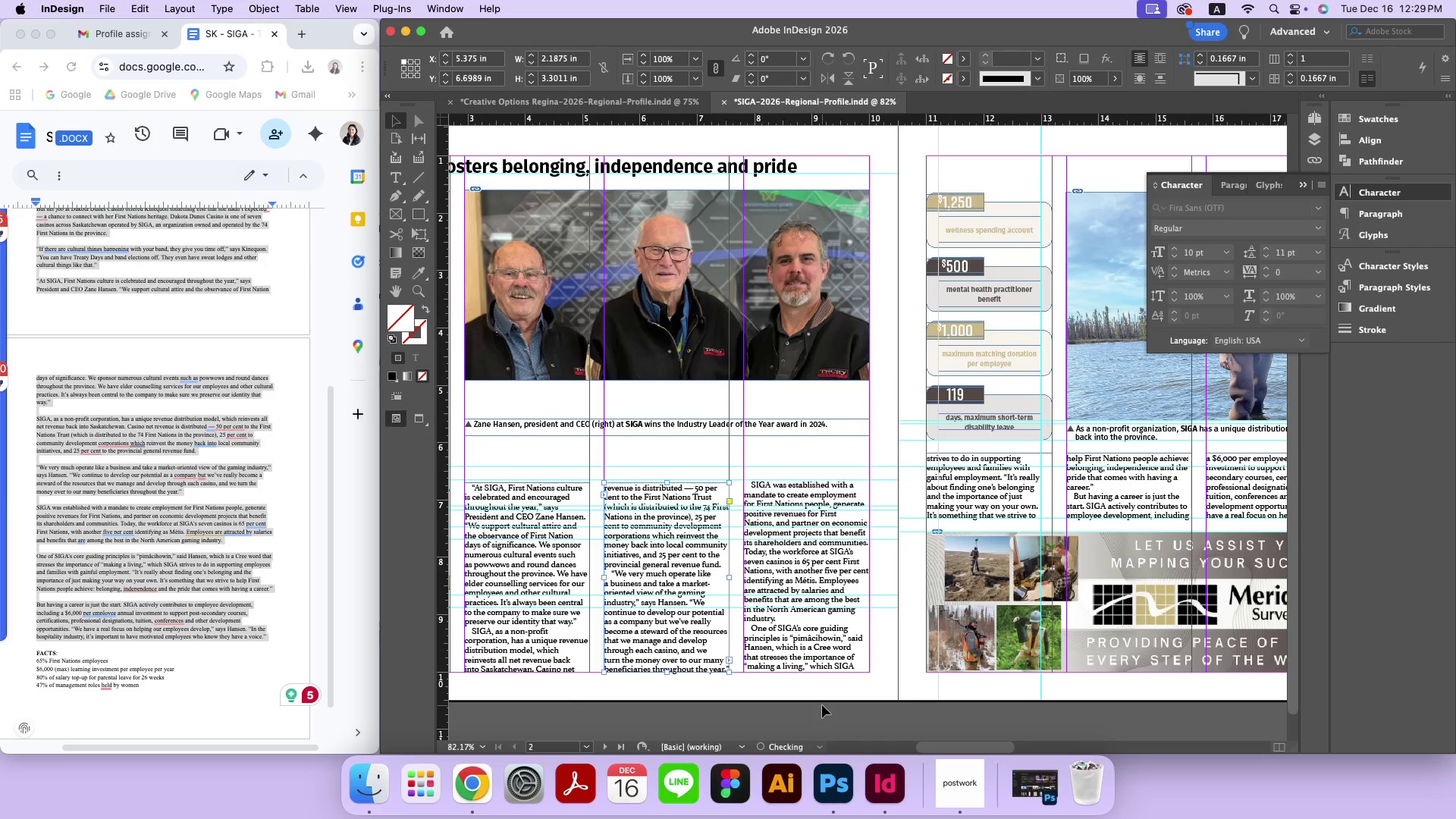 
left_click_drag(start_coordinate=[822, 695], to_coordinate=[803, 642])
 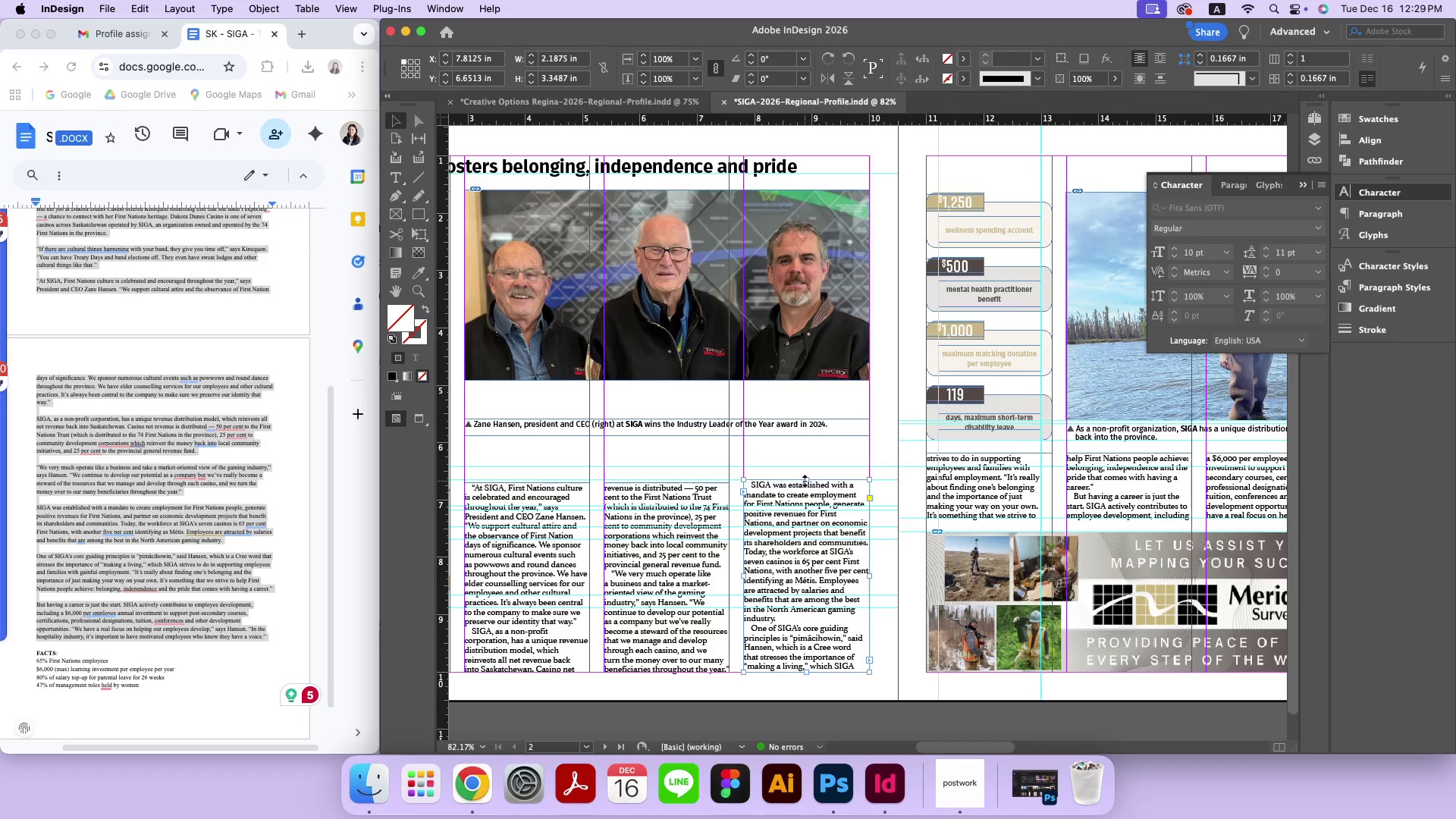 
double_click([805, 481])
 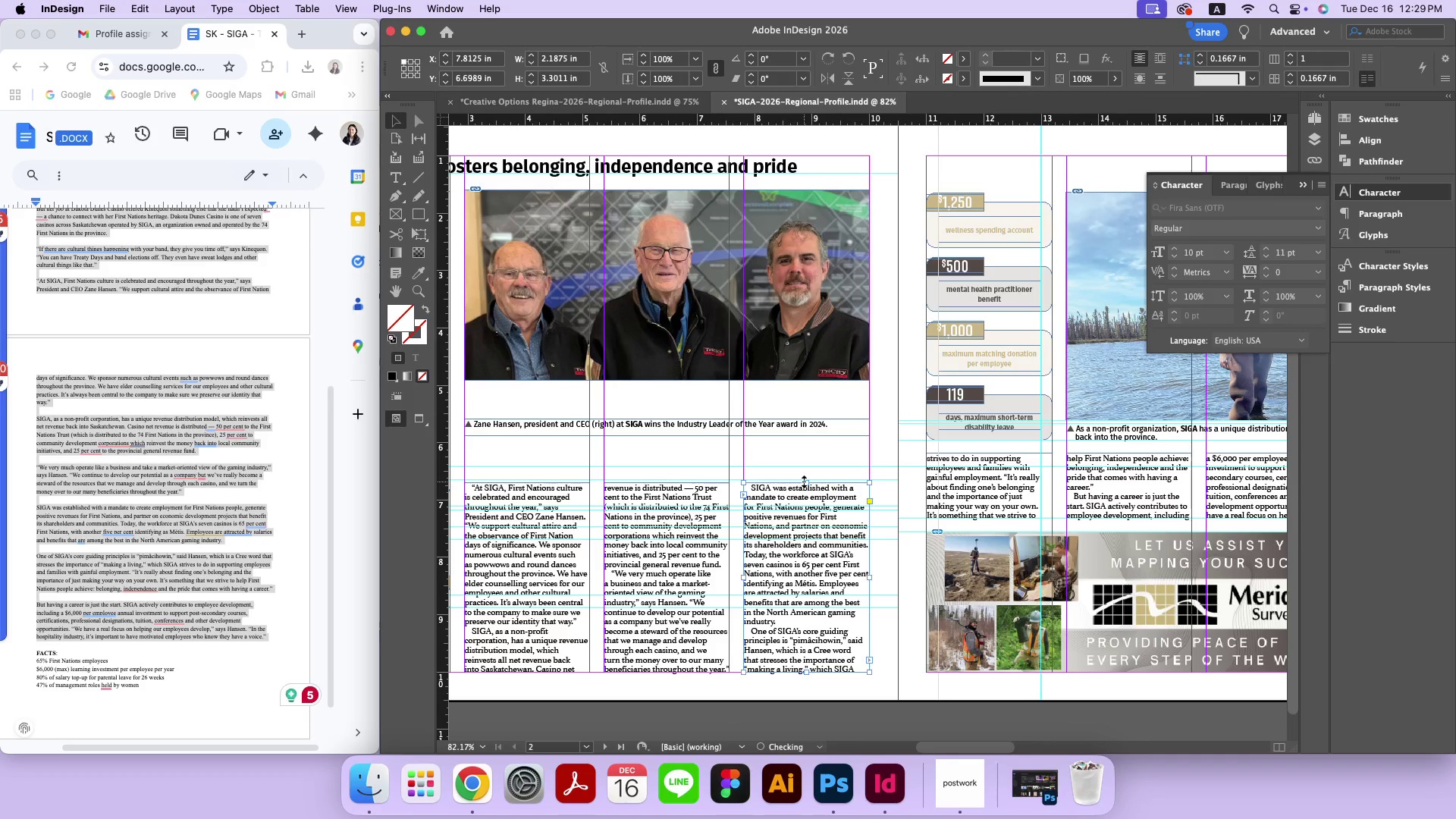 
hold_key(key=Space, duration=0.73)
 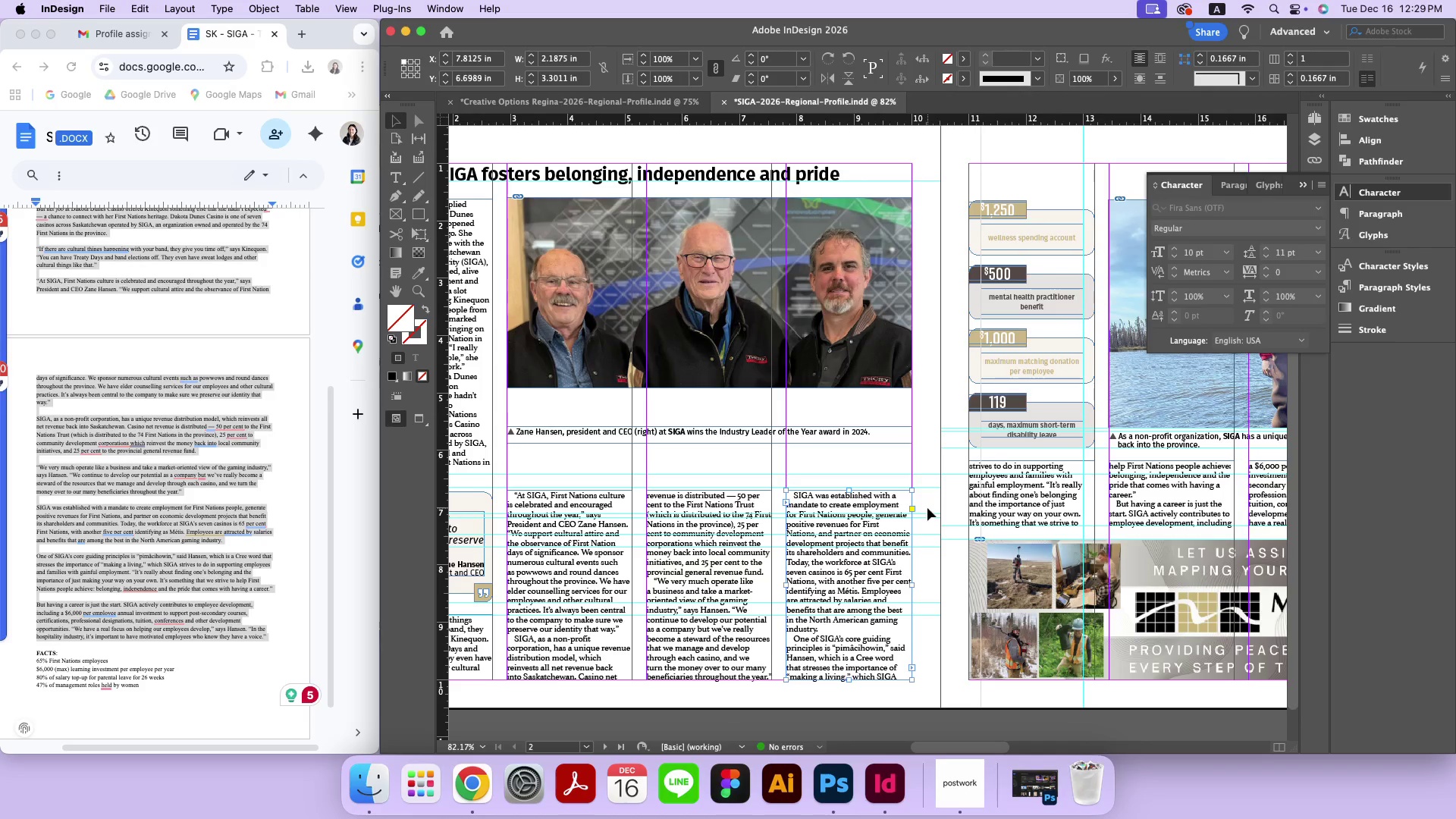 
left_click_drag(start_coordinate=[864, 447], to_coordinate=[908, 454])
 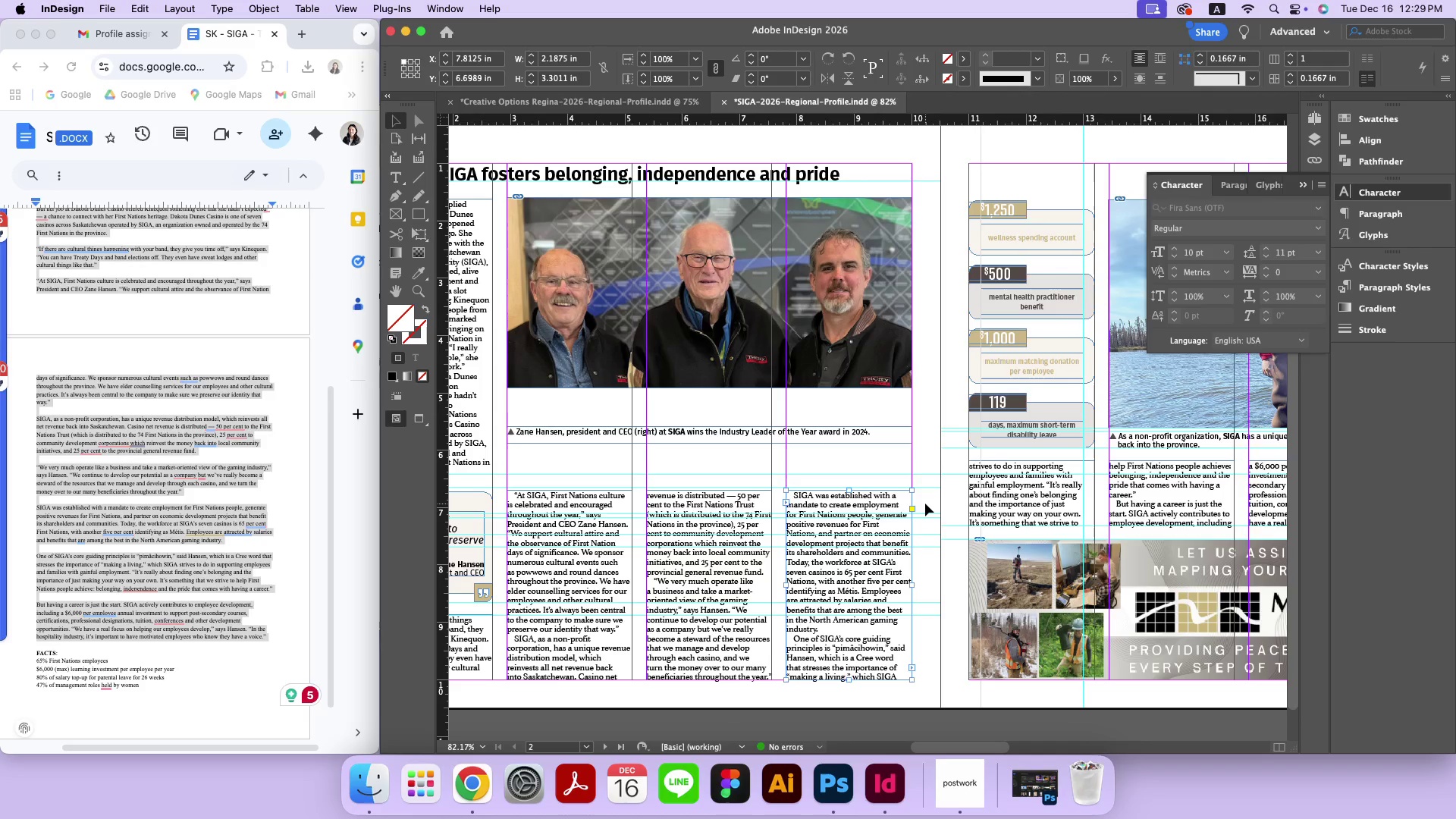 
hold_key(key=Space, duration=1.16)
 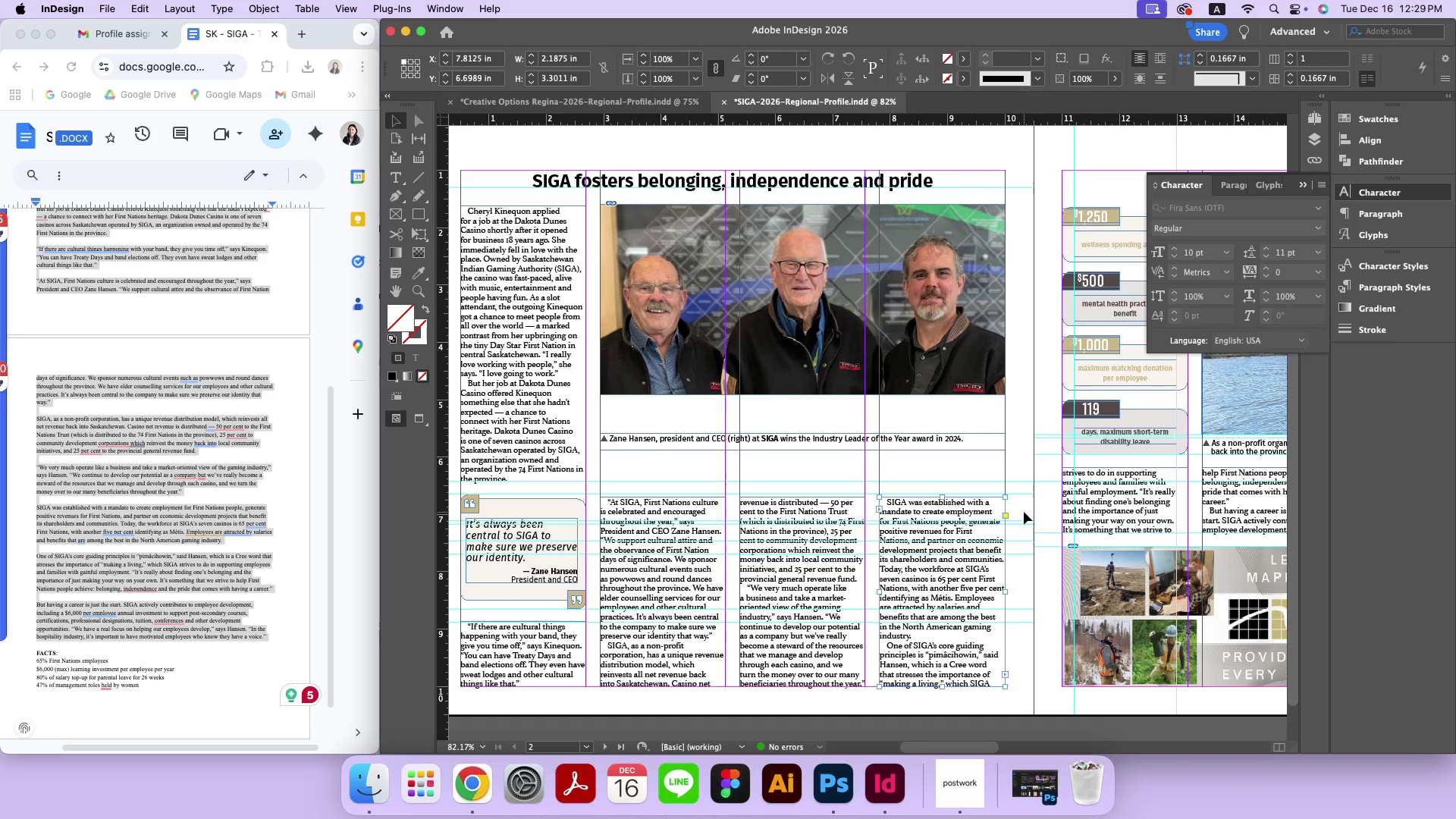 
left_click_drag(start_coordinate=[848, 504], to_coordinate=[942, 510])
 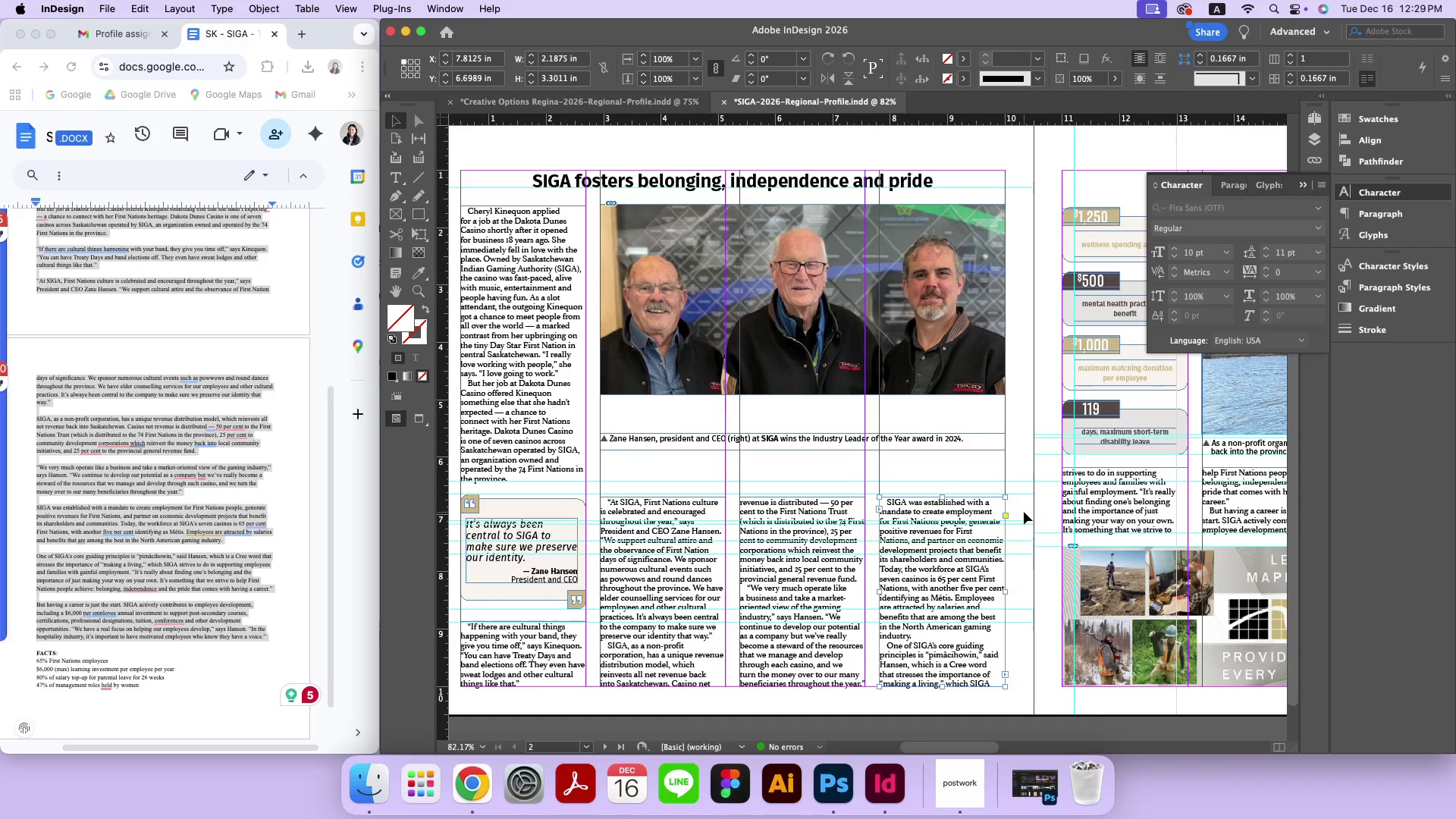 
left_click_drag(start_coordinate=[1024, 512], to_coordinate=[1019, 474])
 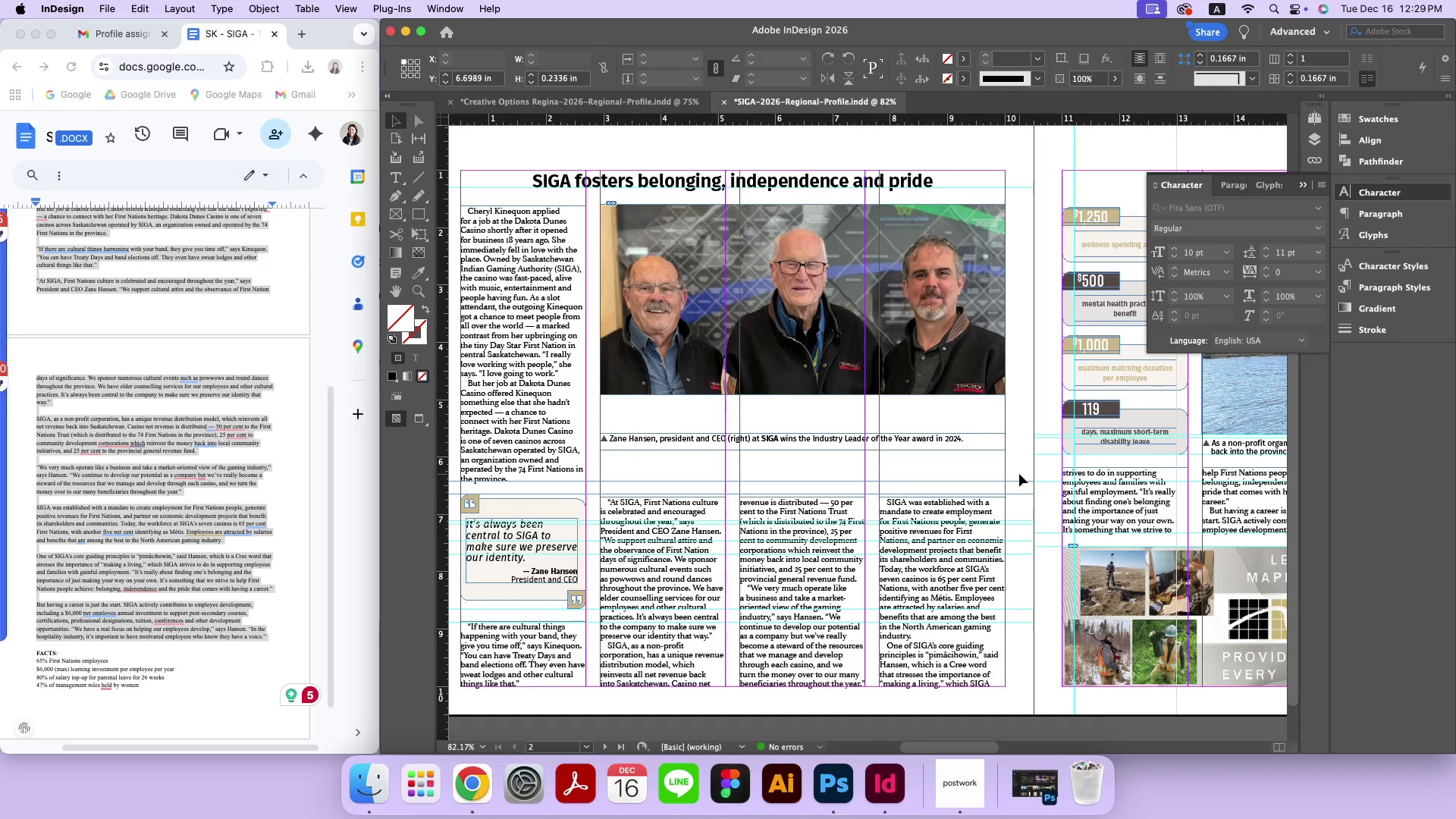 
key(Backspace)
 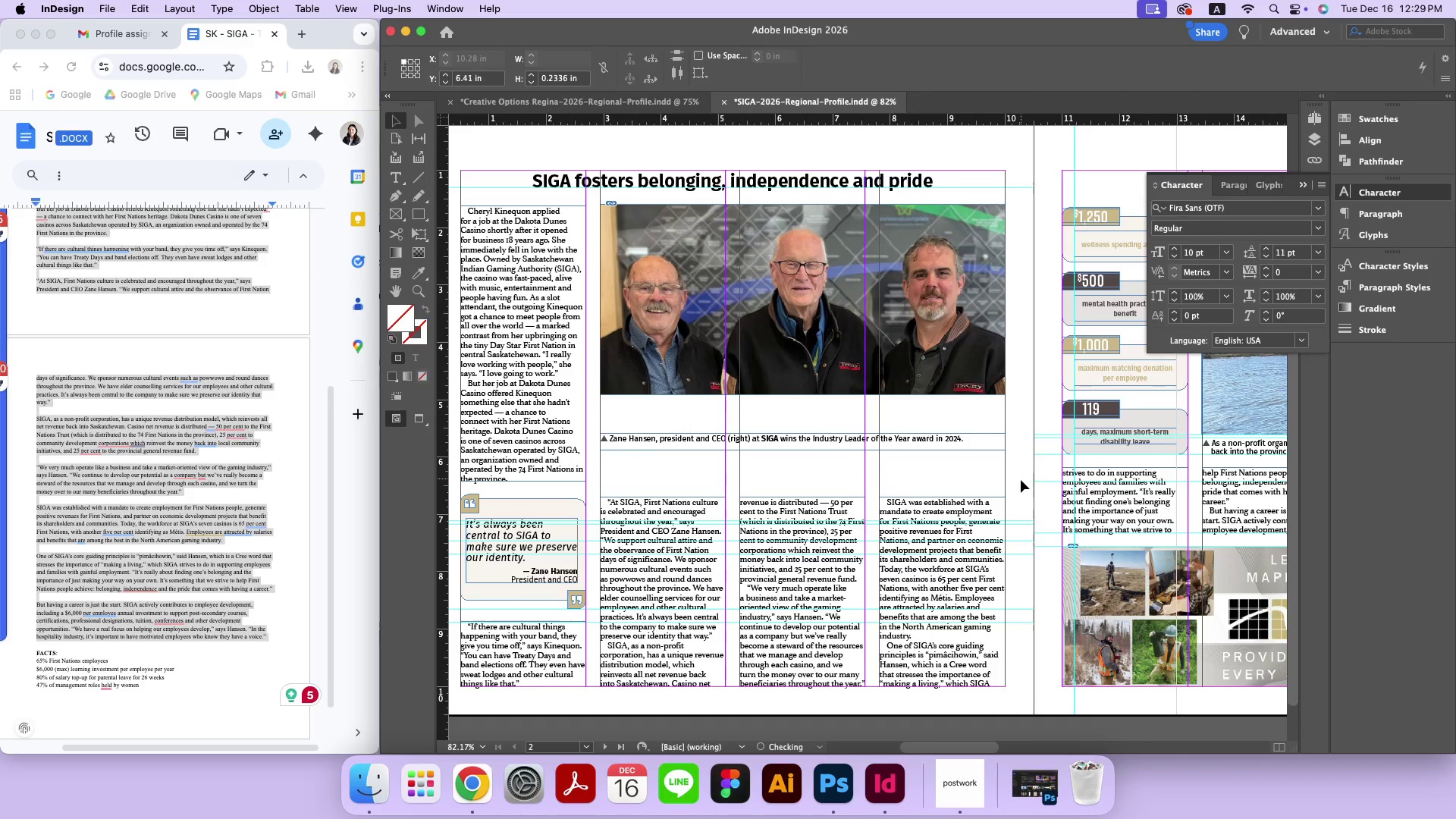 
left_click_drag(start_coordinate=[1021, 482], to_coordinate=[1023, 563])
 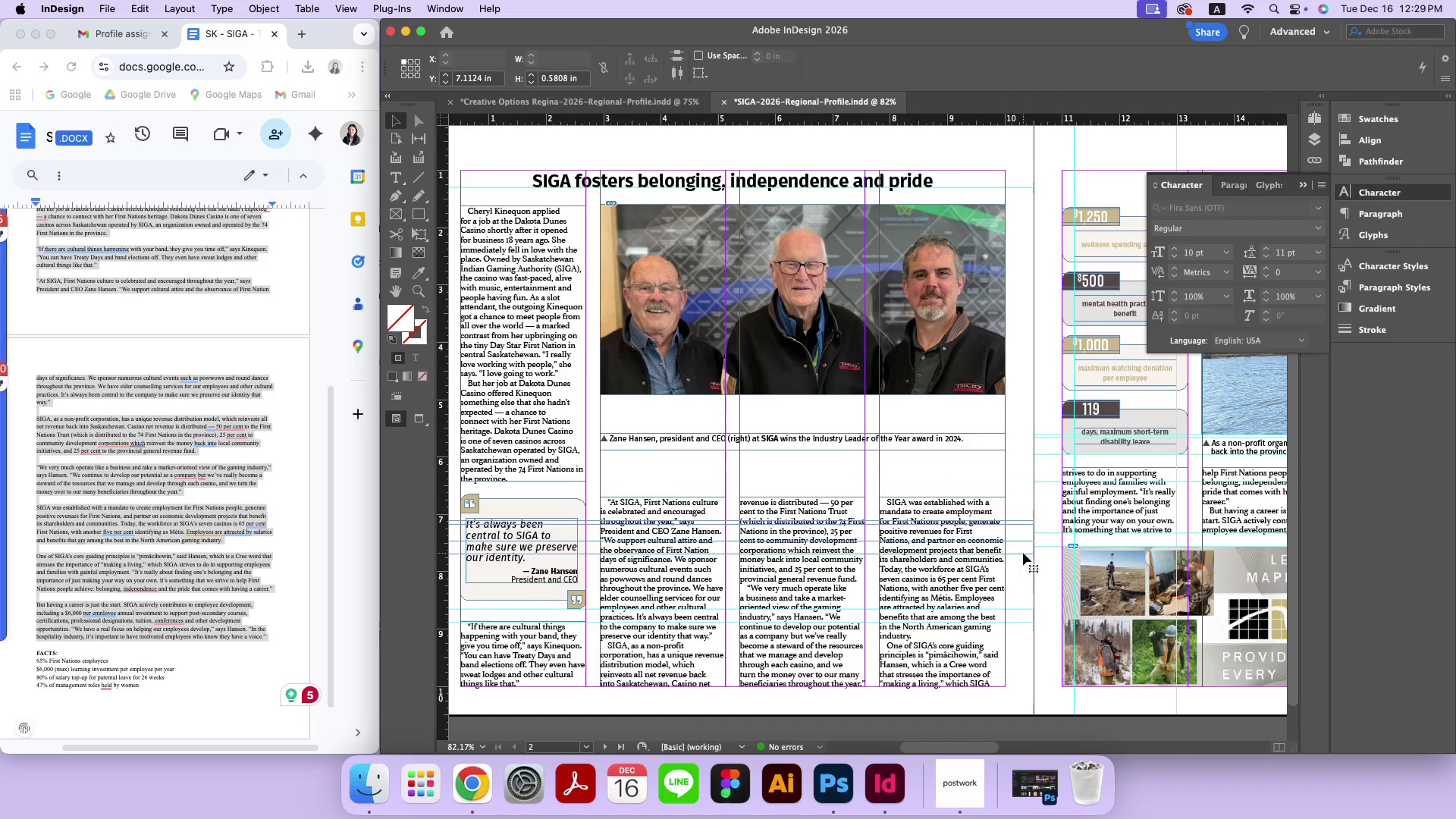 
left_click_drag(start_coordinate=[1023, 553], to_coordinate=[1014, 495])
 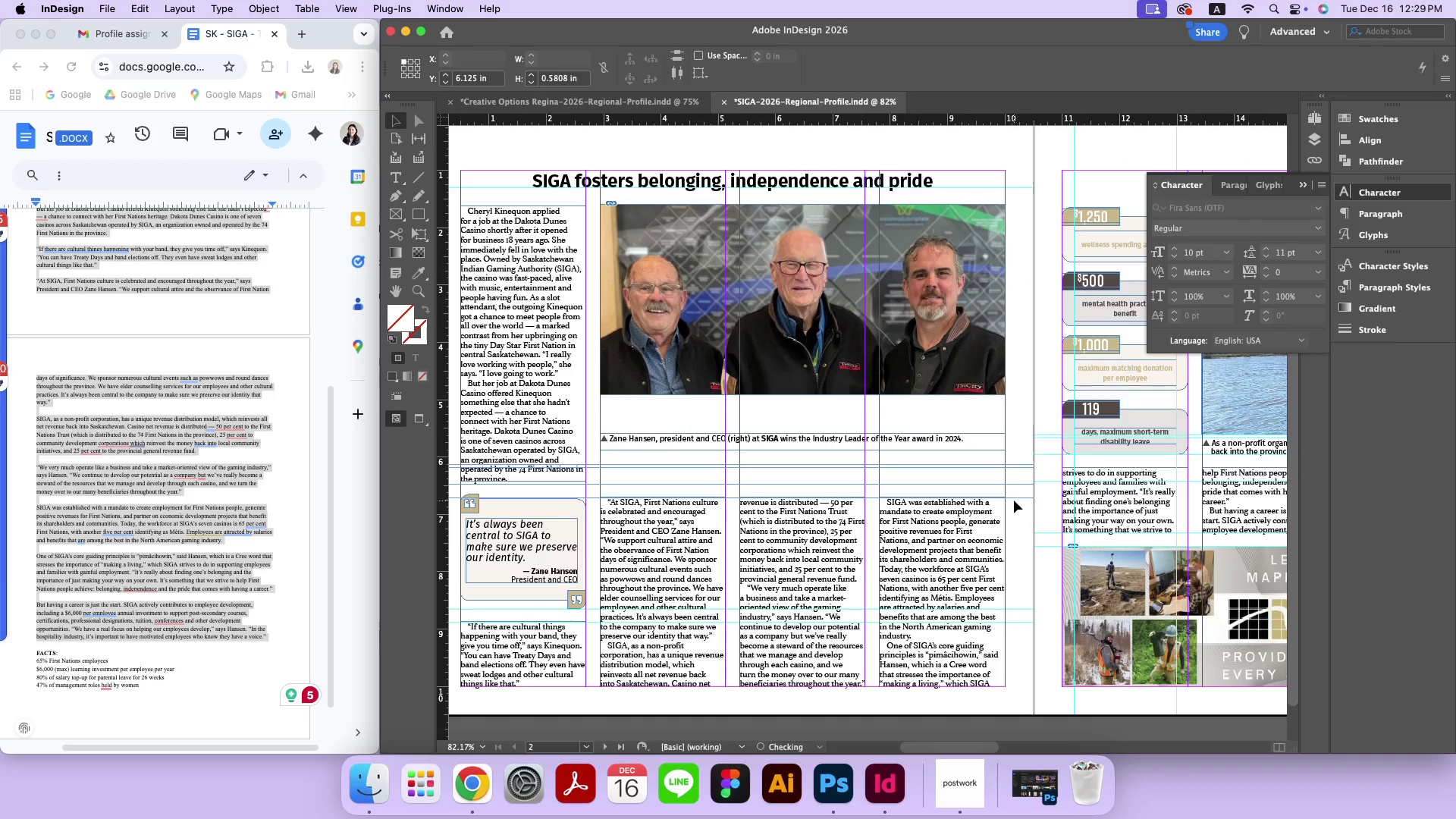 
key(ArrowUp)
 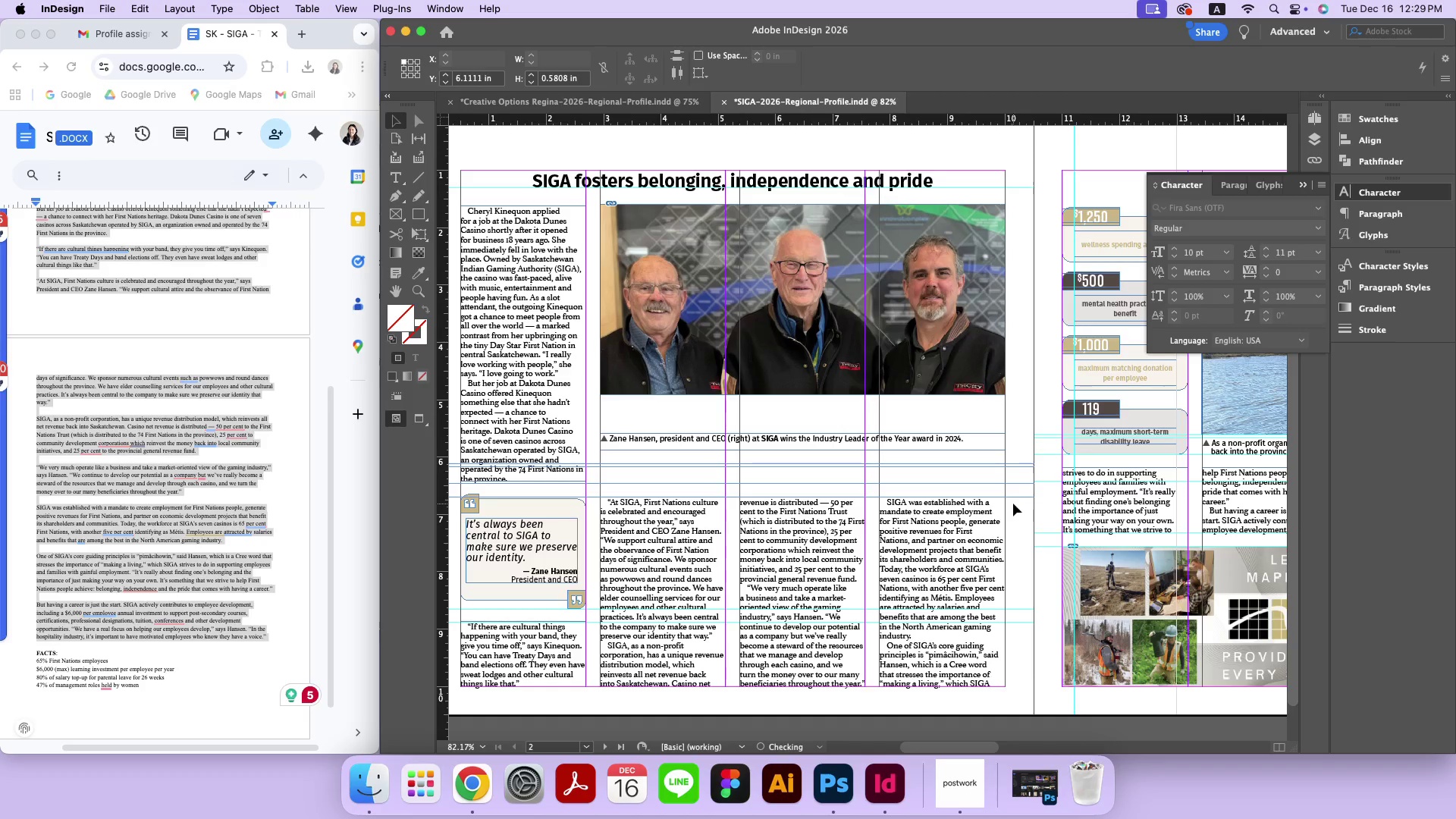 
left_click([1013, 504])
 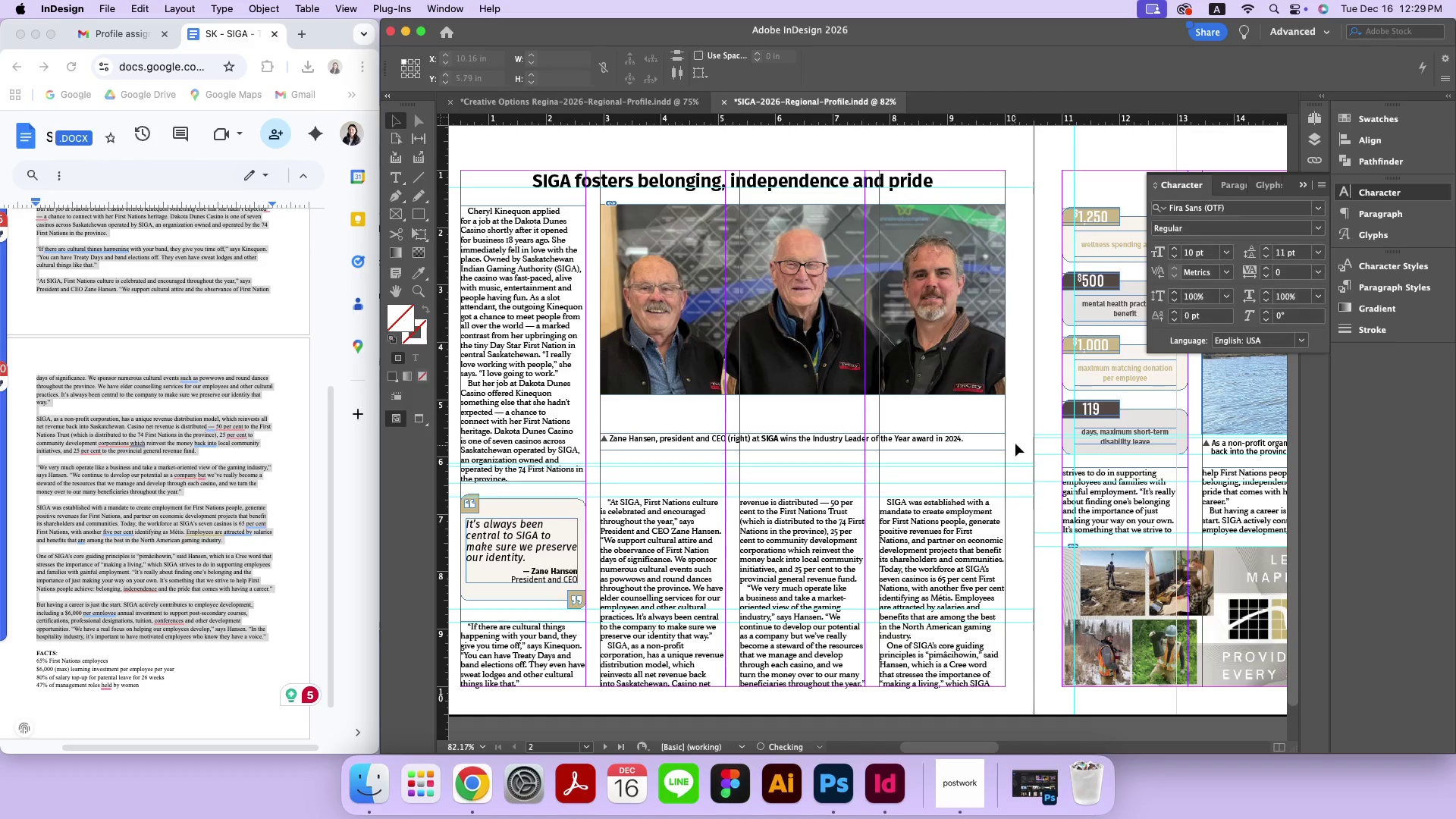 
left_click_drag(start_coordinate=[1015, 444], to_coordinate=[1000, 439])
 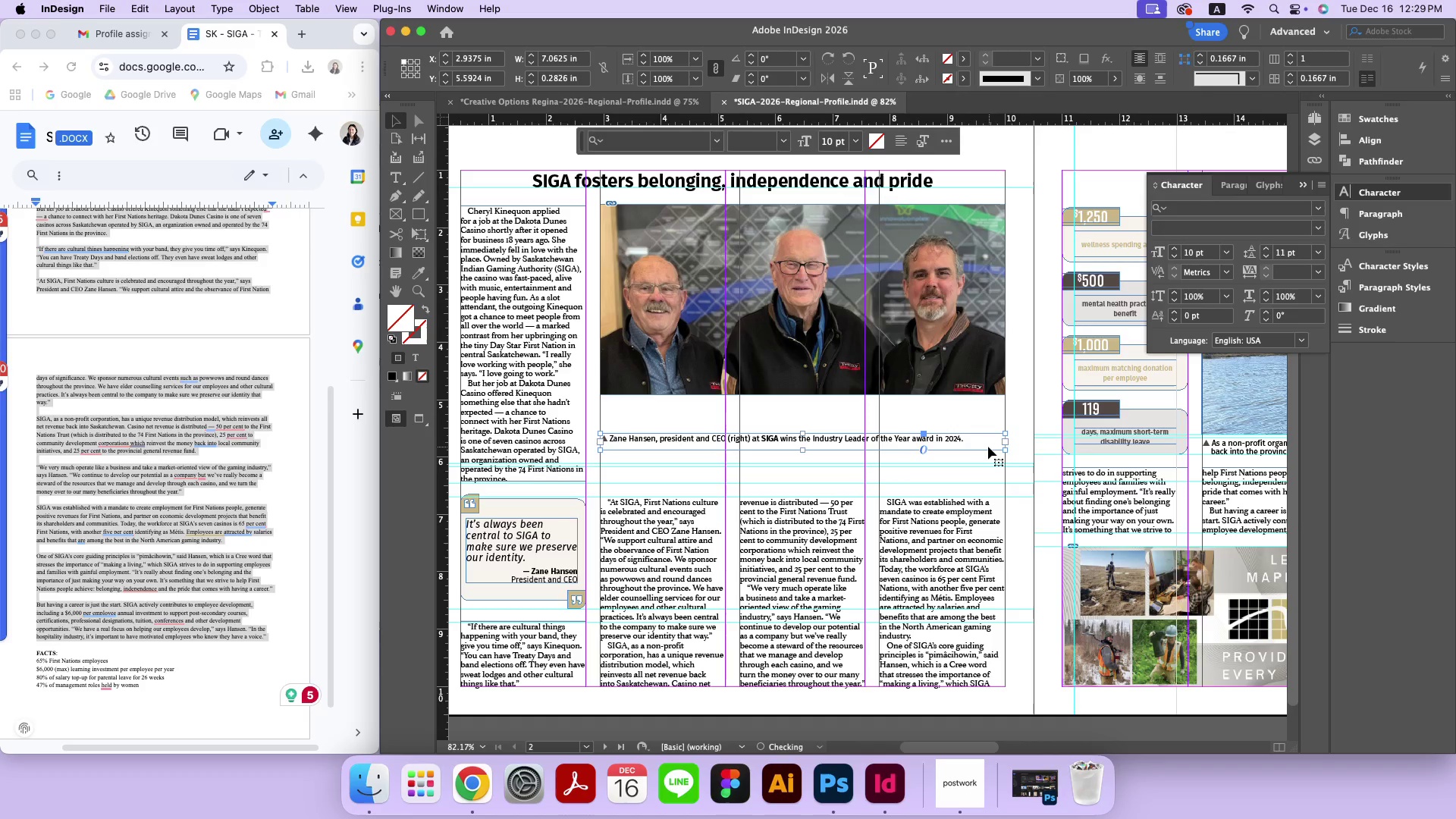 
left_click_drag(start_coordinate=[988, 446], to_coordinate=[991, 479])
 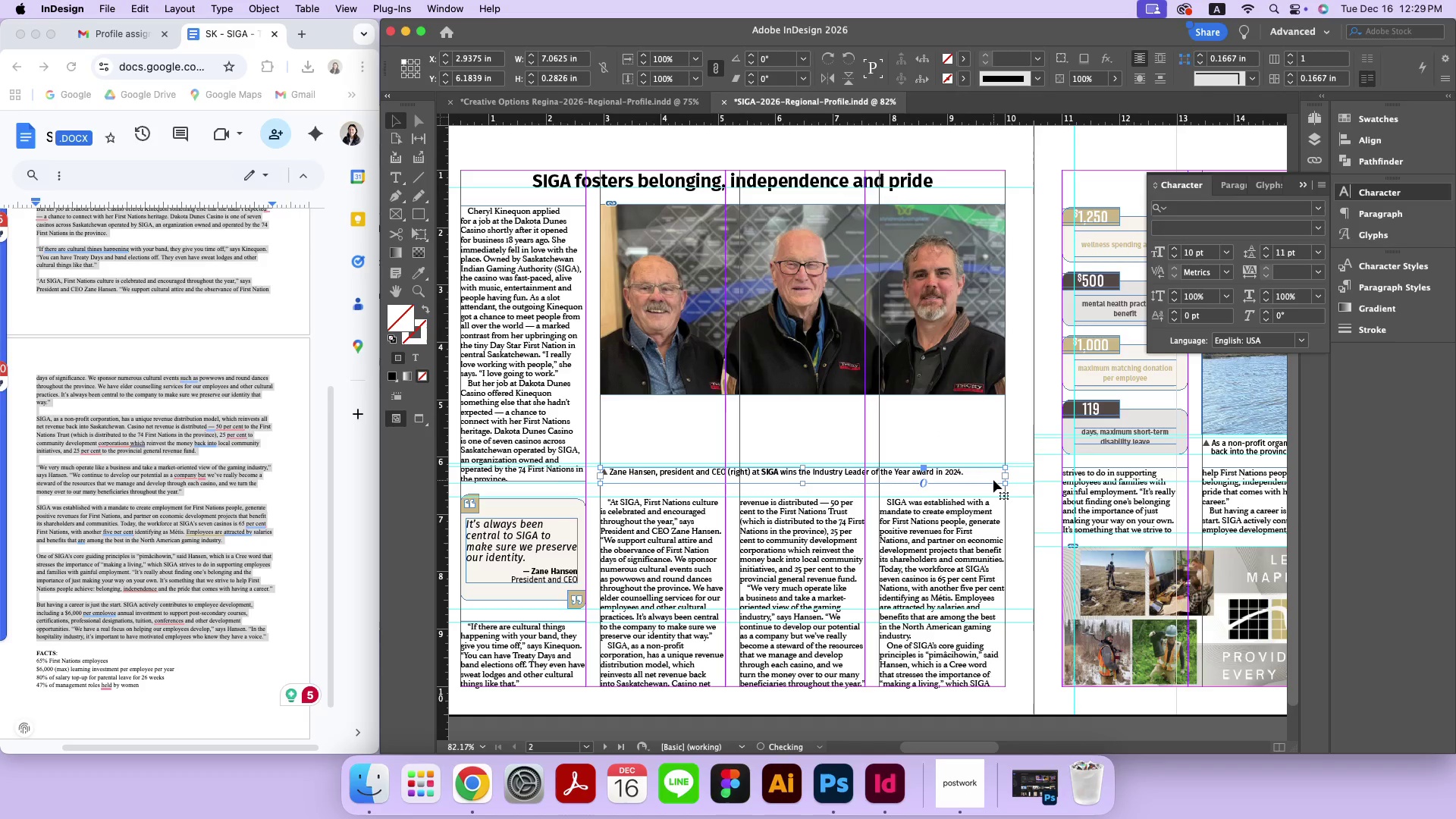 
hold_key(key=ShiftRight, duration=1.12)
 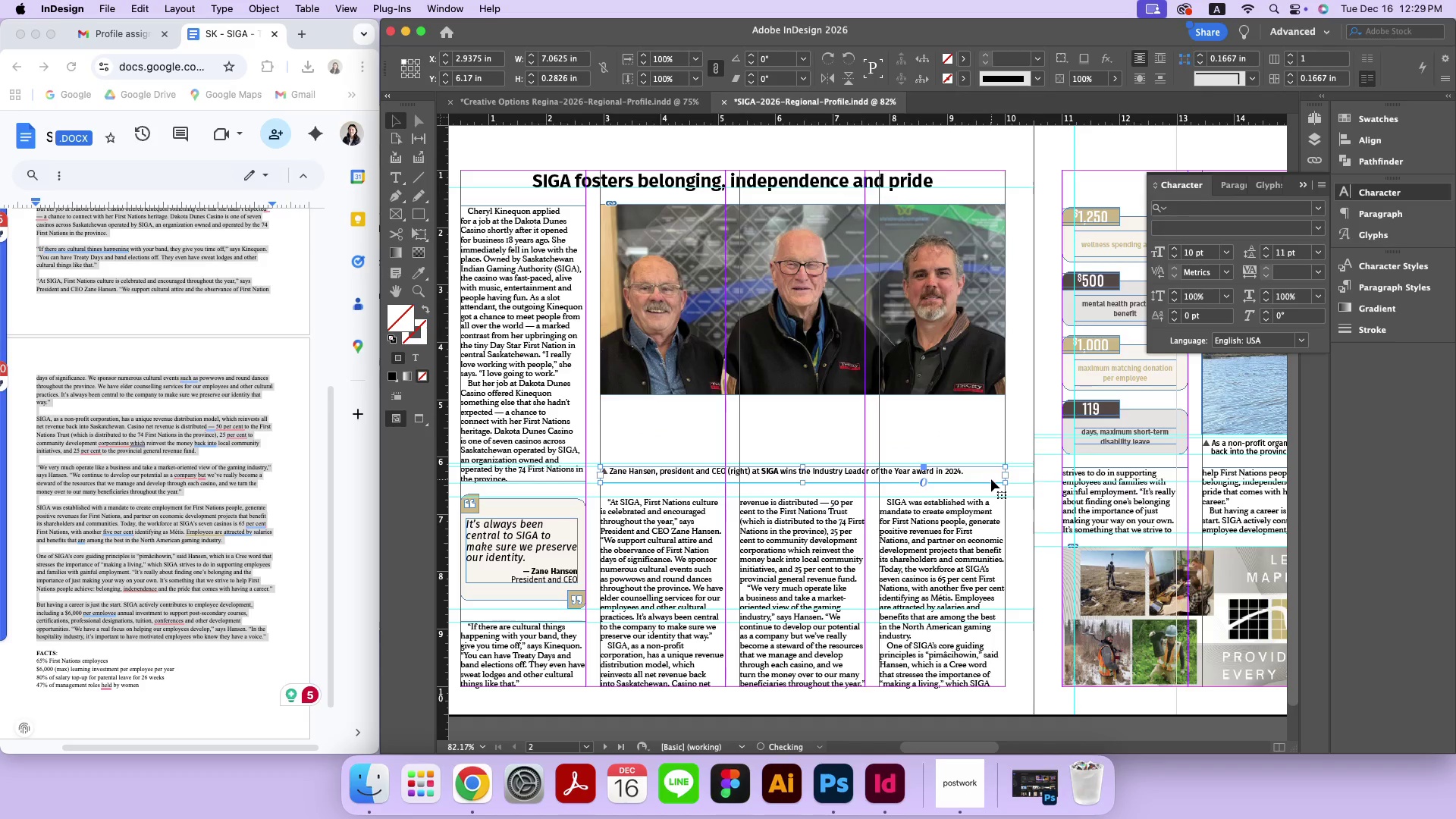 
key(ArrowDown)
 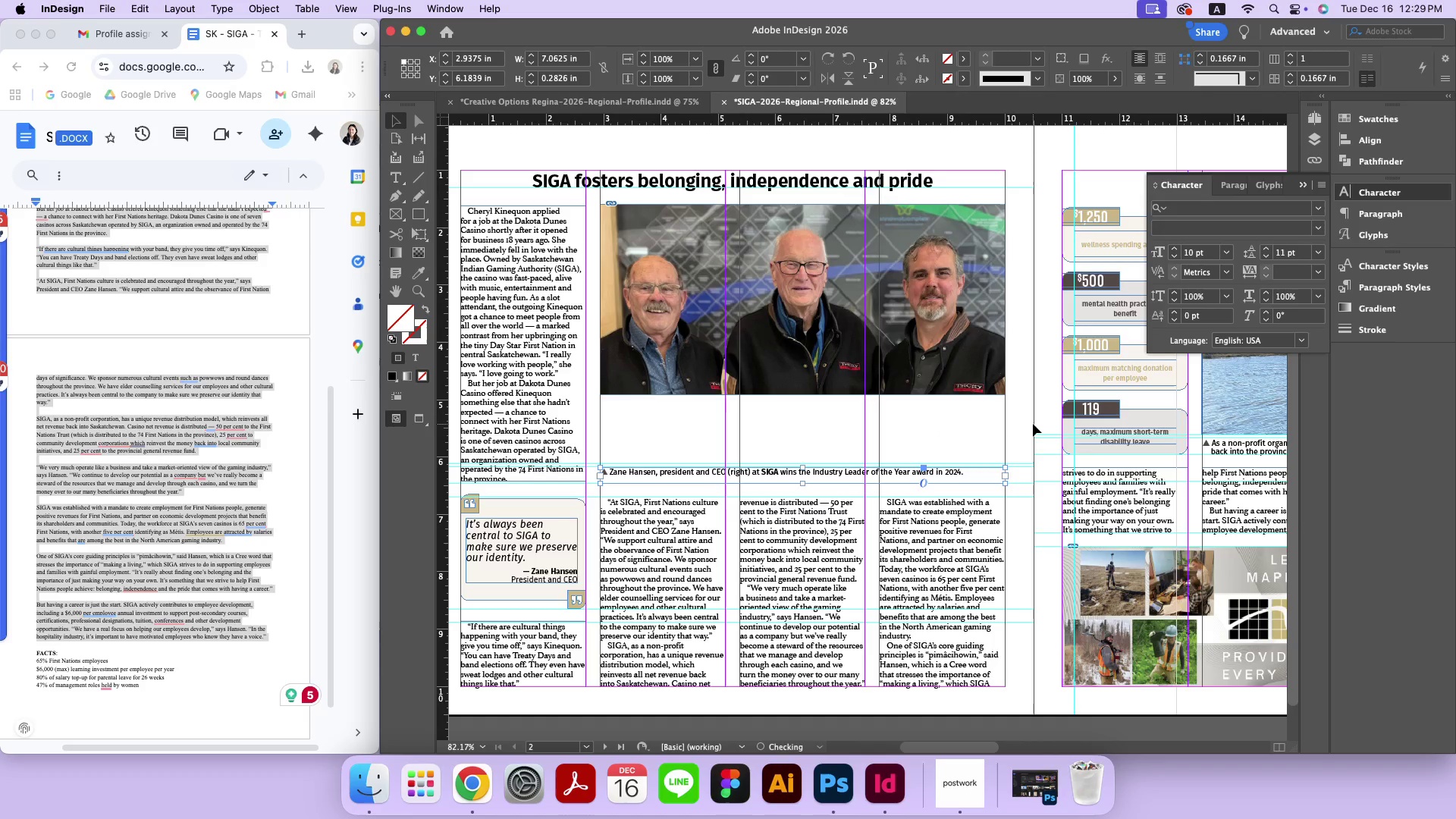 
key(ArrowDown)
 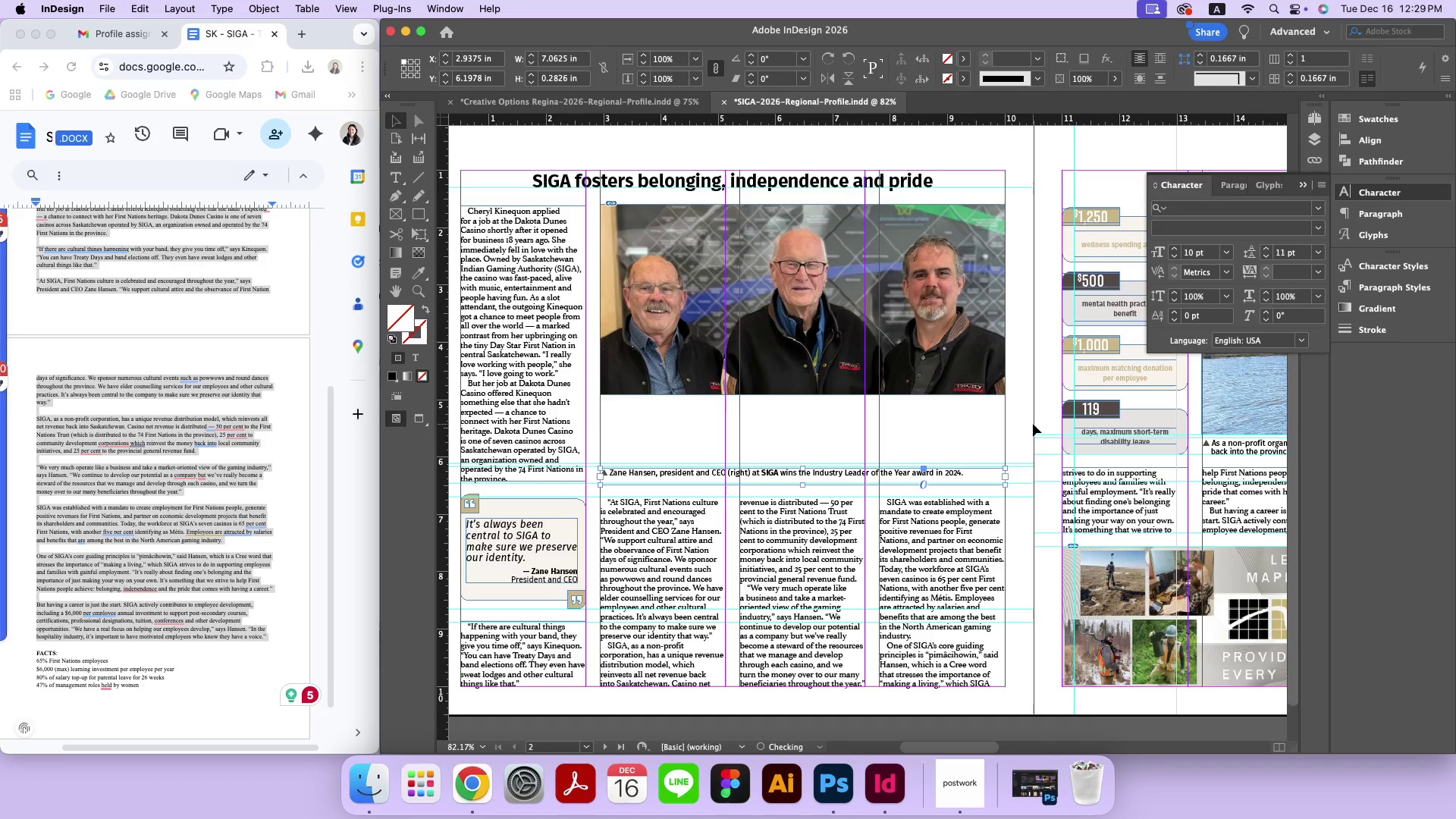 
key(ArrowUp)
 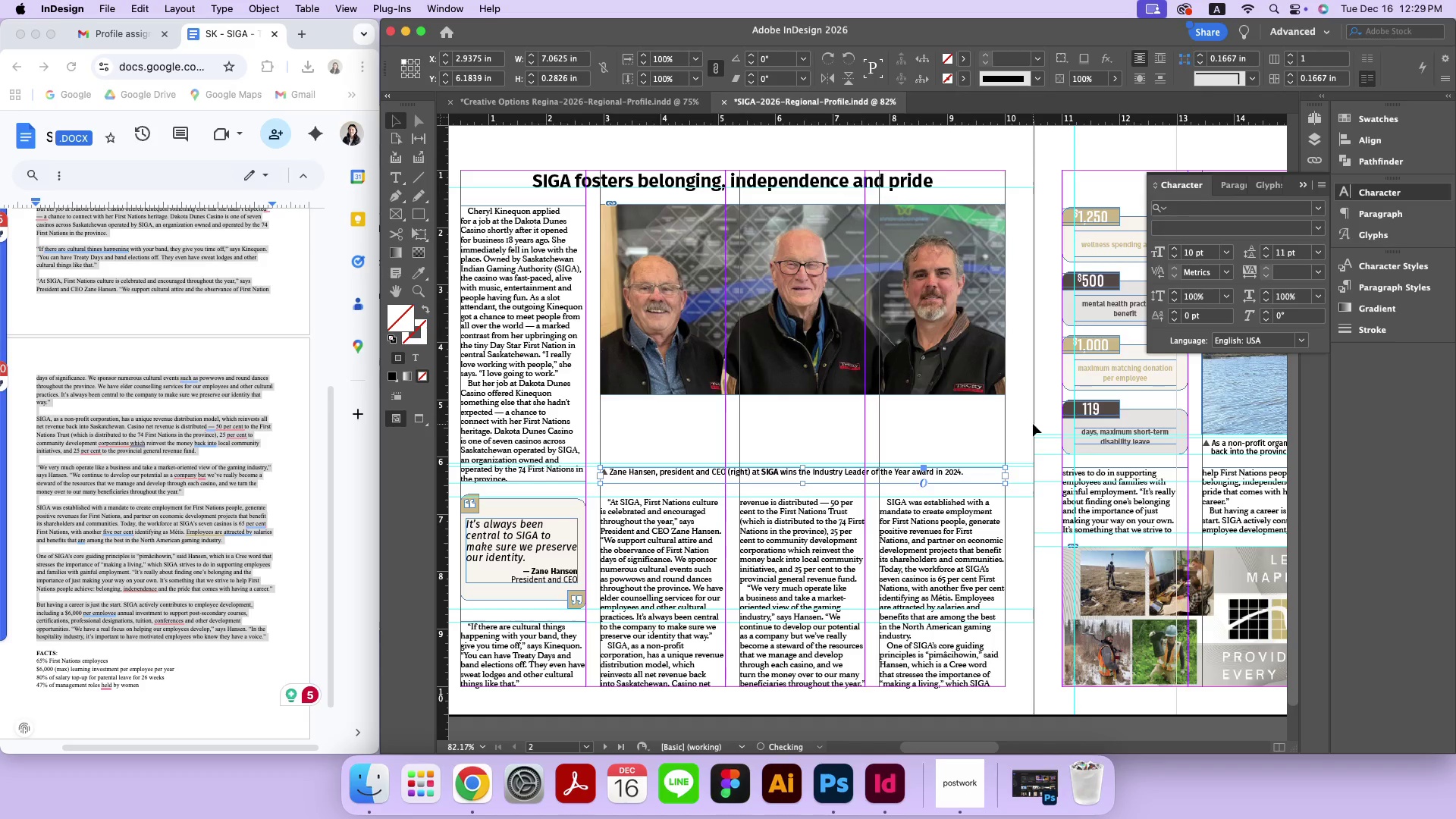 
key(ArrowUp)
 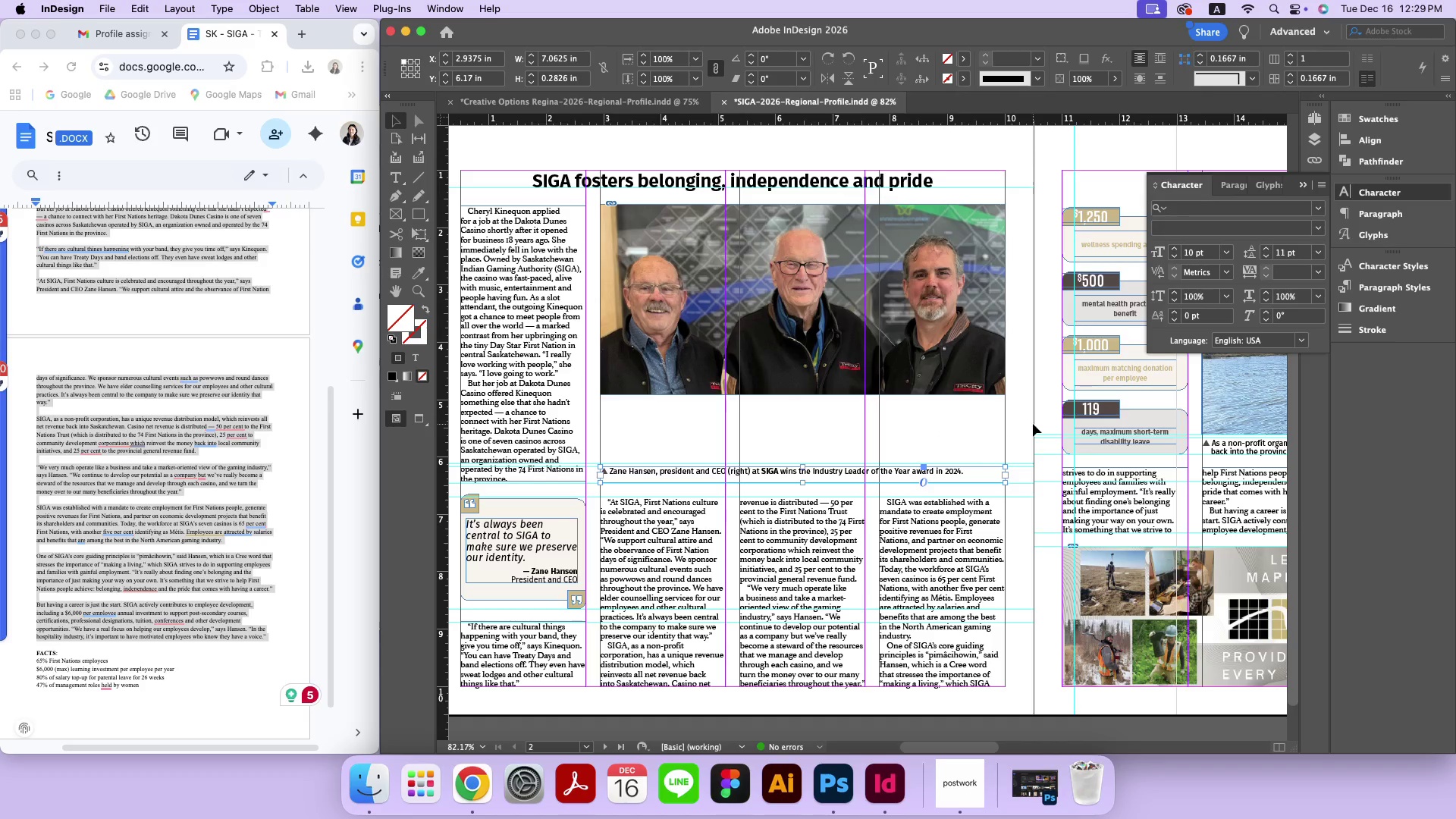 
key(ArrowDown)
 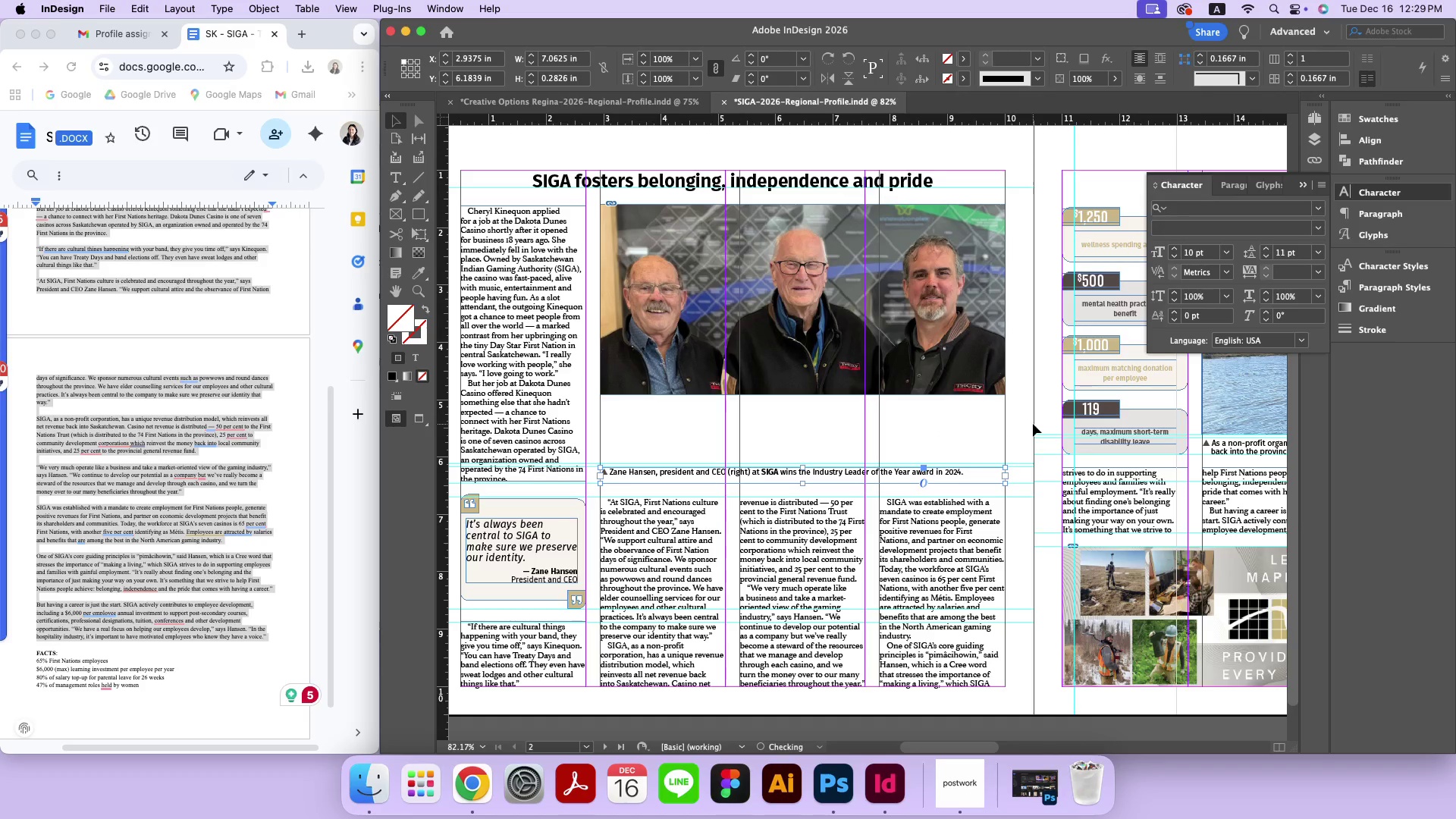 
left_click([1033, 424])
 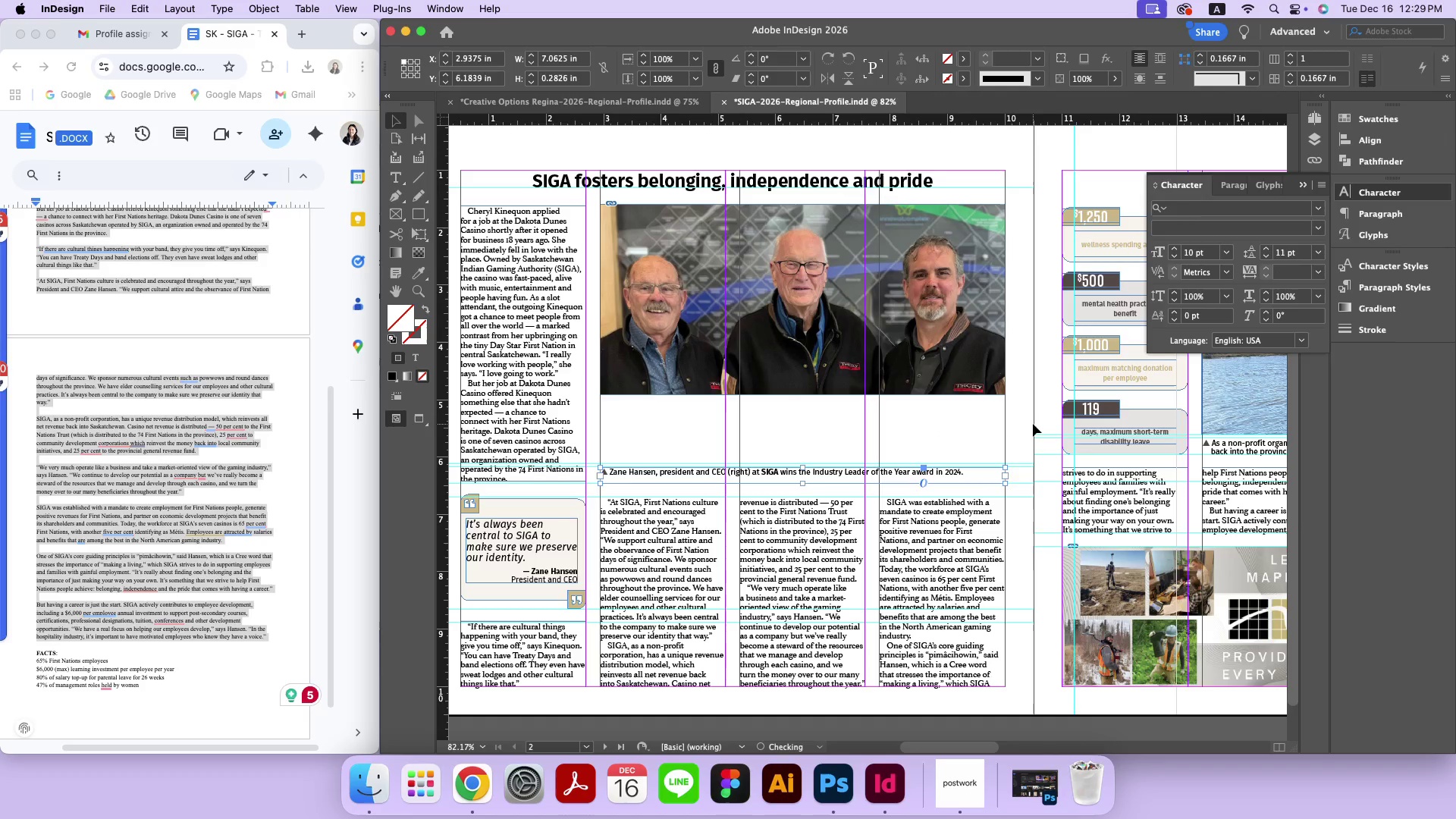 
left_click_drag(start_coordinate=[1024, 421], to_coordinate=[988, 387])
 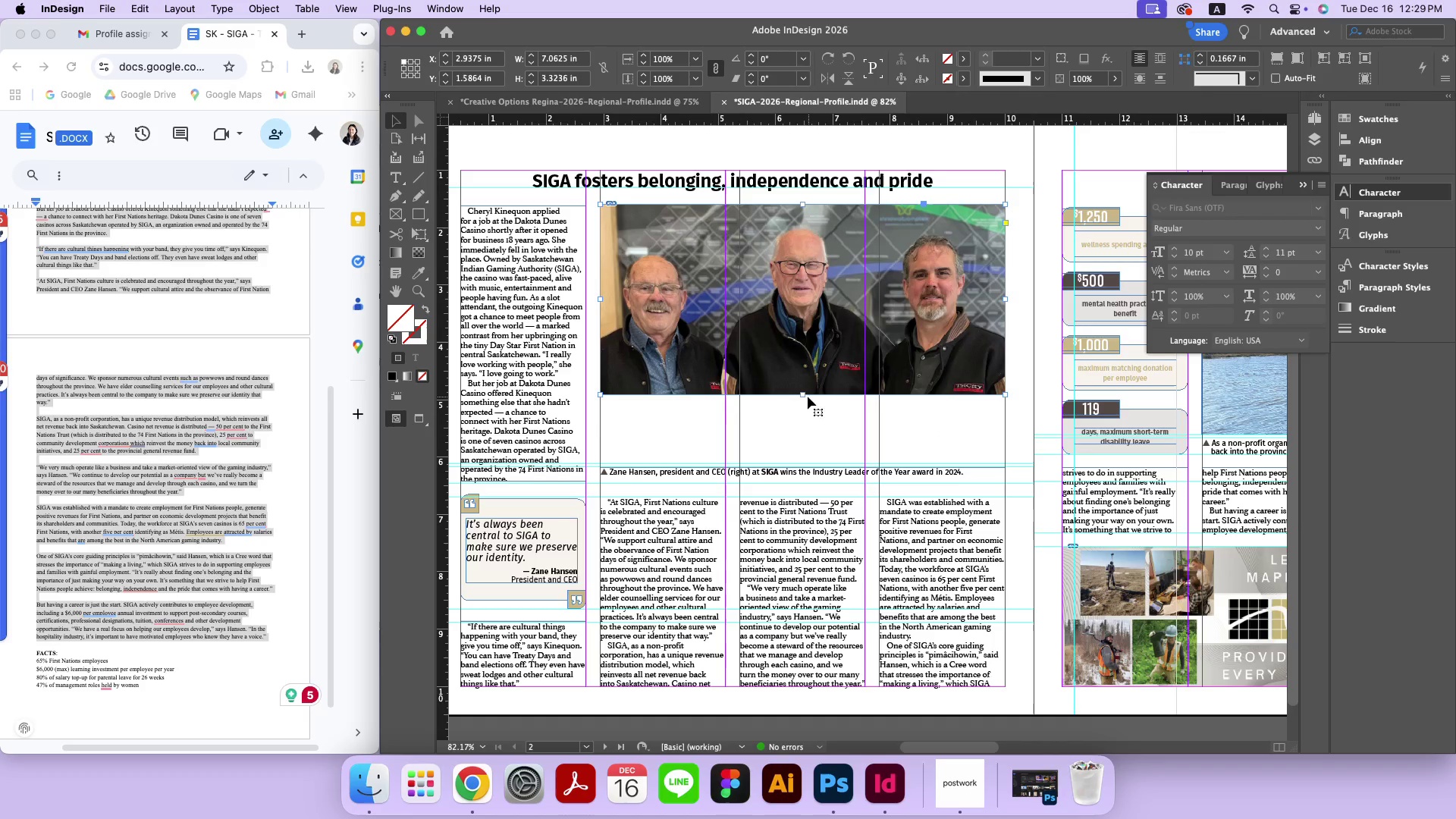 
left_click_drag(start_coordinate=[803, 395], to_coordinate=[808, 463])
 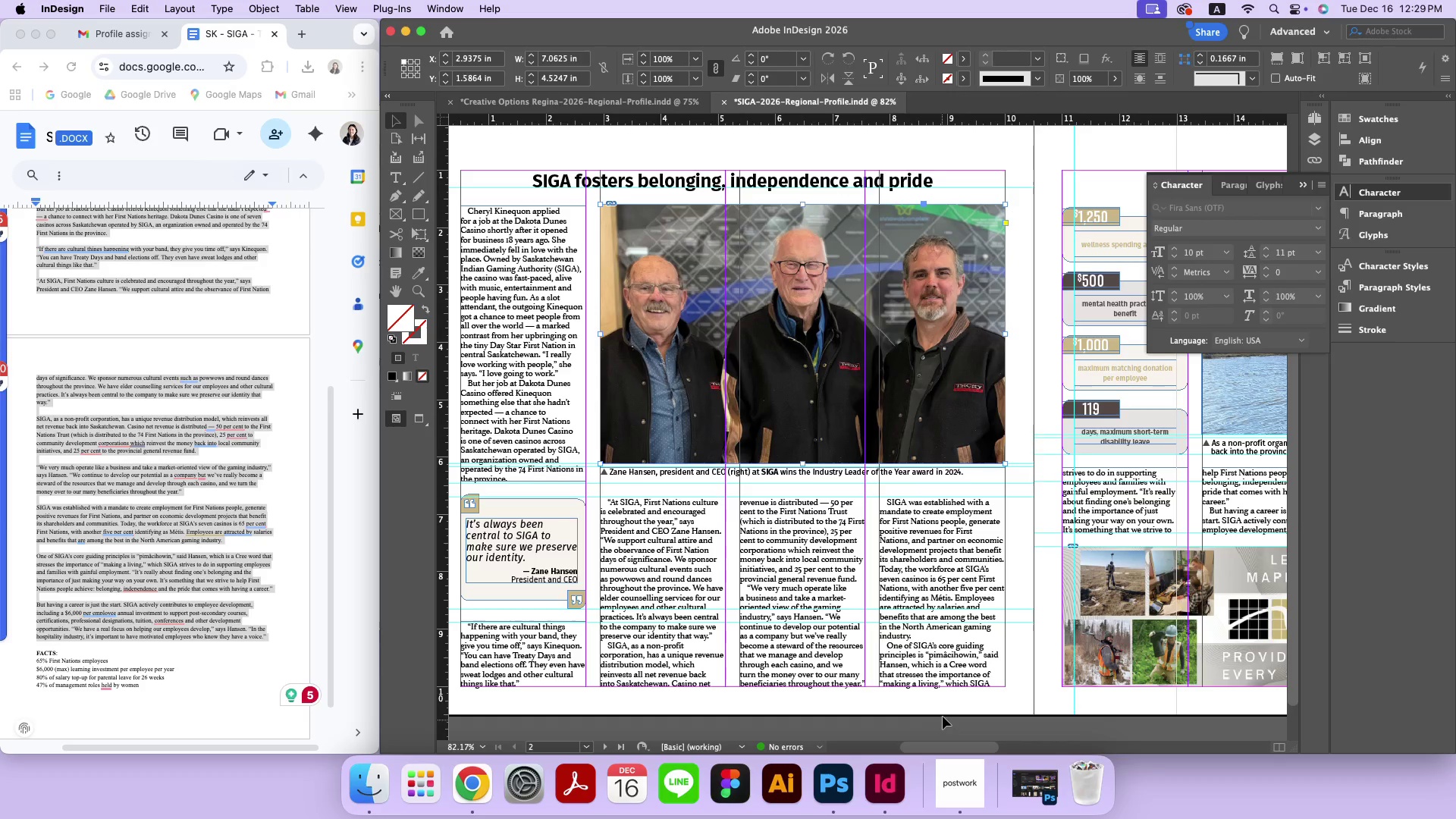 
left_click([947, 703])
 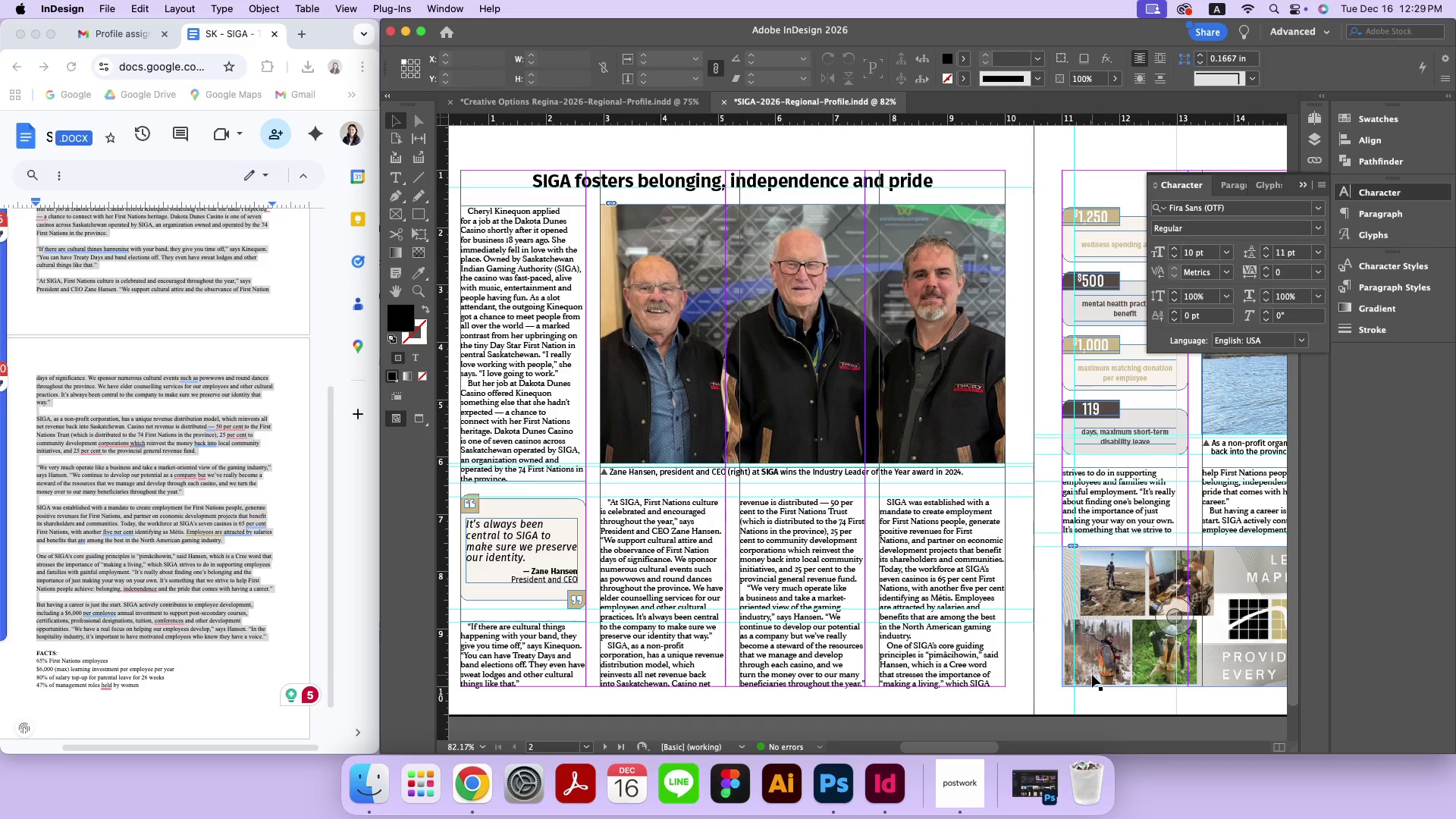 
type(ww)
 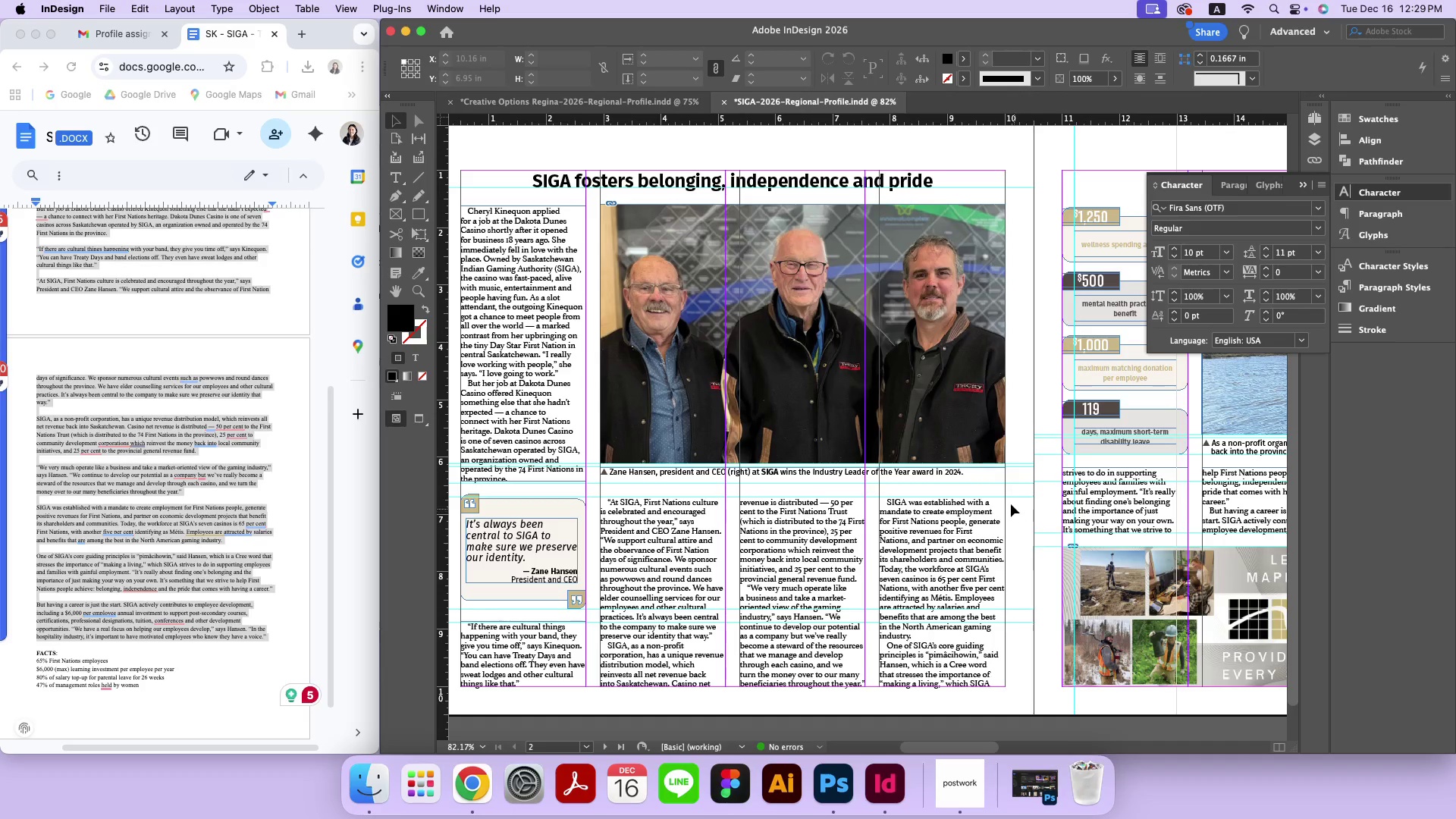 
left_click_drag(start_coordinate=[1011, 472], to_coordinate=[996, 478])
 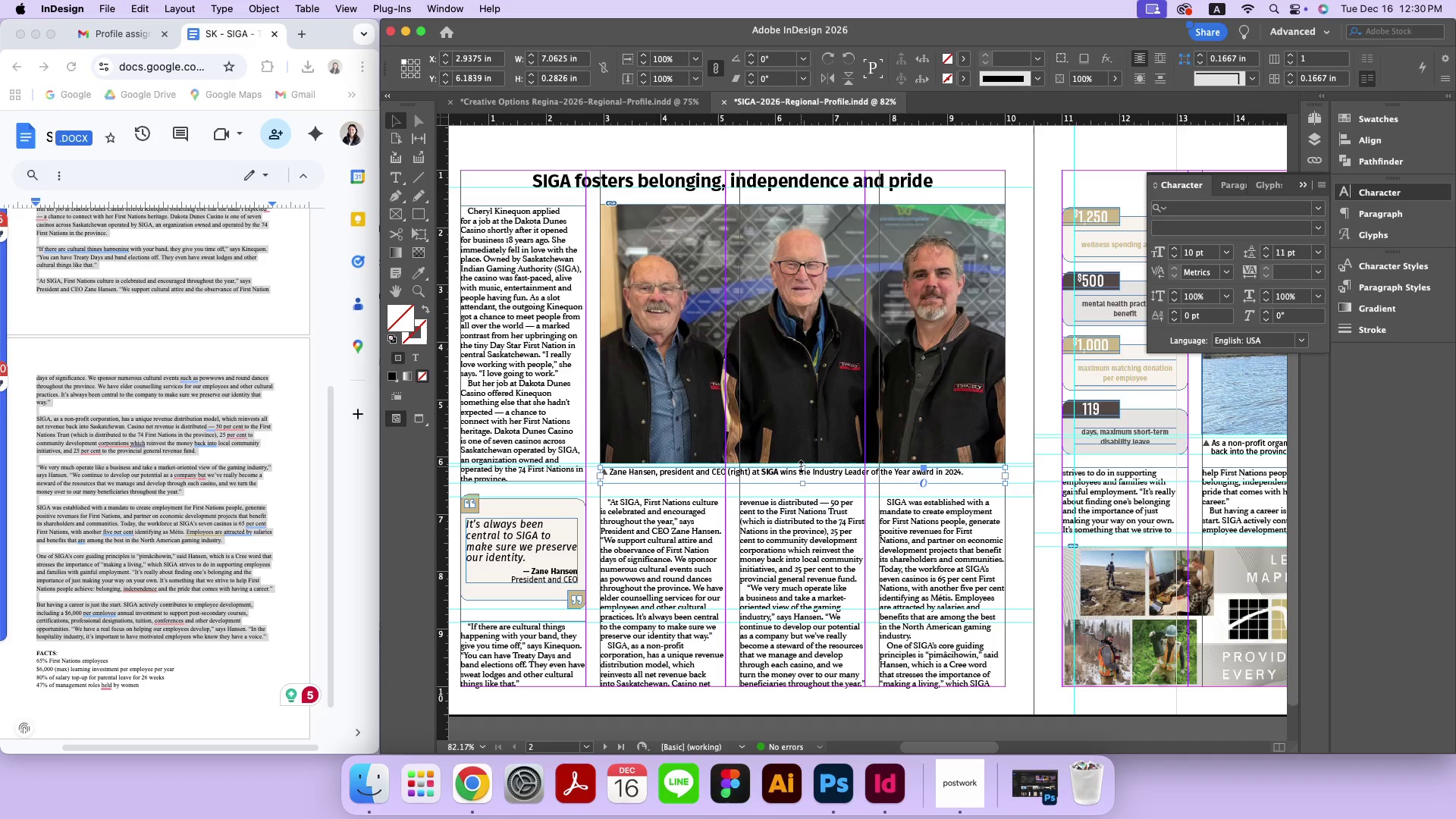 
double_click([802, 466])
 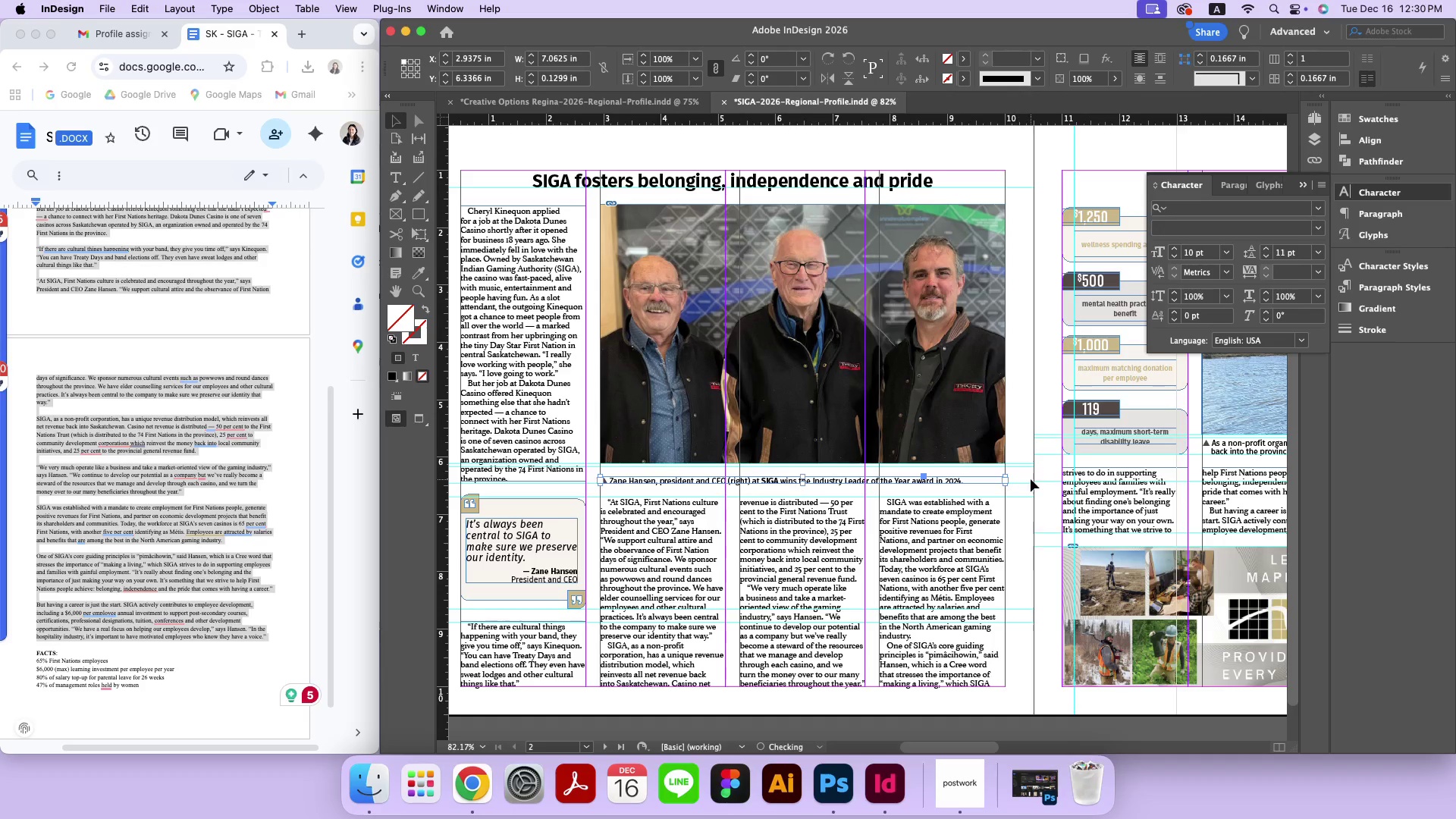 
left_click_drag(start_coordinate=[1030, 475], to_coordinate=[1022, 457])
 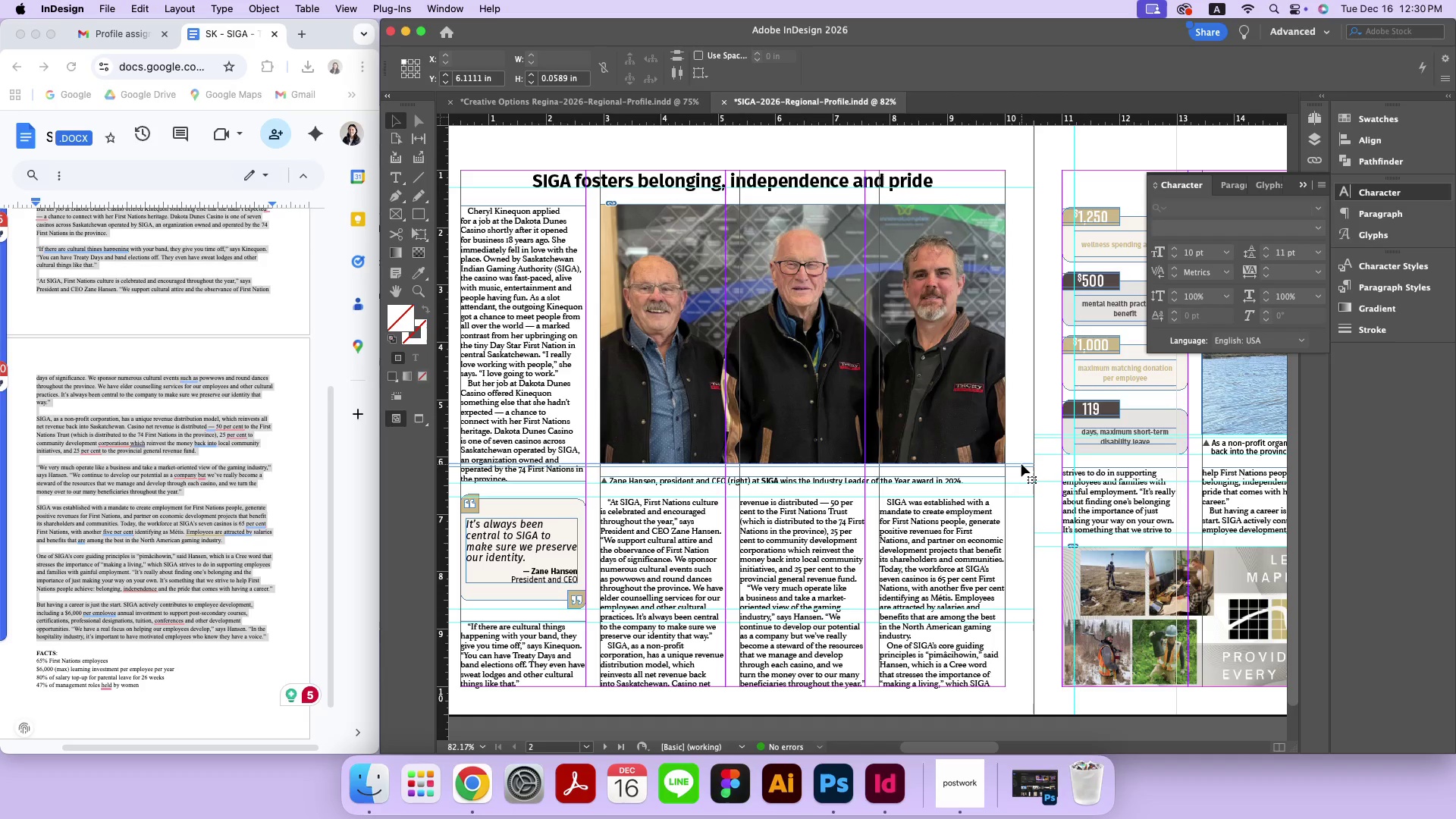 
left_click_drag(start_coordinate=[1021, 465], to_coordinate=[1022, 475])
 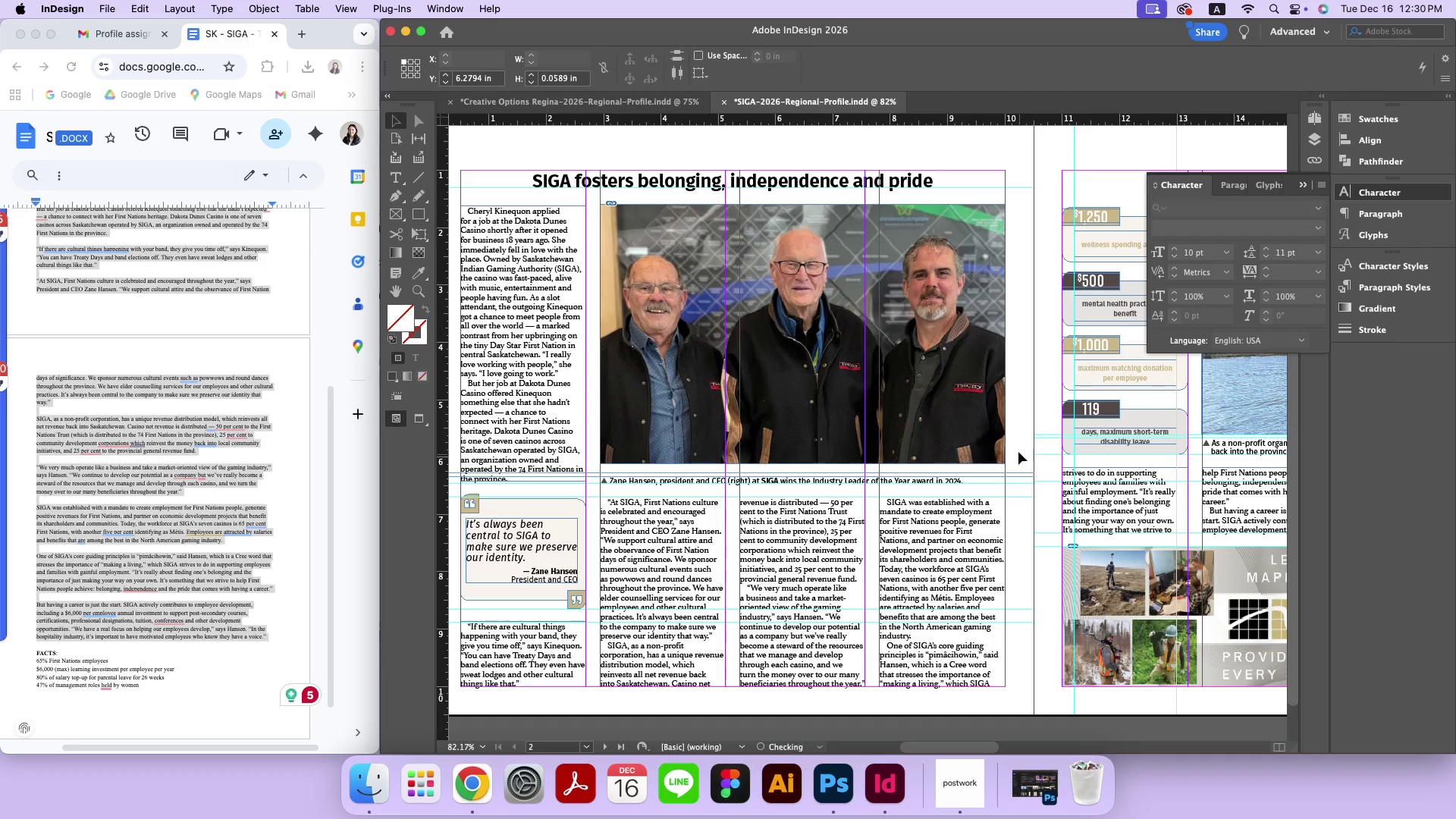 
left_click_drag(start_coordinate=[1018, 451], to_coordinate=[987, 433])
 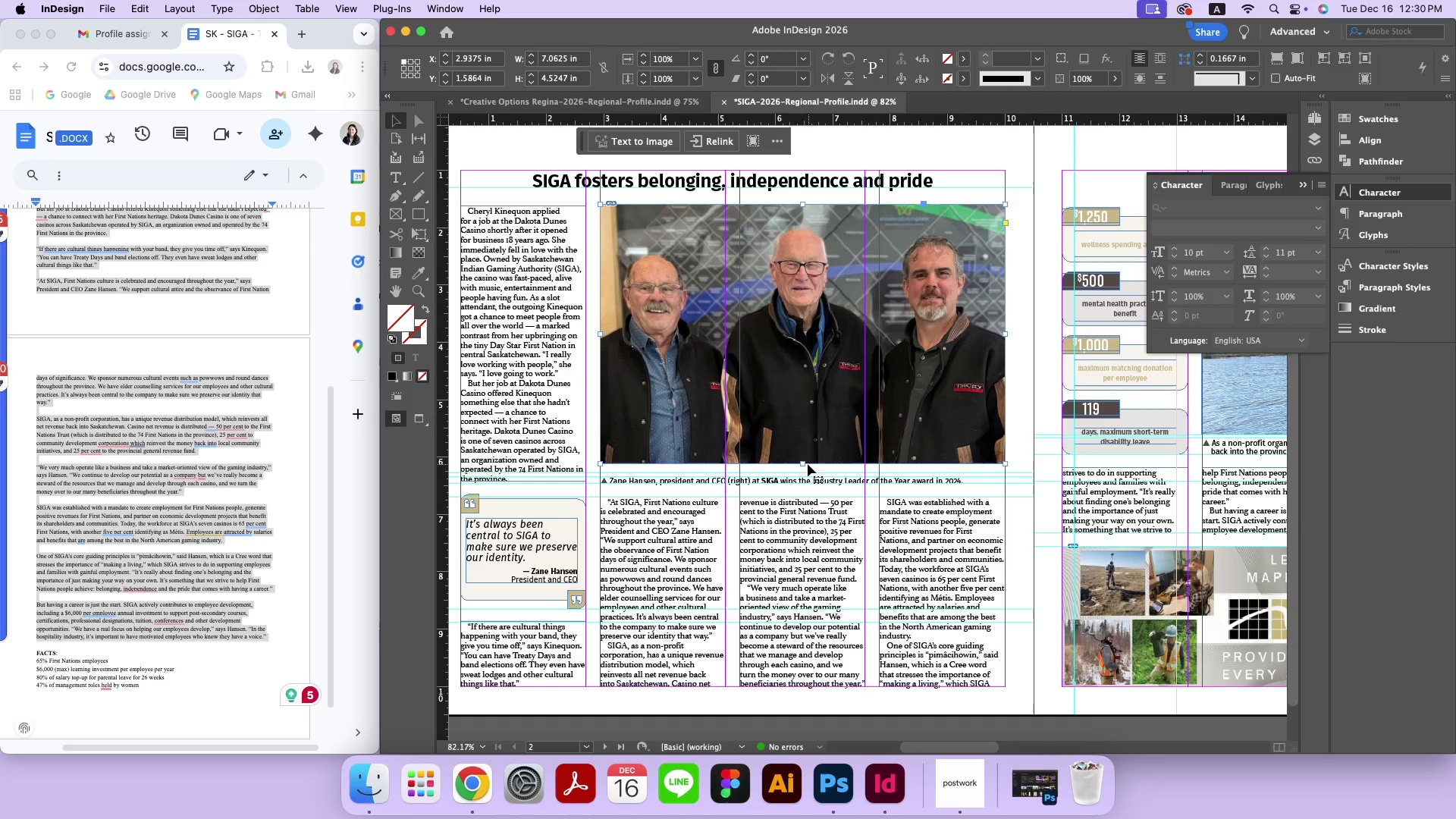 
left_click_drag(start_coordinate=[799, 465], to_coordinate=[799, 472])
 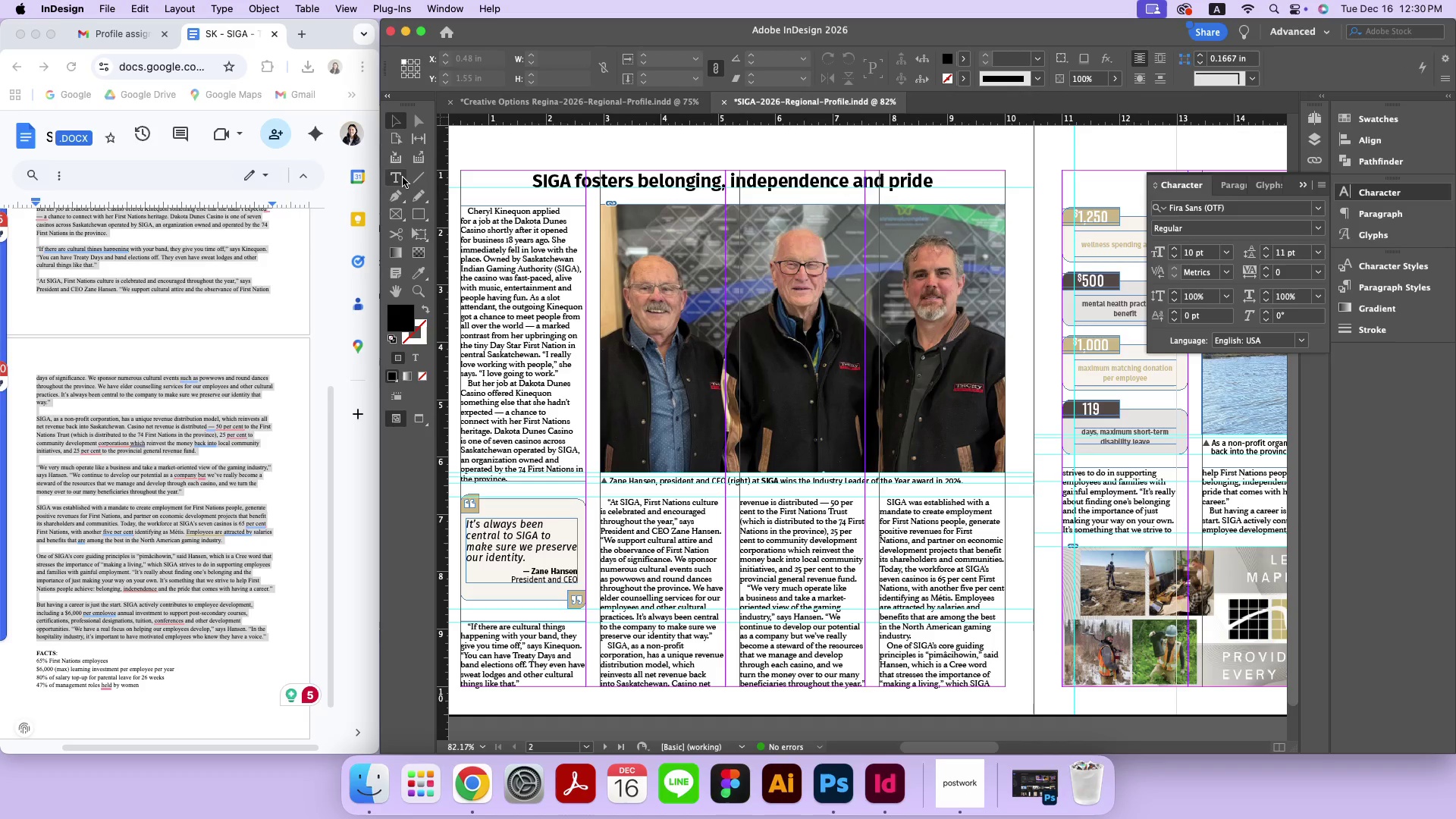 
wait(6.69)
 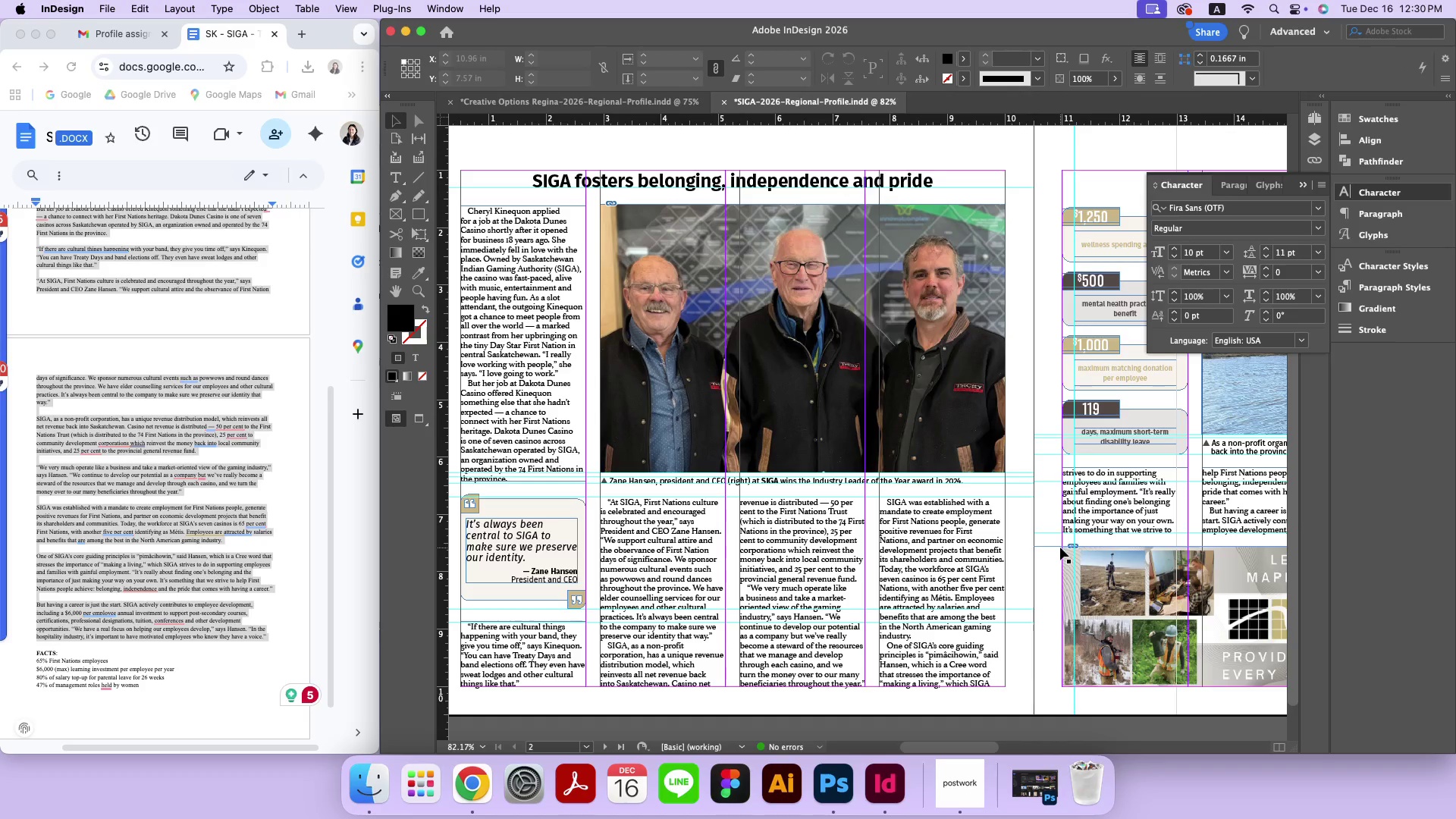 
left_click([403, 177])
 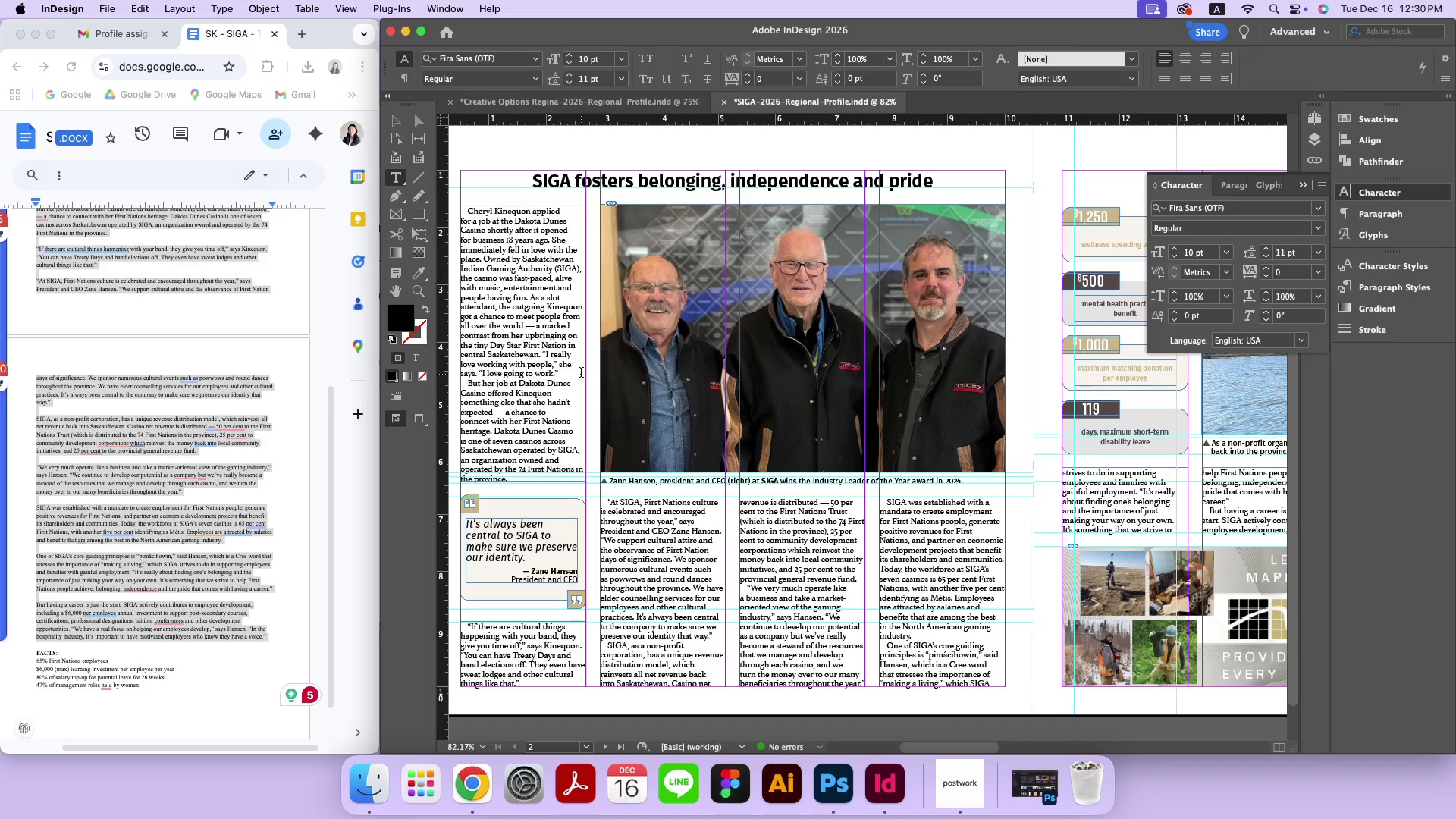 
left_click_drag(start_coordinate=[564, 372], to_coordinate=[465, 195])
 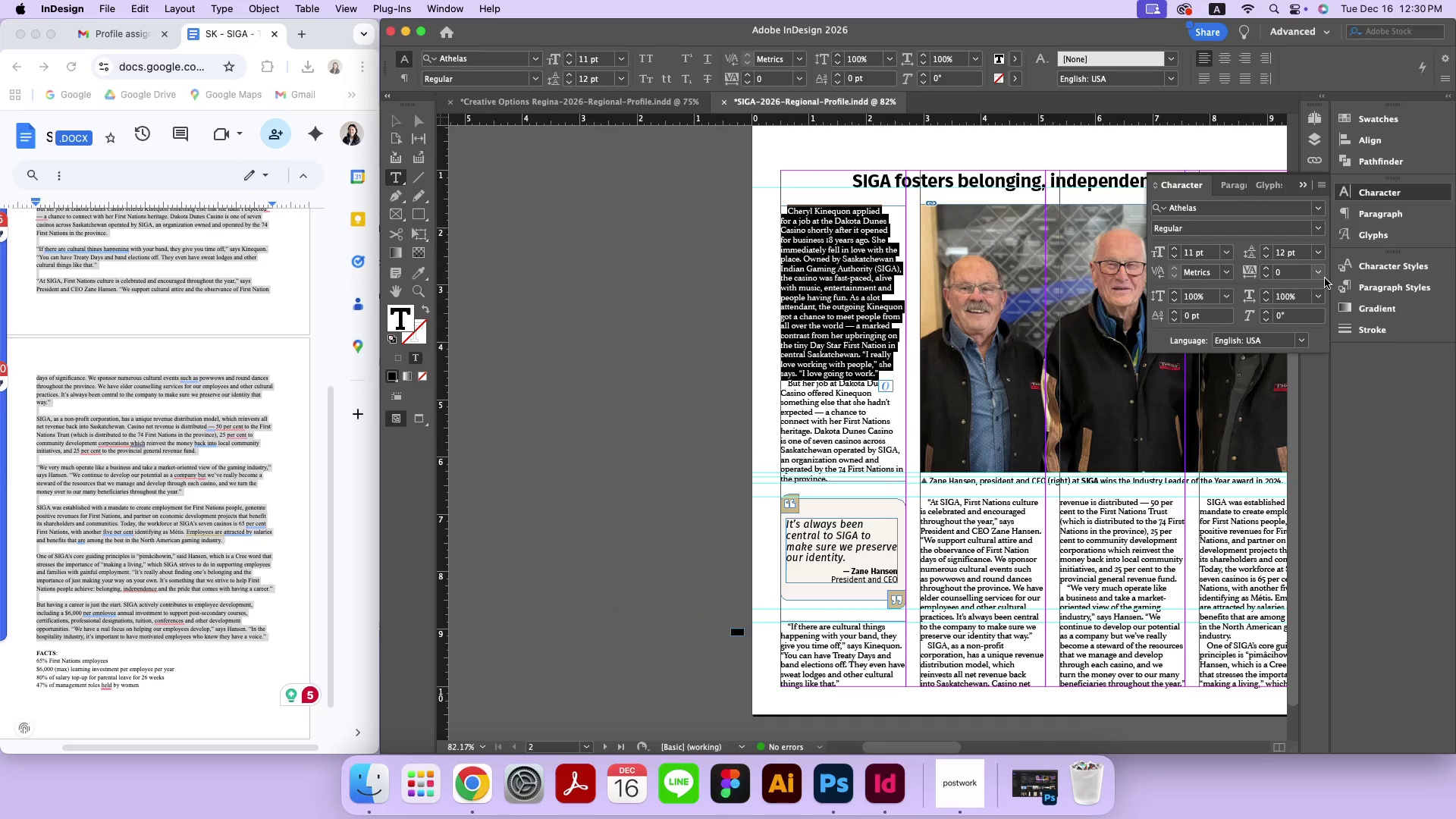 
left_click([1370, 268])
 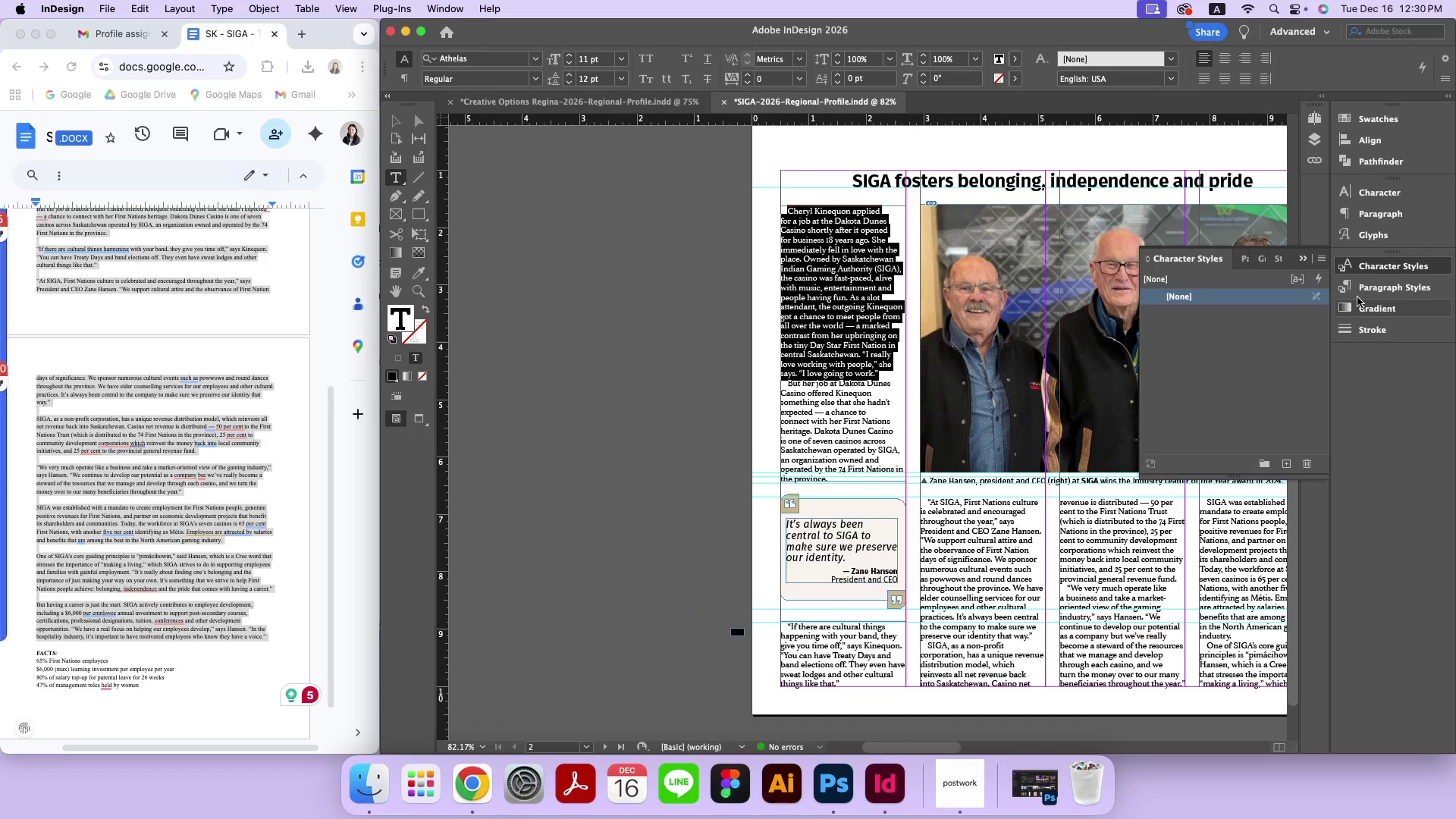 
left_click([1375, 291])
 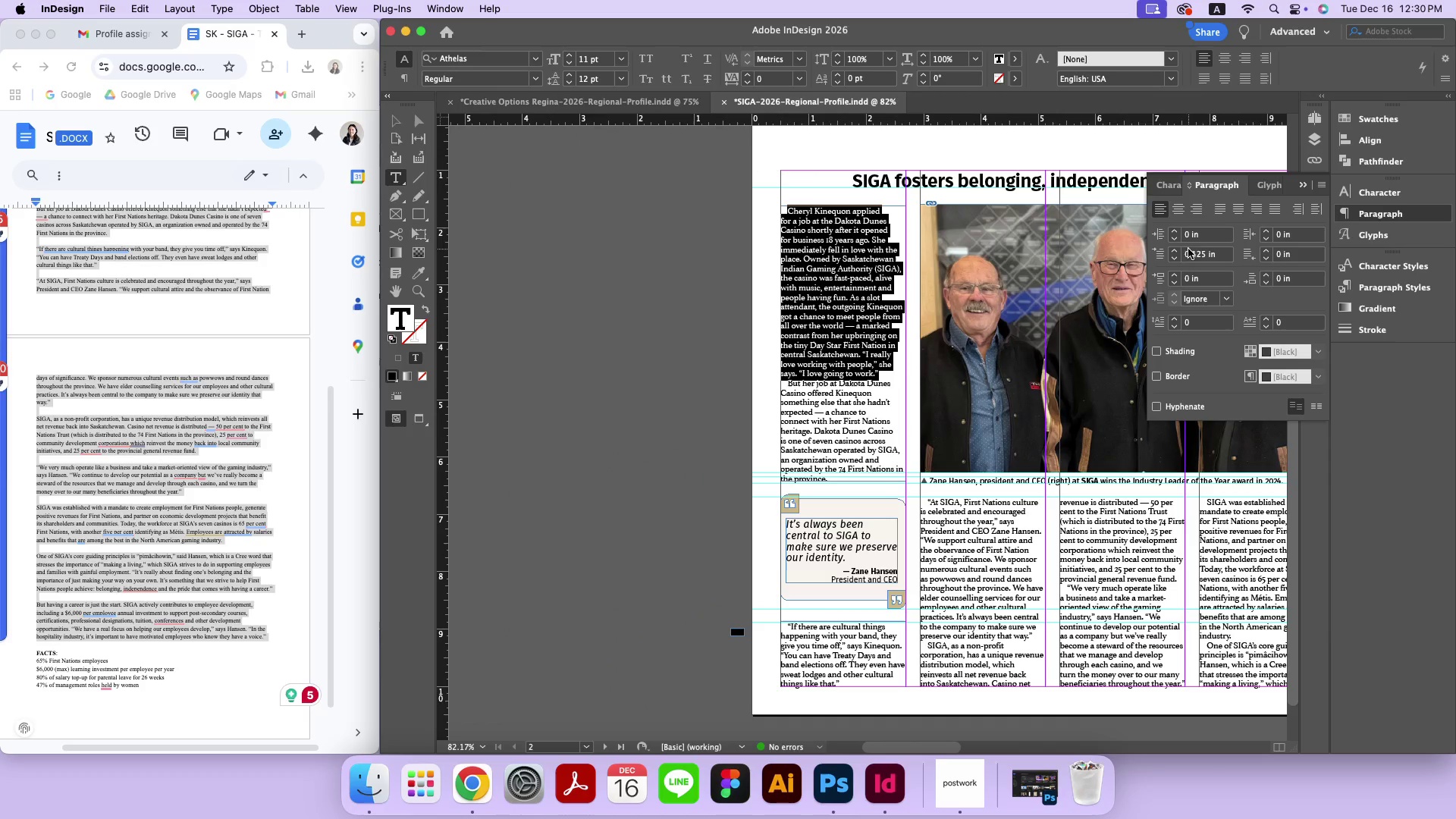 
double_click([1178, 259])
 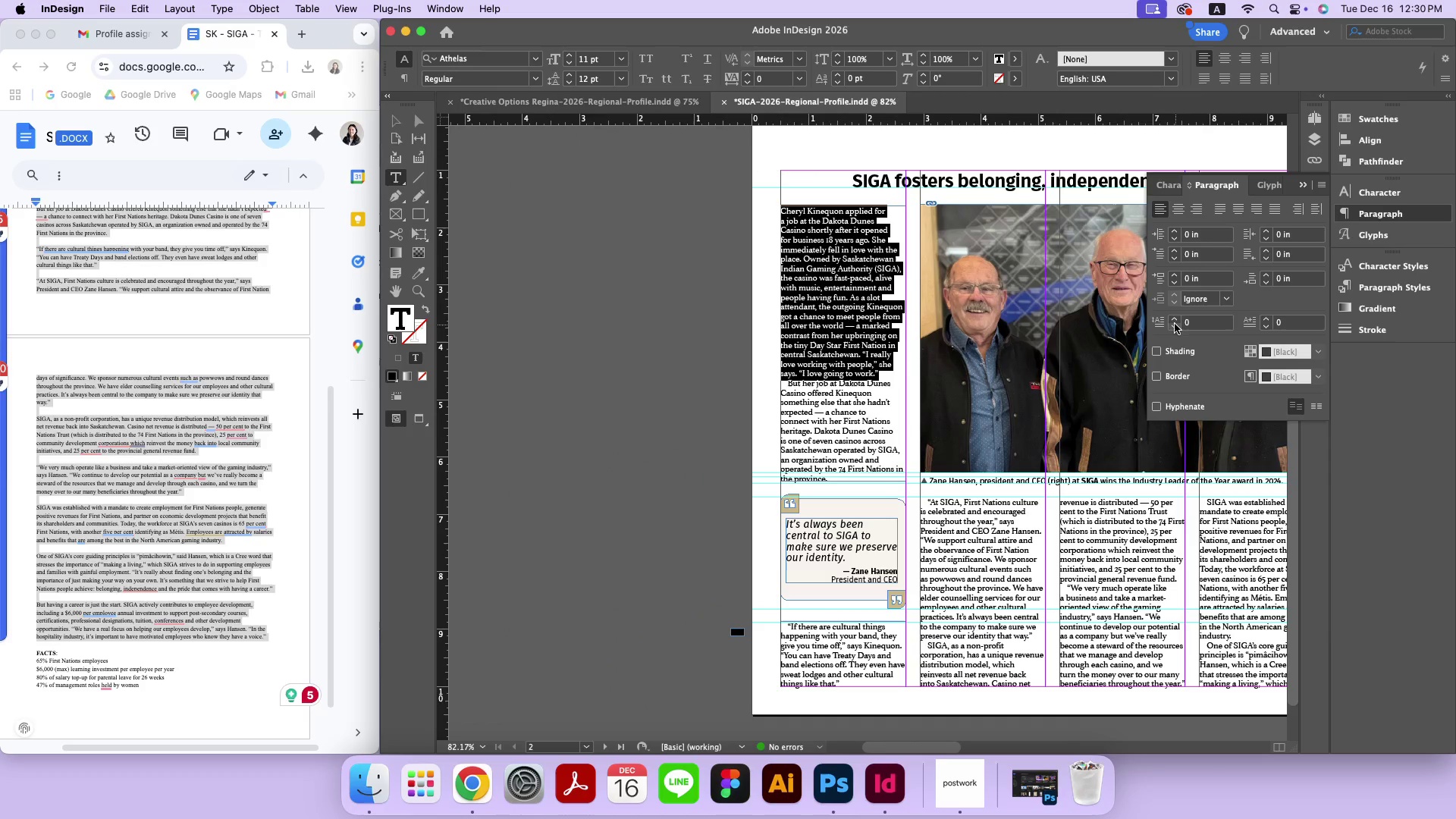 
double_click([1172, 321])
 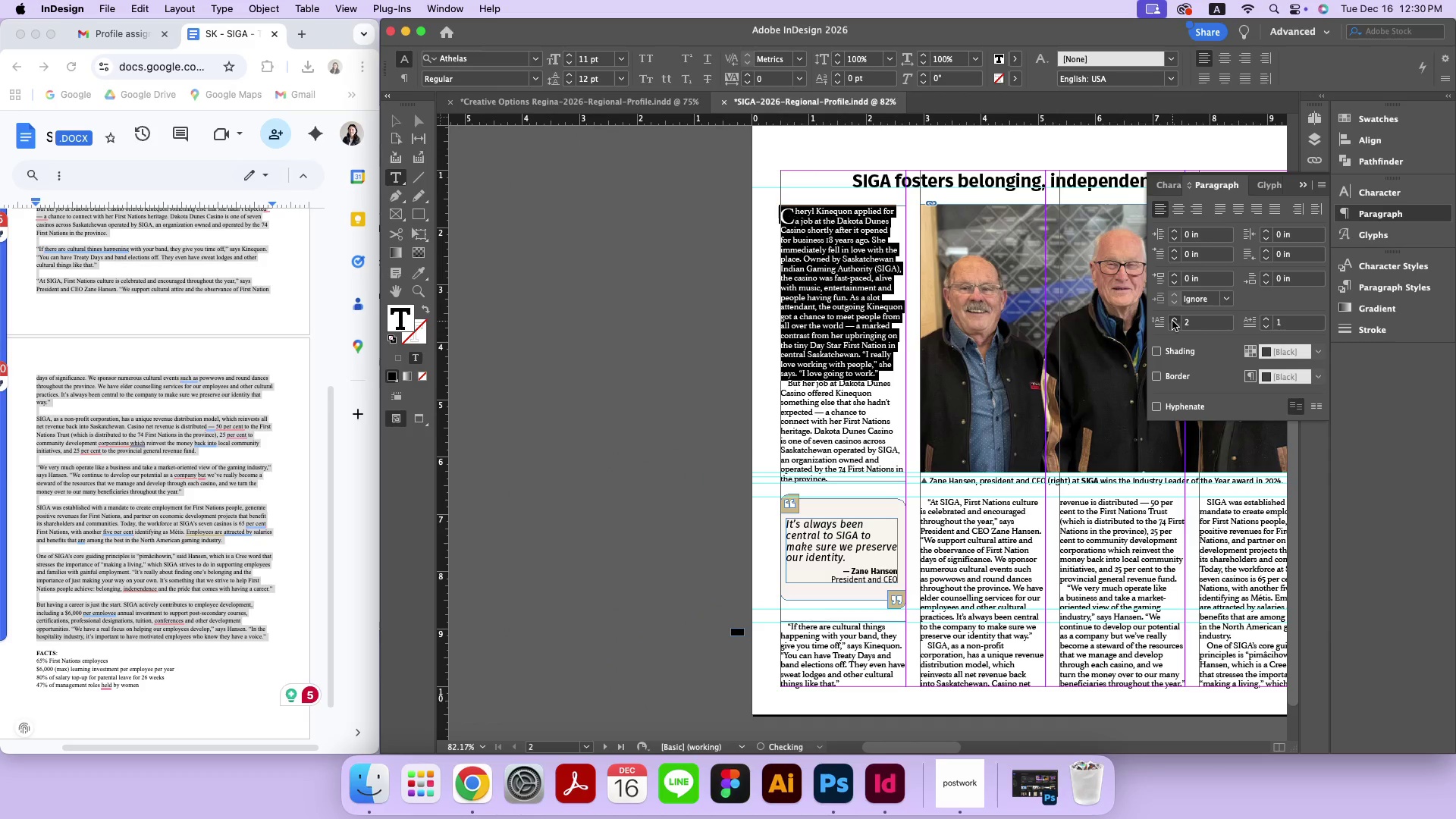 
triple_click([1172, 321])
 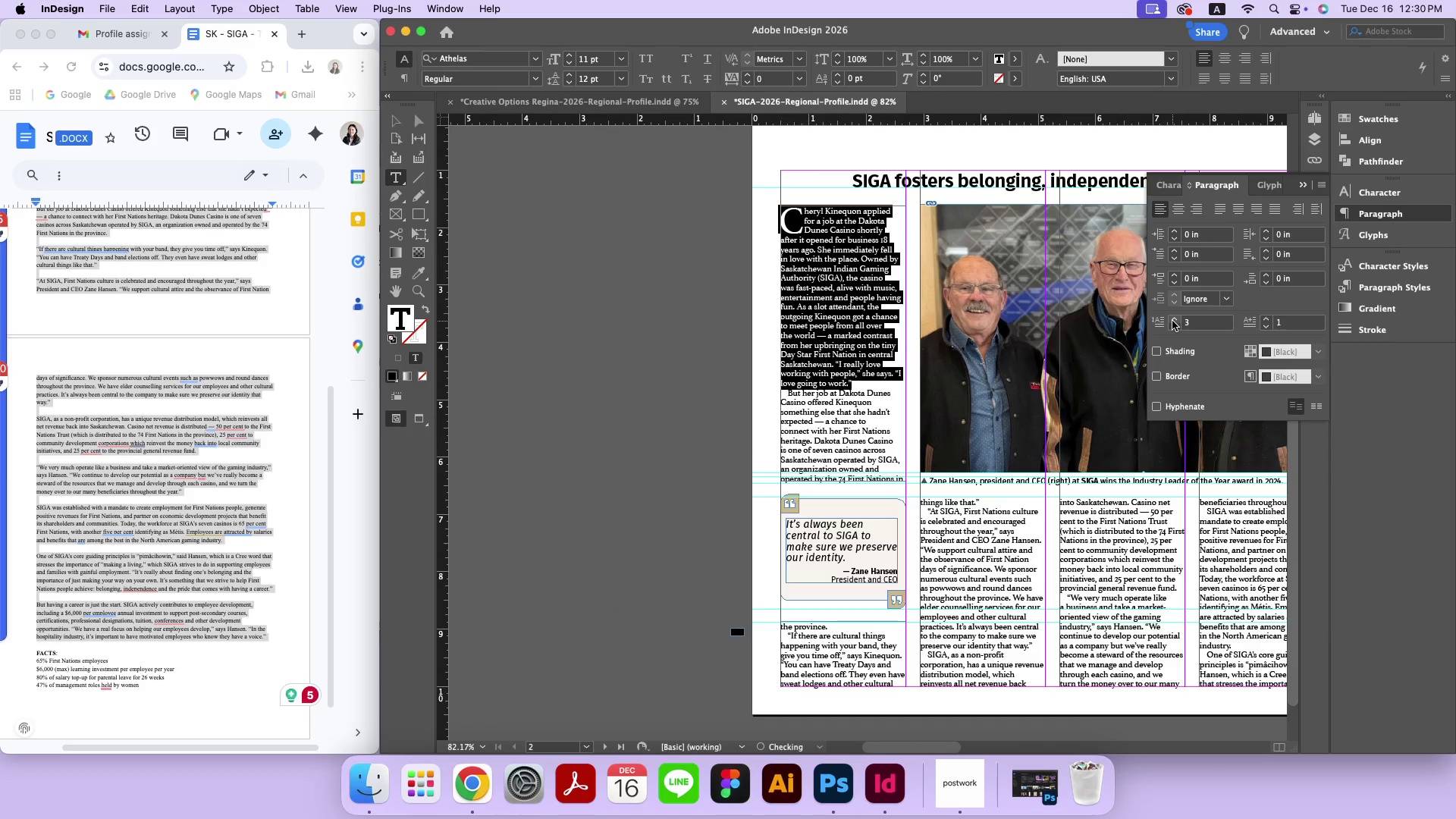 
left_click([1172, 321])
 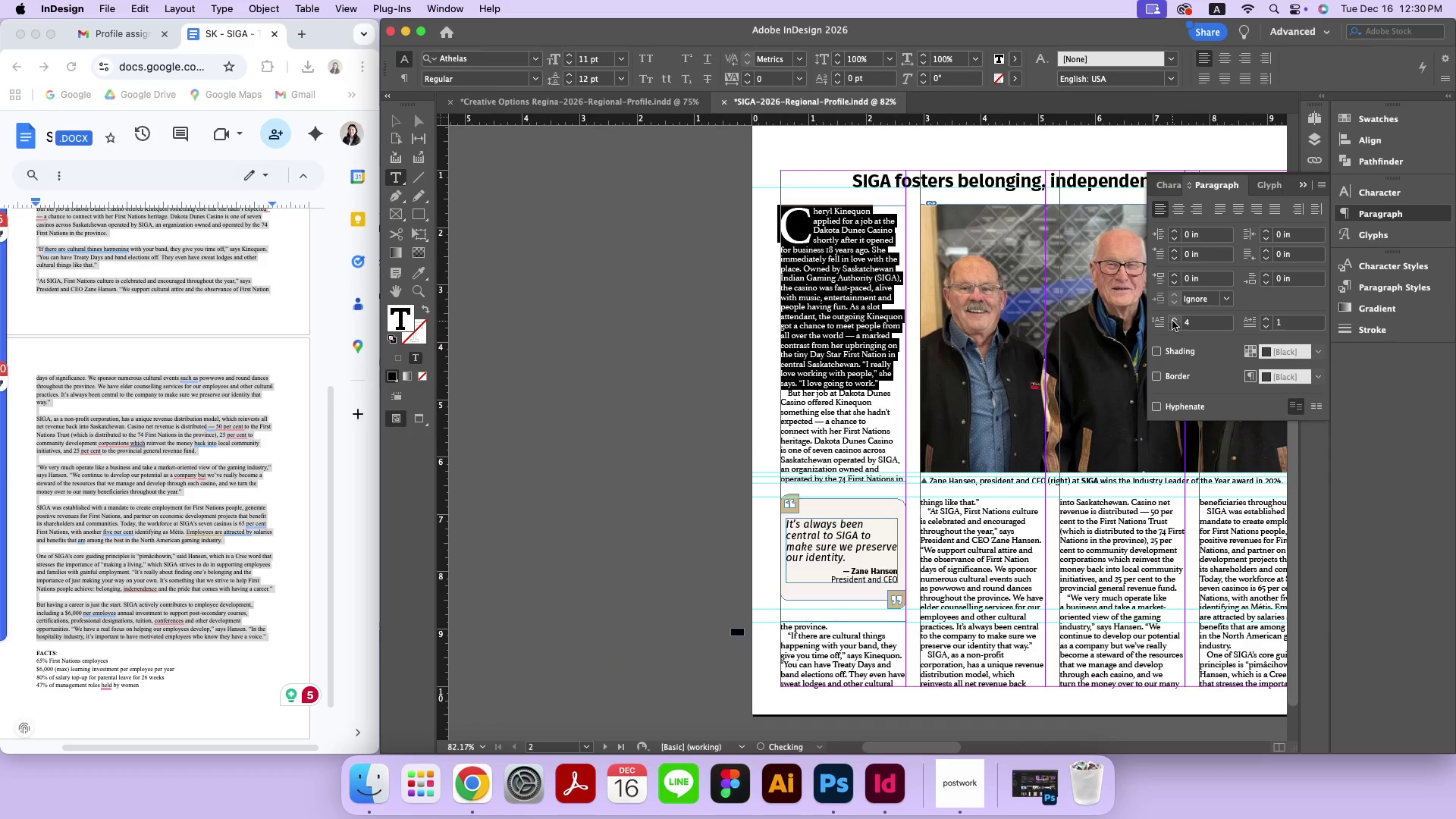 
left_click([1172, 321])
 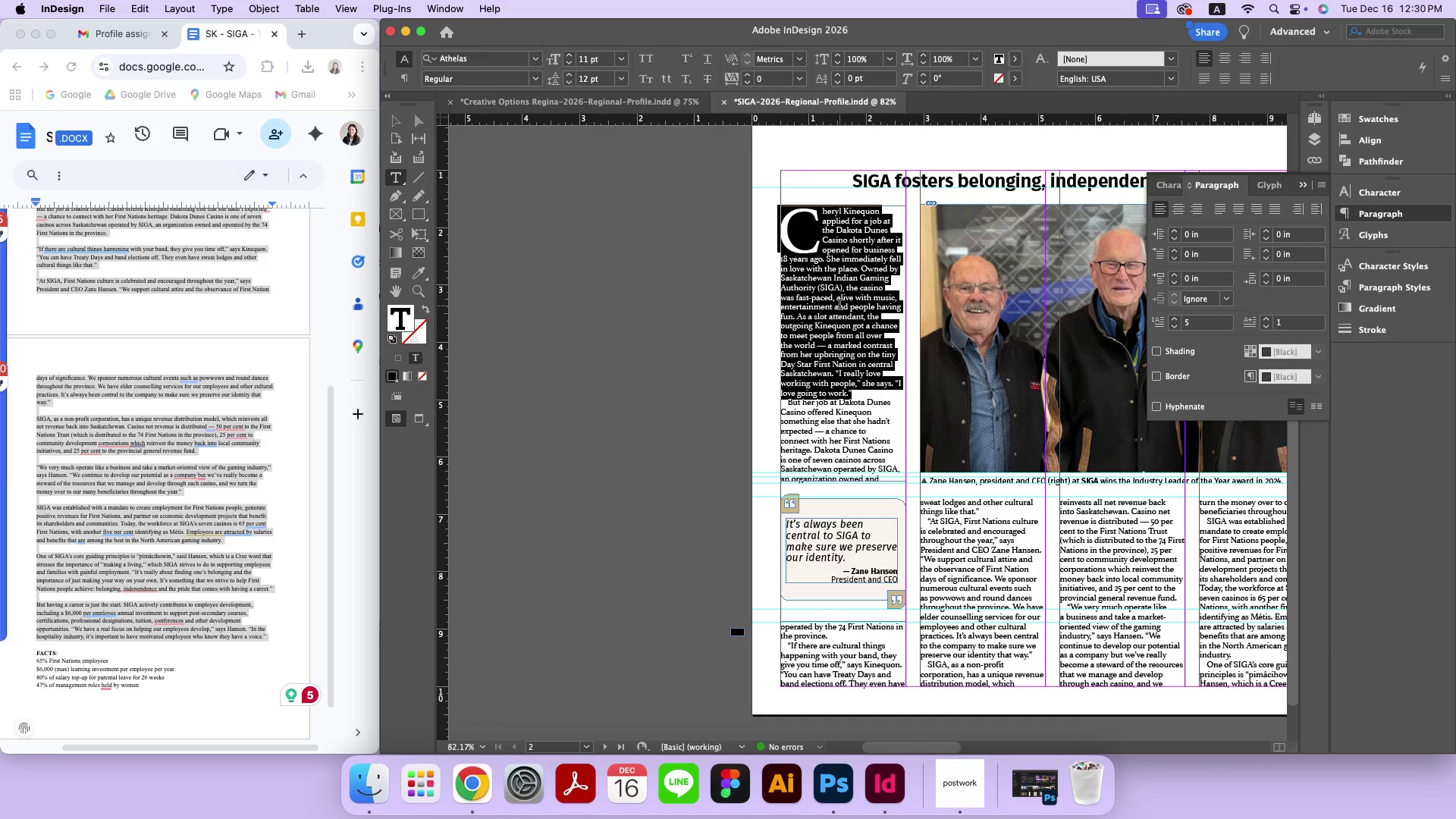 
left_click([839, 306])
 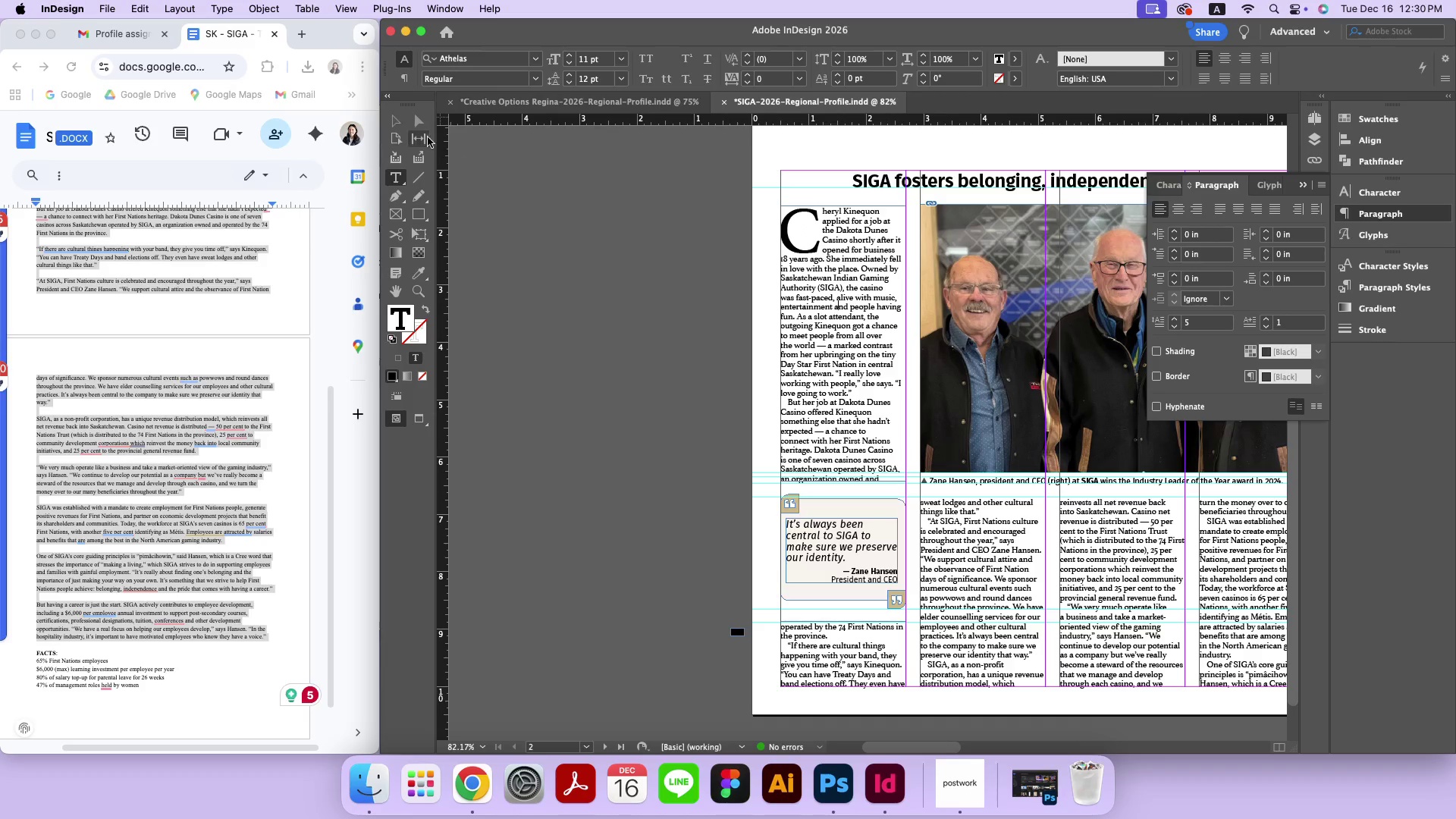 
double_click([573, 300])
 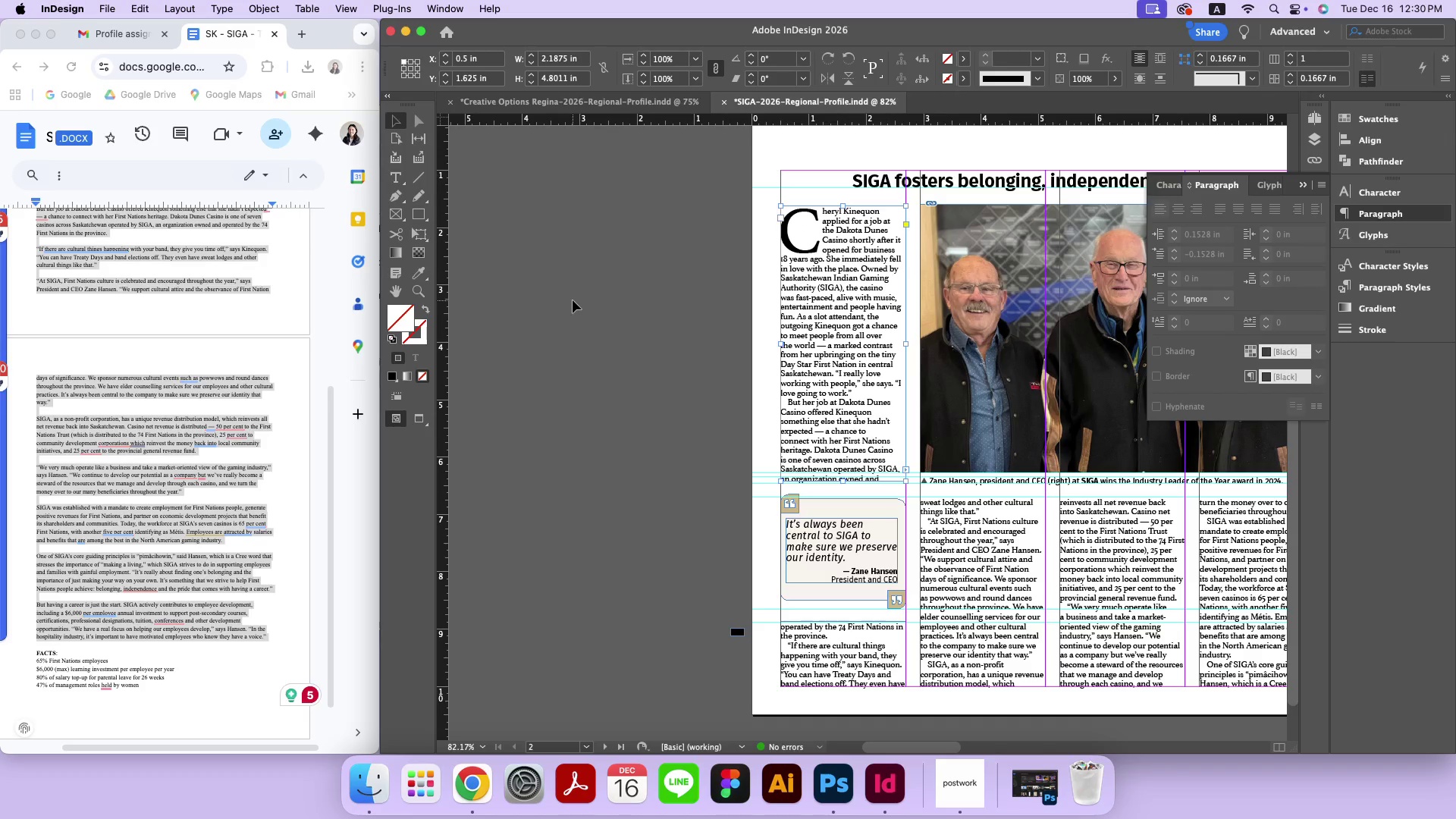 
hold_key(key=Space, duration=1.51)
 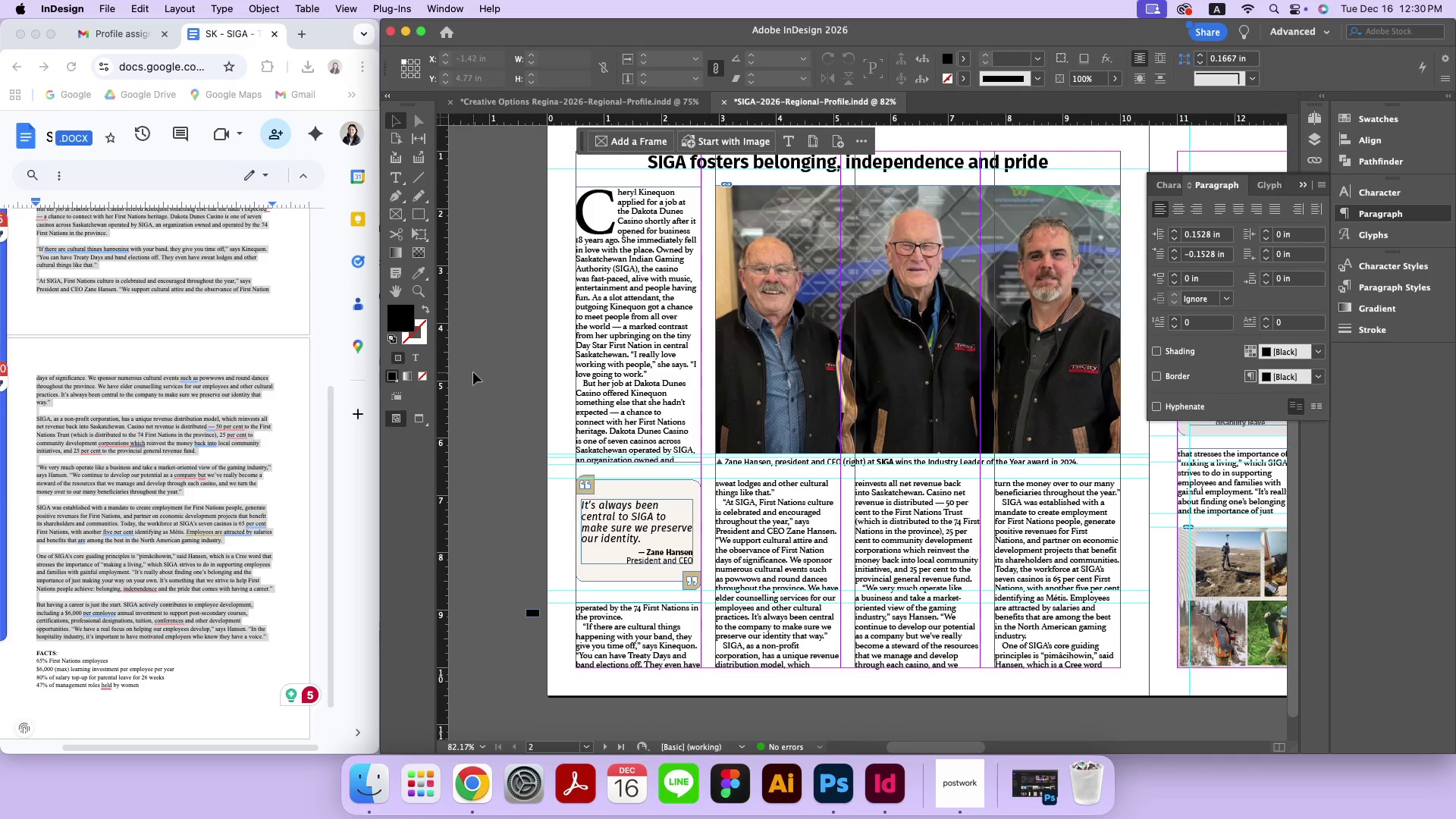 
left_click_drag(start_coordinate=[659, 381], to_coordinate=[455, 362])
 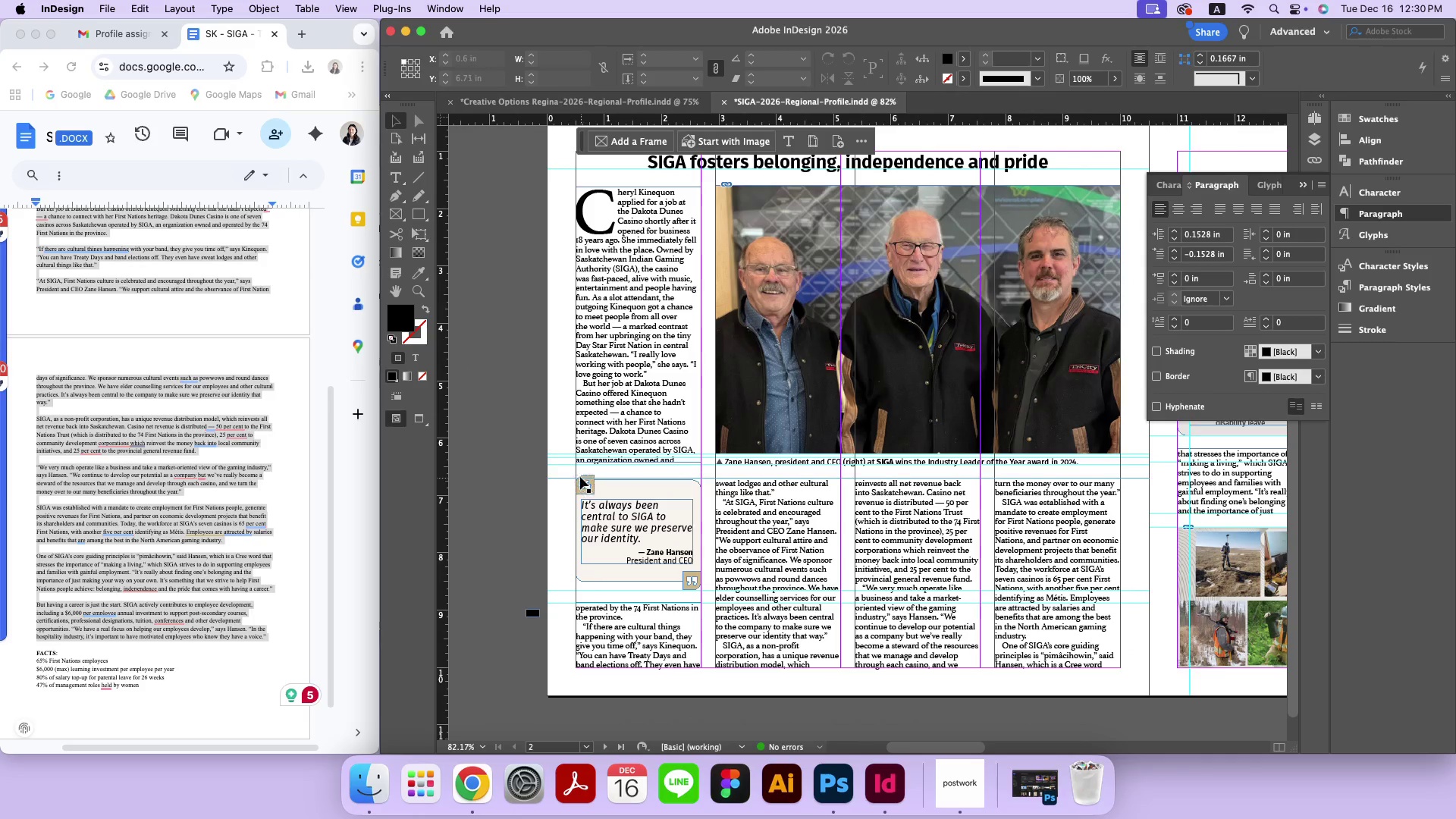 
wait(5.24)
 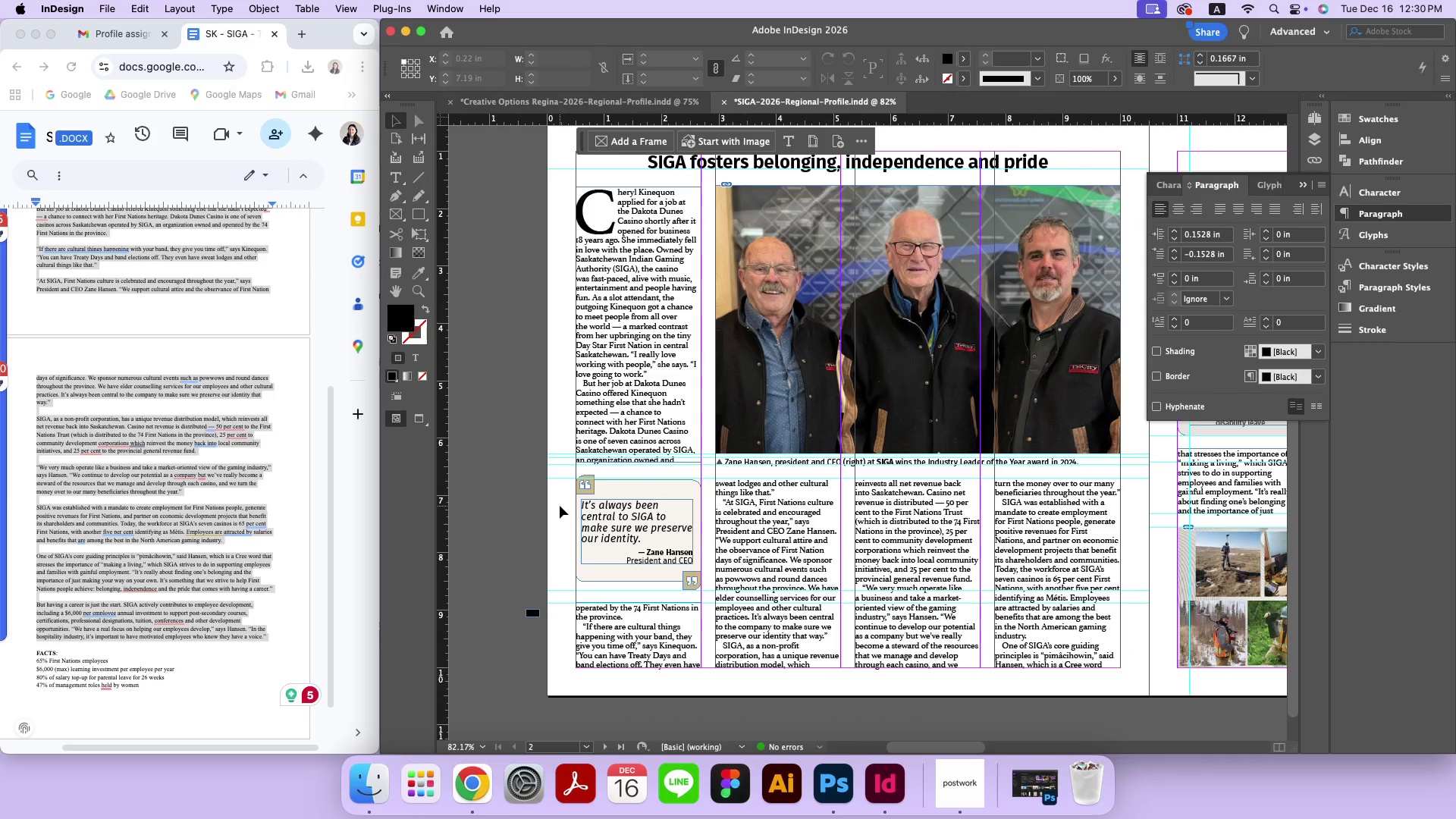 
left_click_drag(start_coordinate=[555, 406], to_coordinate=[592, 425])
 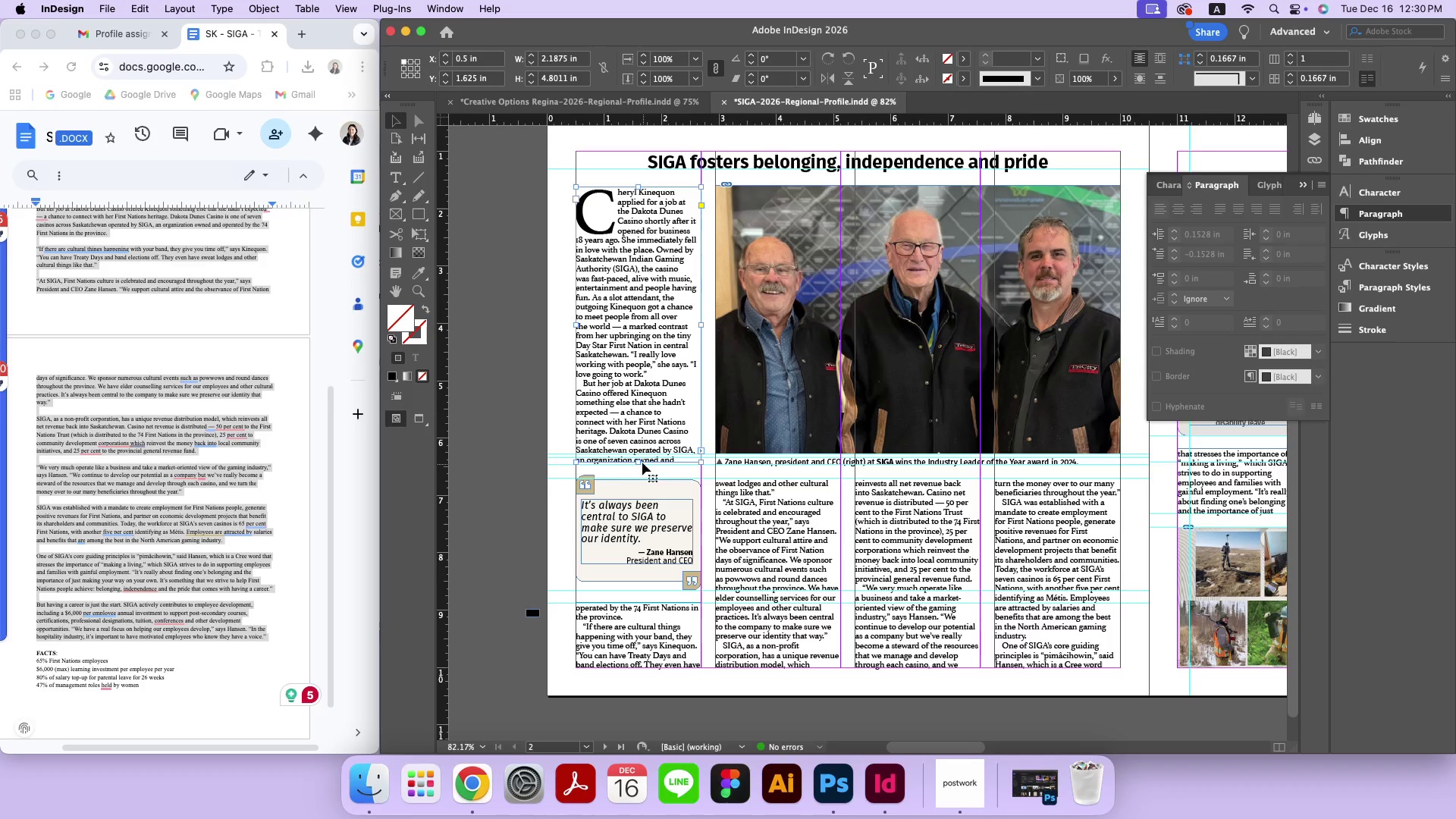 
left_click_drag(start_coordinate=[639, 462], to_coordinate=[638, 479])
 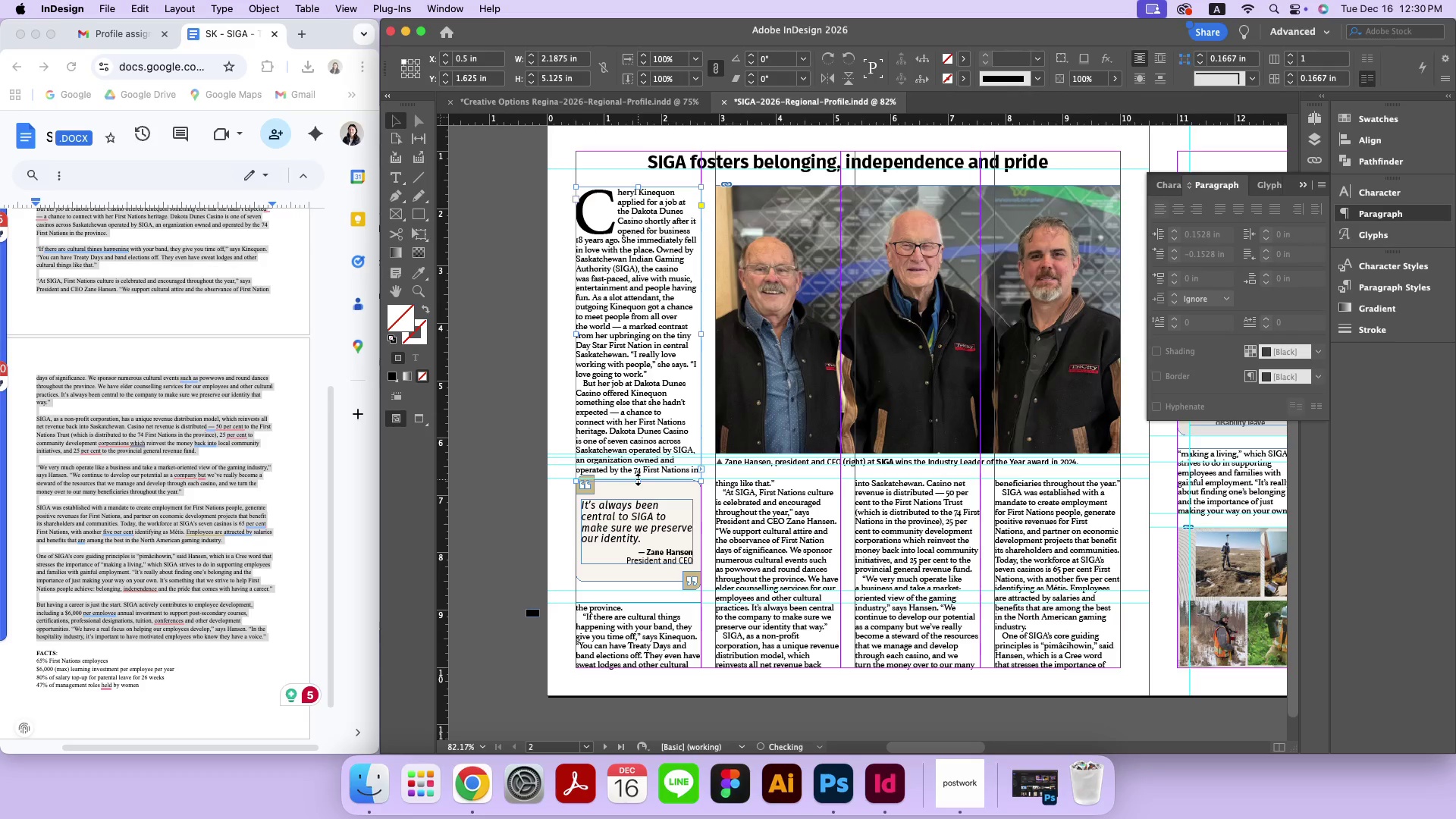 
left_click_drag(start_coordinate=[638, 479], to_coordinate=[637, 485])
 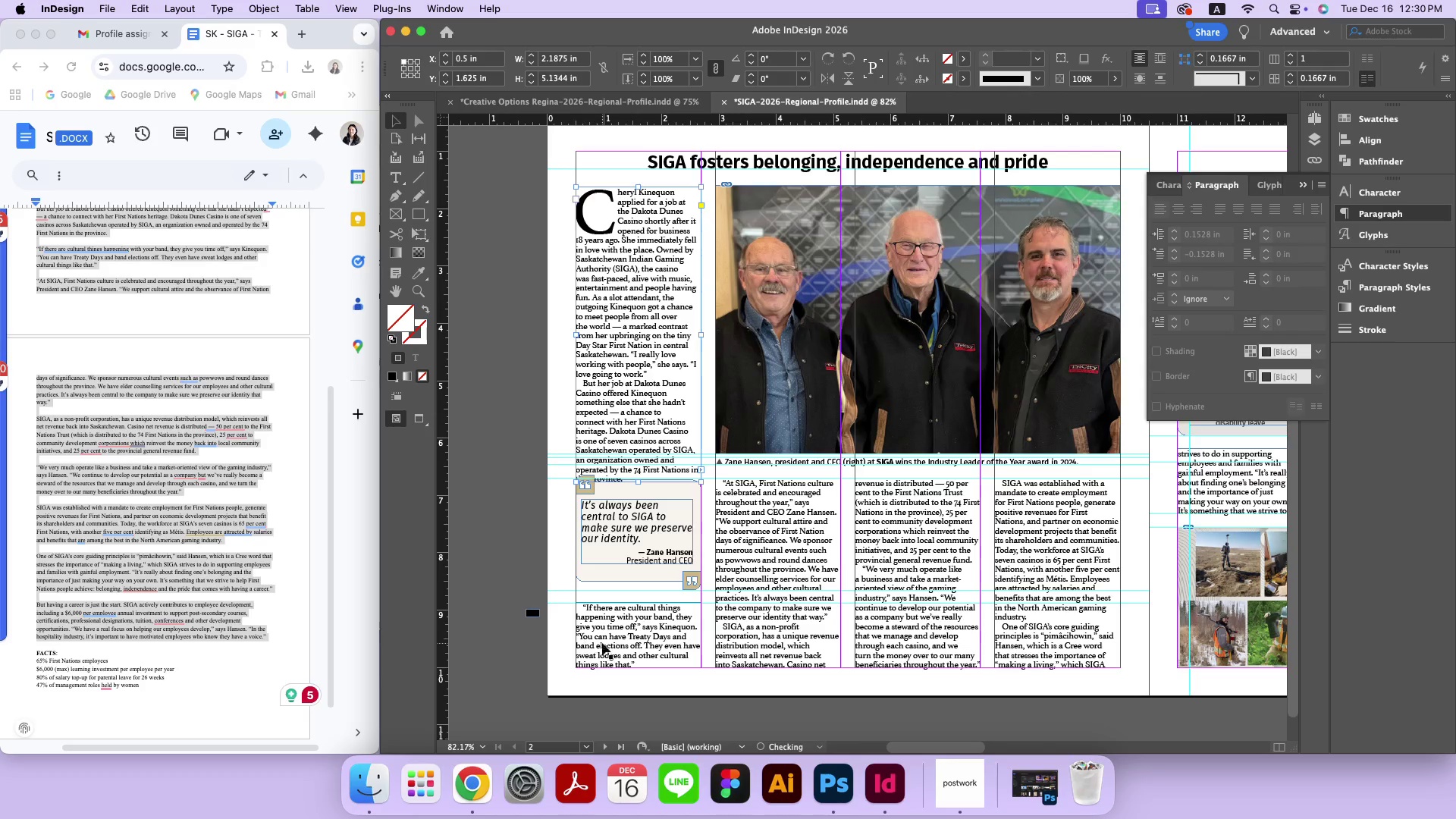 
left_click_drag(start_coordinate=[541, 643], to_coordinate=[590, 676])
 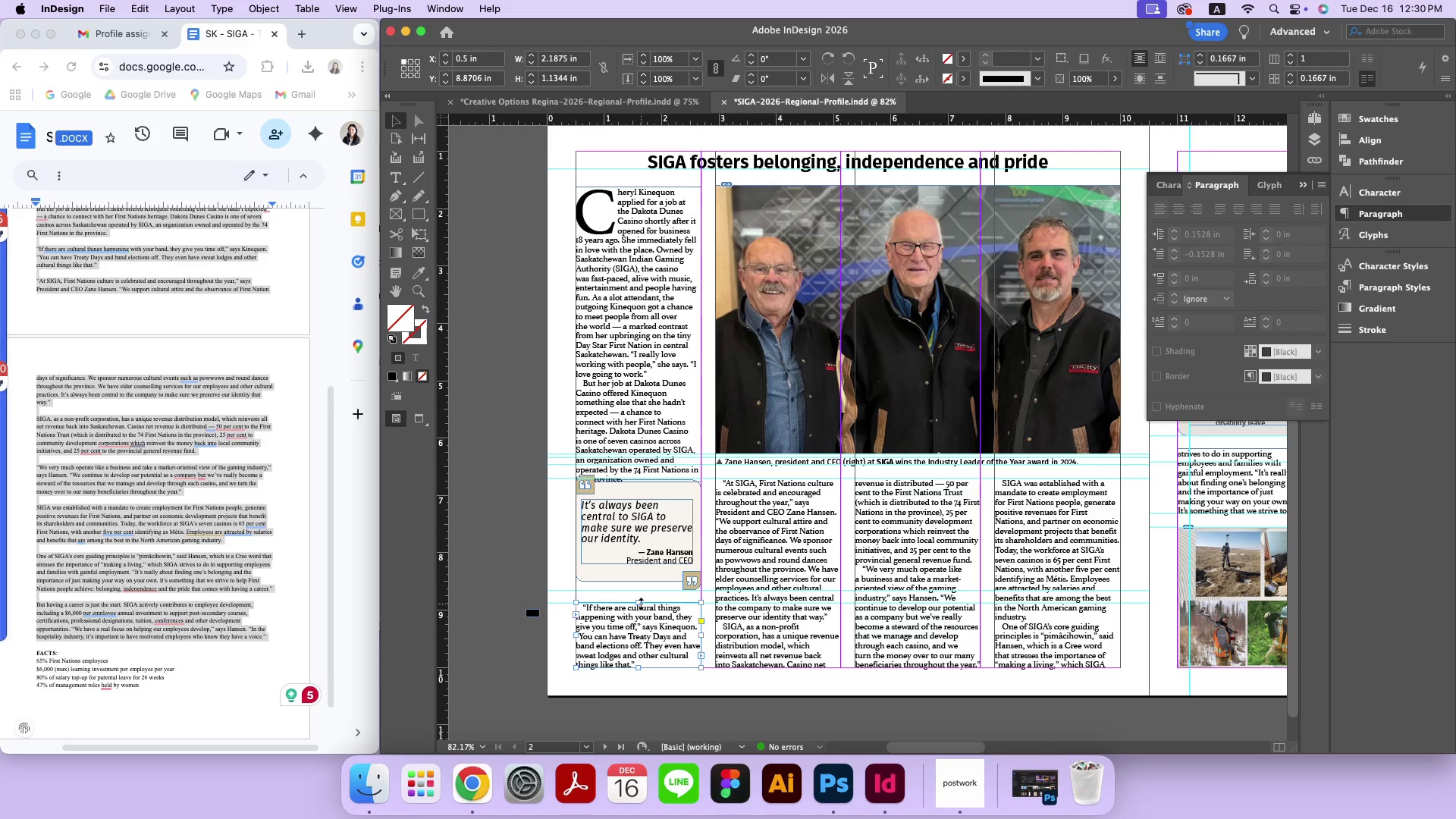 
left_click_drag(start_coordinate=[639, 604], to_coordinate=[633, 653])
 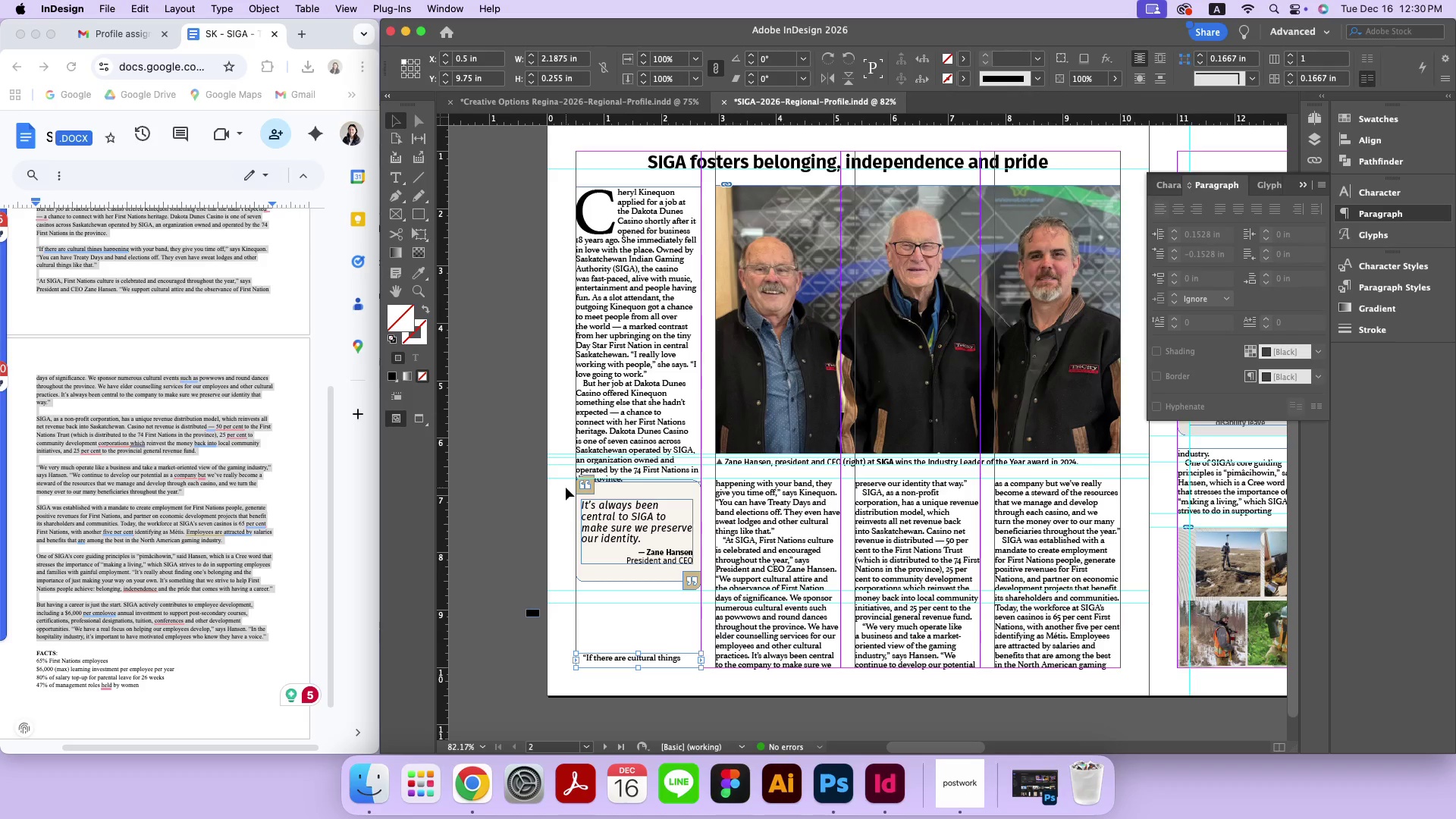 
wait(7.01)
 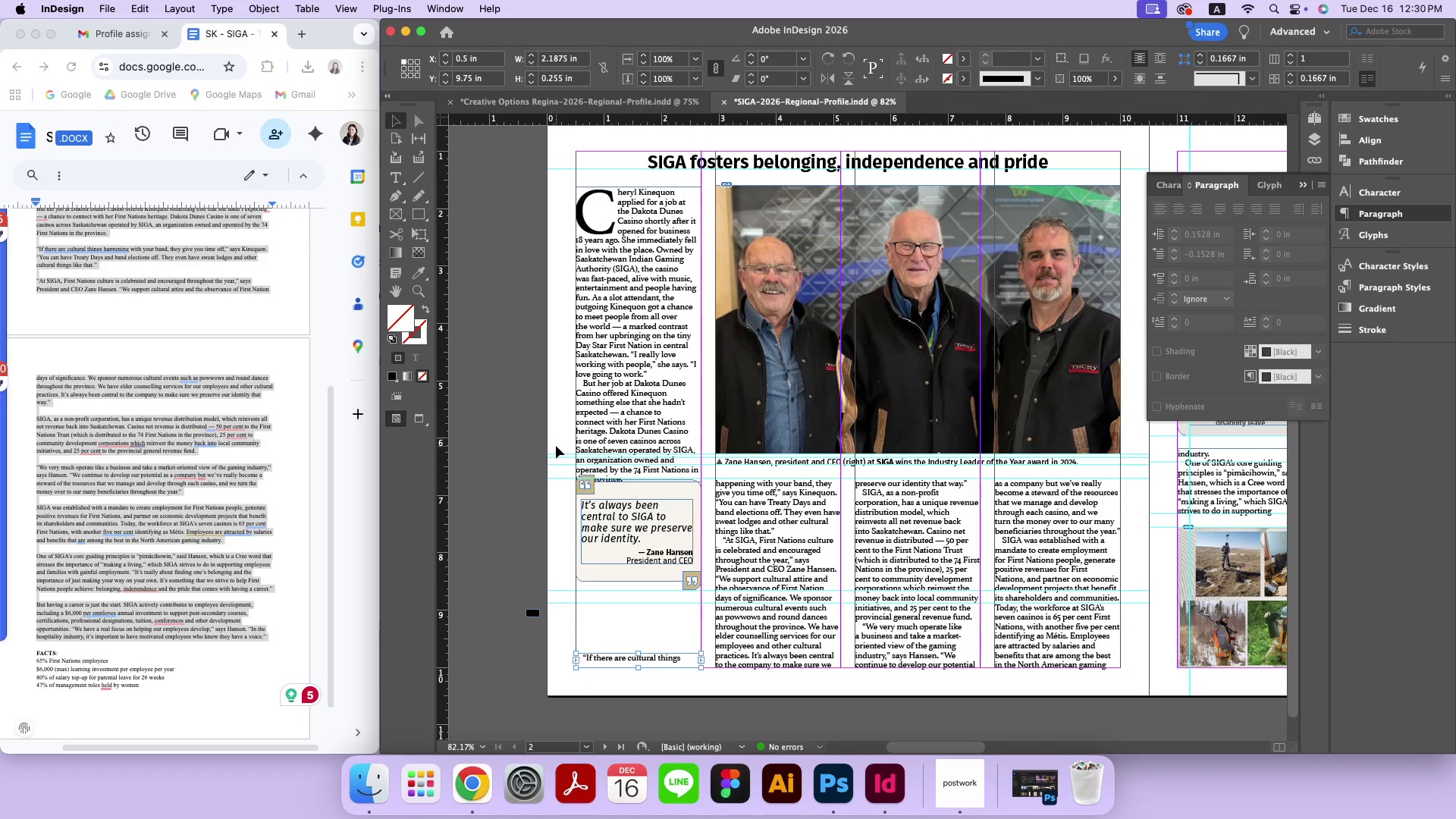 
left_click_drag(start_coordinate=[566, 488], to_coordinate=[560, 459])
 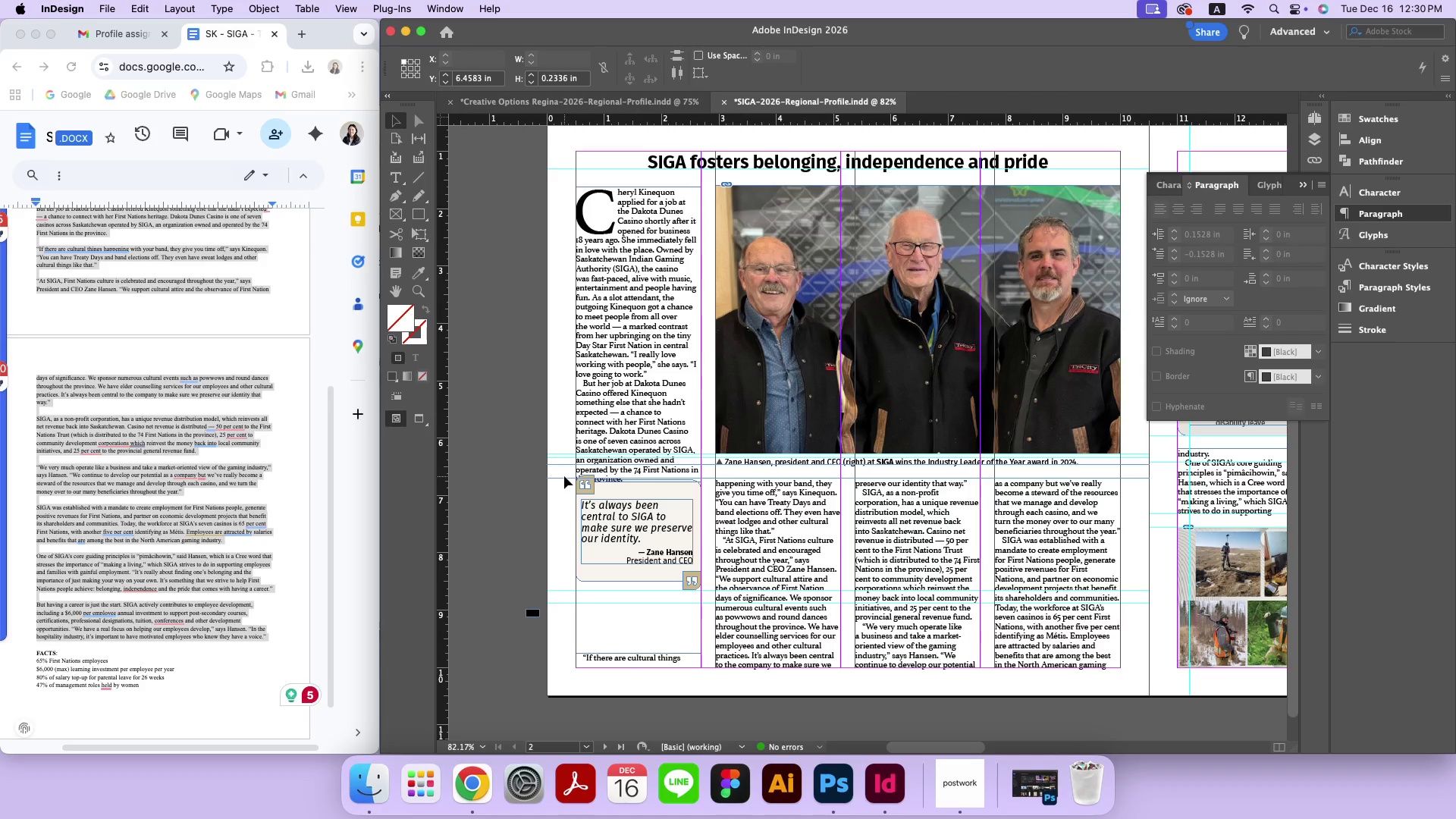 
left_click_drag(start_coordinate=[564, 476], to_coordinate=[563, 491])
 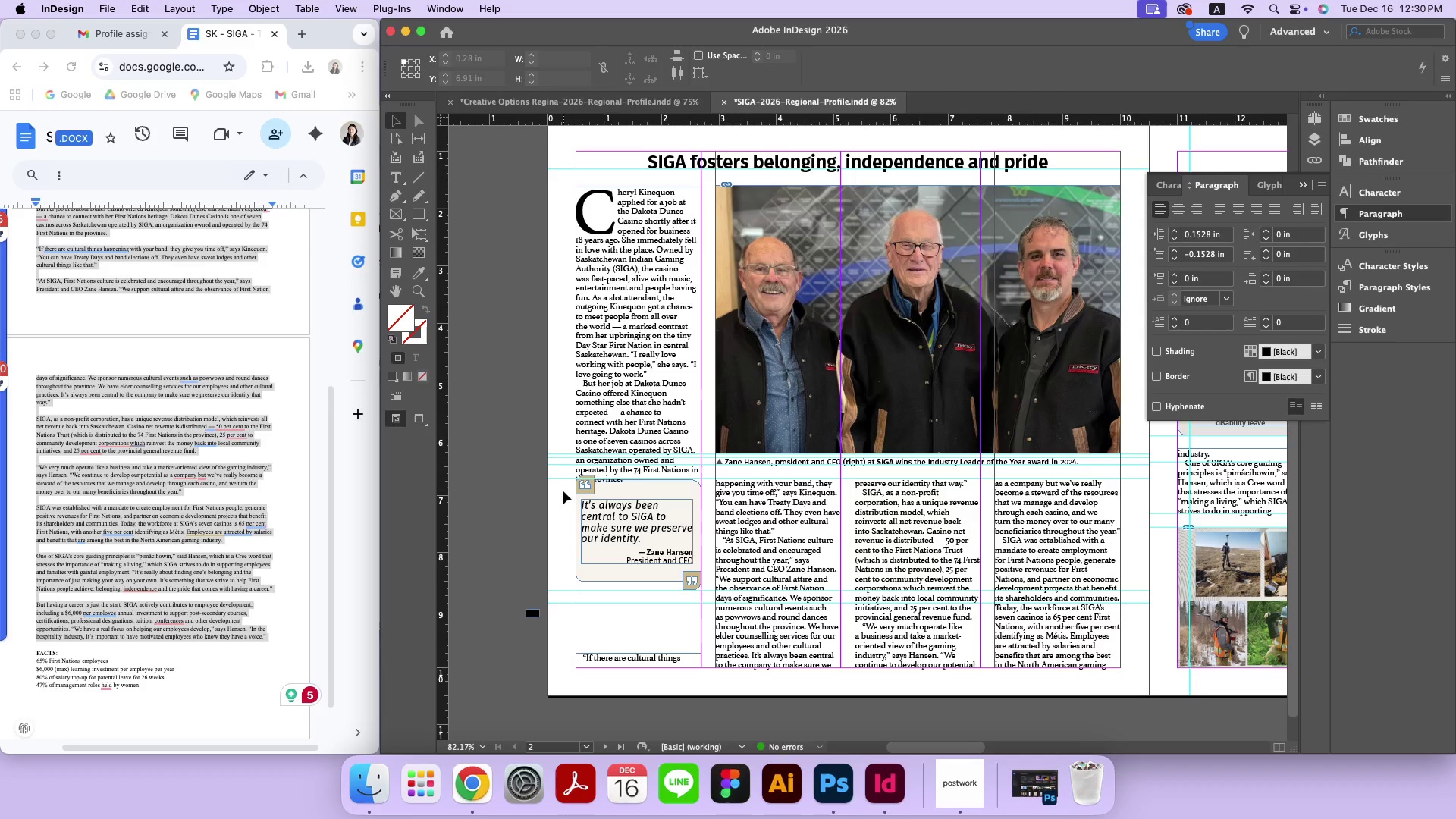 
left_click_drag(start_coordinate=[563, 508], to_coordinate=[554, 461])
 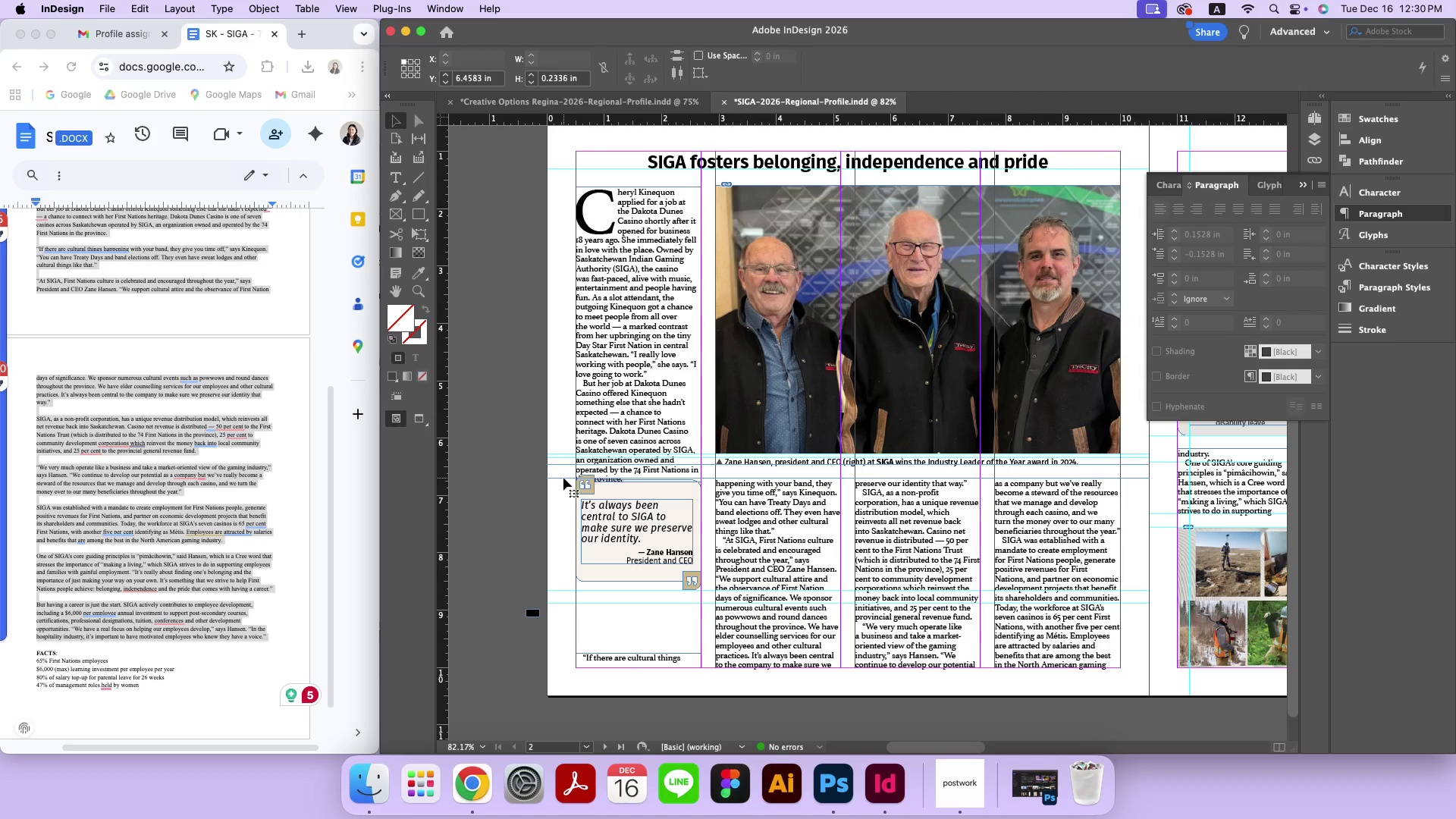 
left_click_drag(start_coordinate=[563, 479], to_coordinate=[561, 503])
 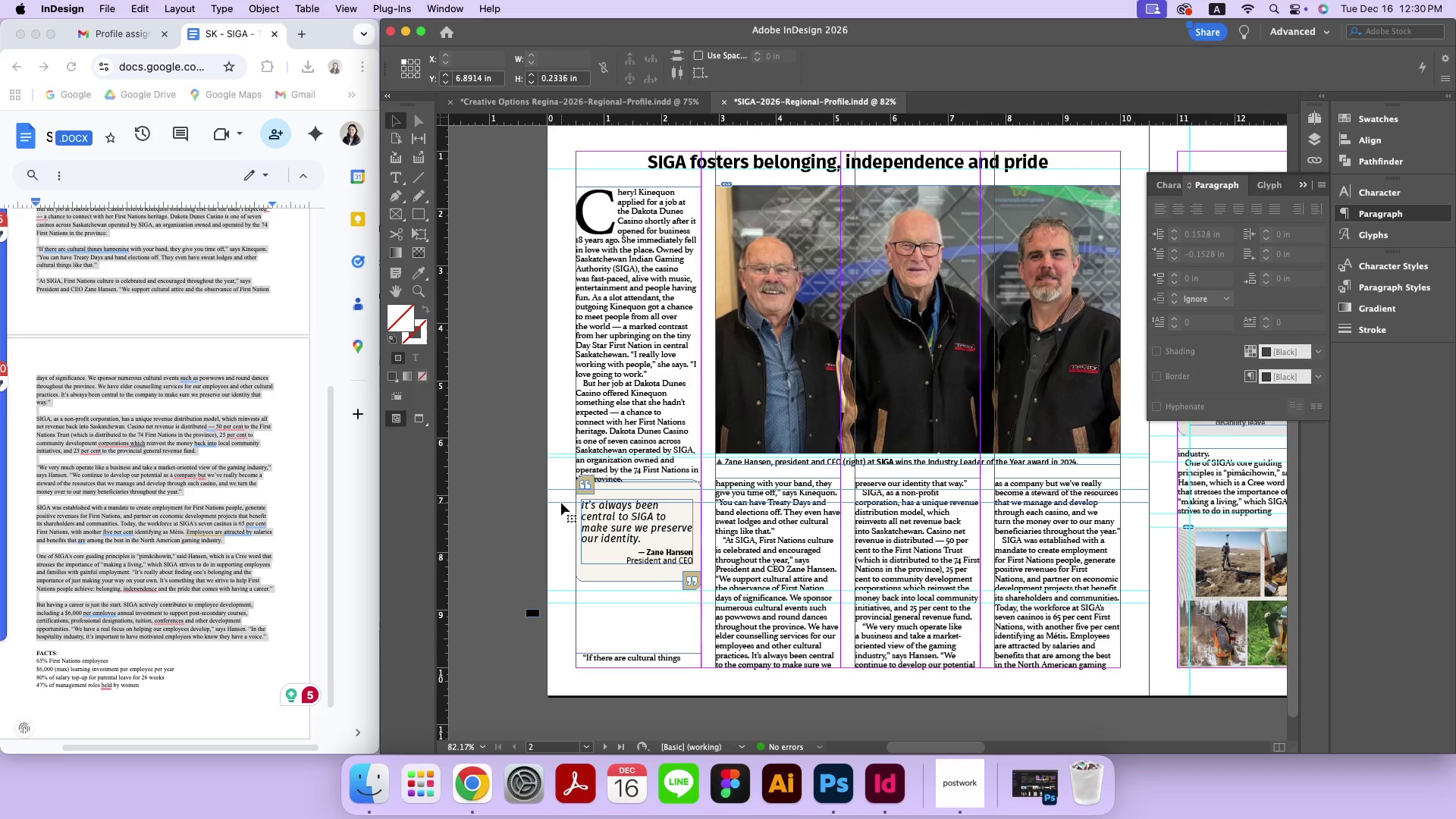 
left_click_drag(start_coordinate=[561, 503], to_coordinate=[562, 496])
 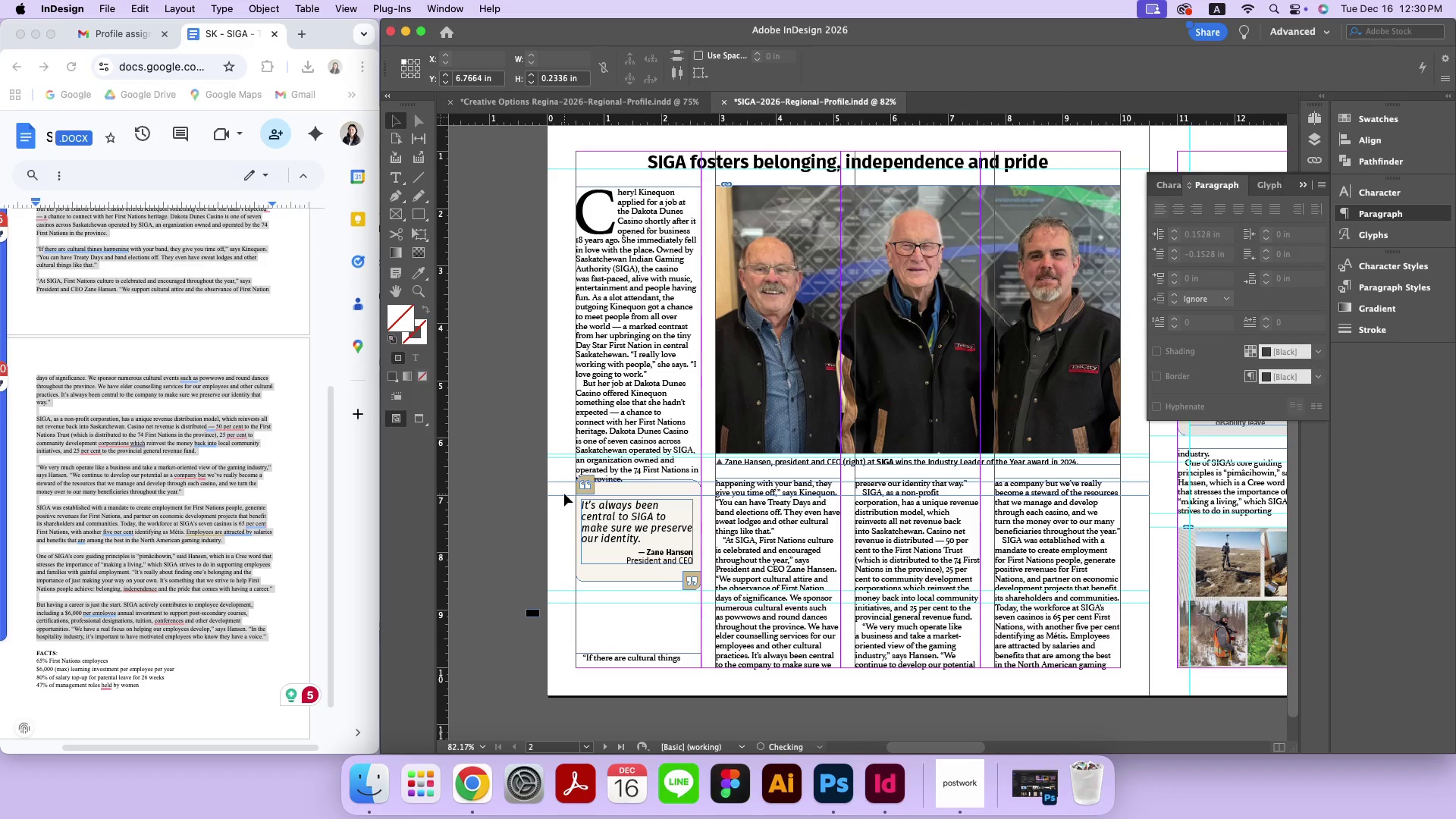 
left_click([566, 490])
 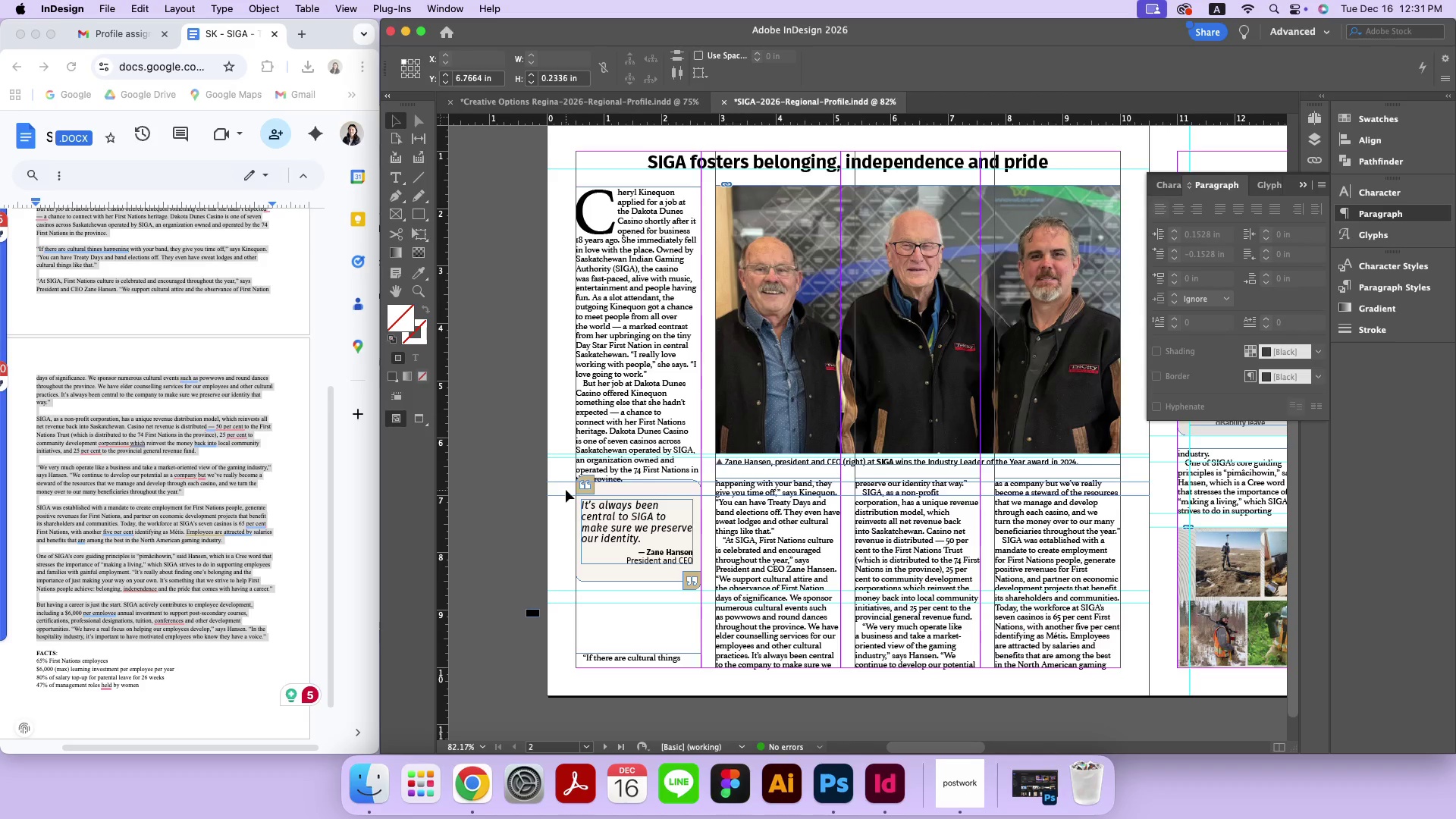 
left_click_drag(start_coordinate=[566, 488], to_coordinate=[687, 585])
 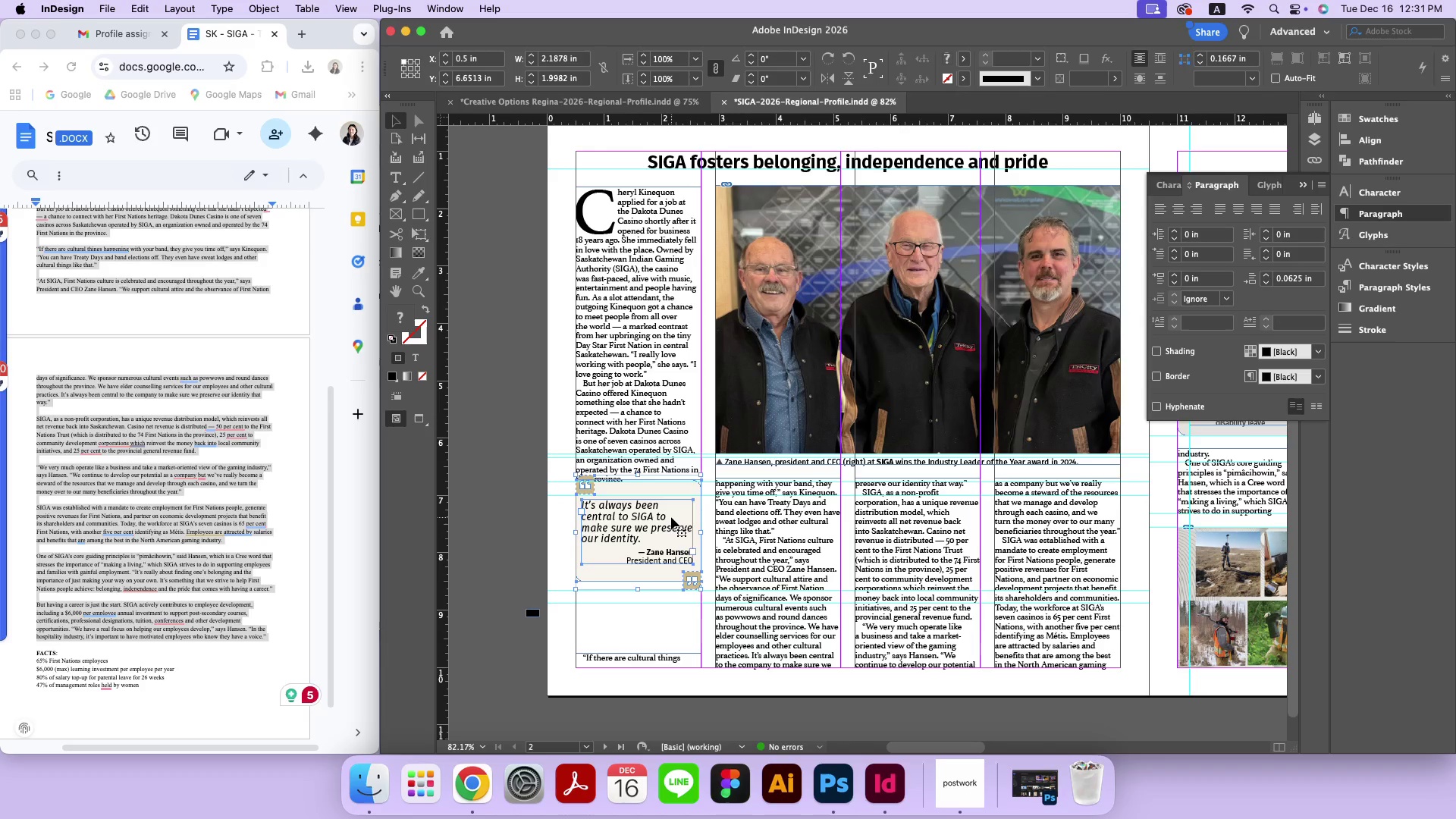 
left_click_drag(start_coordinate=[671, 517], to_coordinate=[670, 541])
 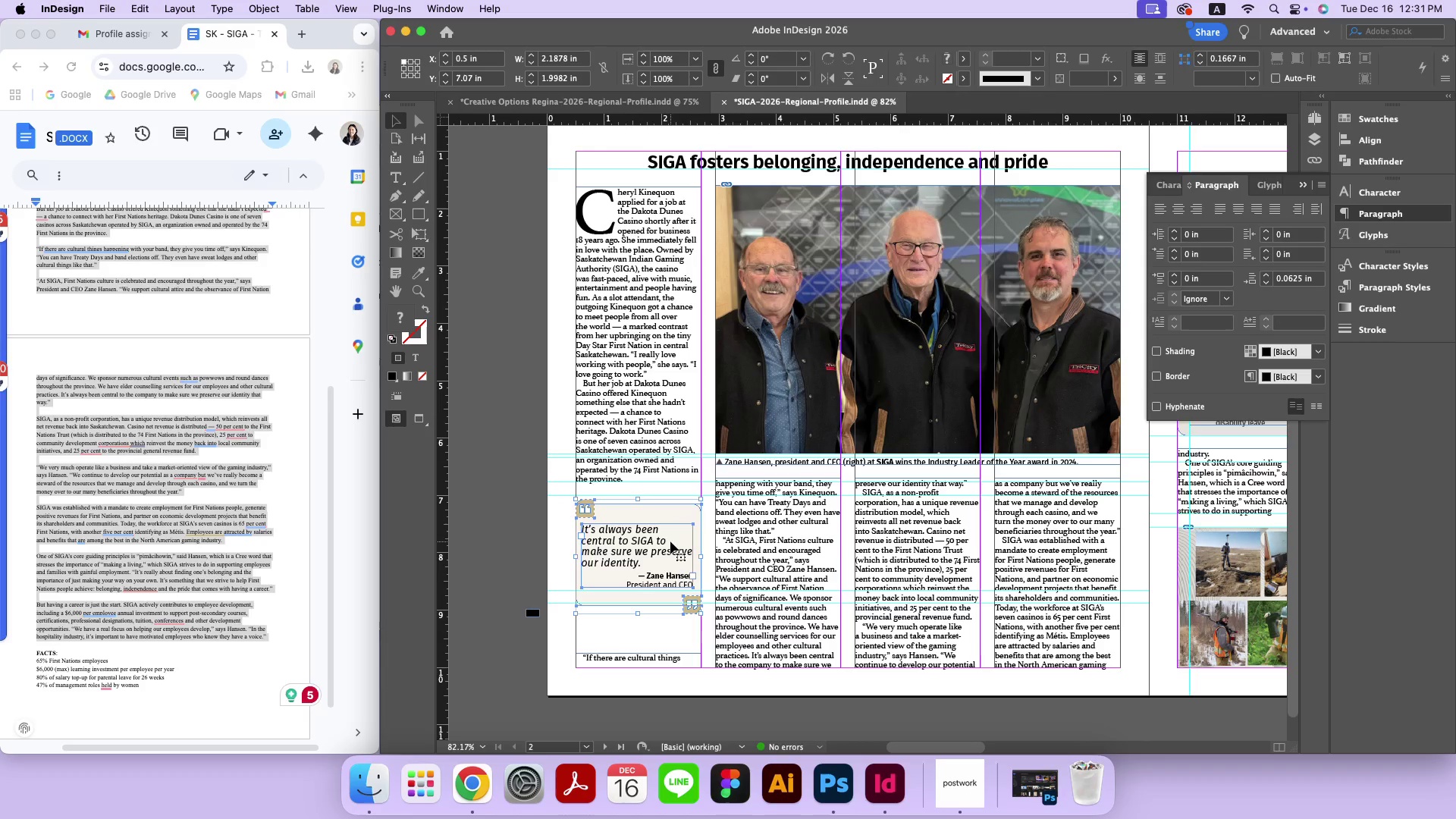 
hold_key(key=ShiftLeft, duration=0.91)
 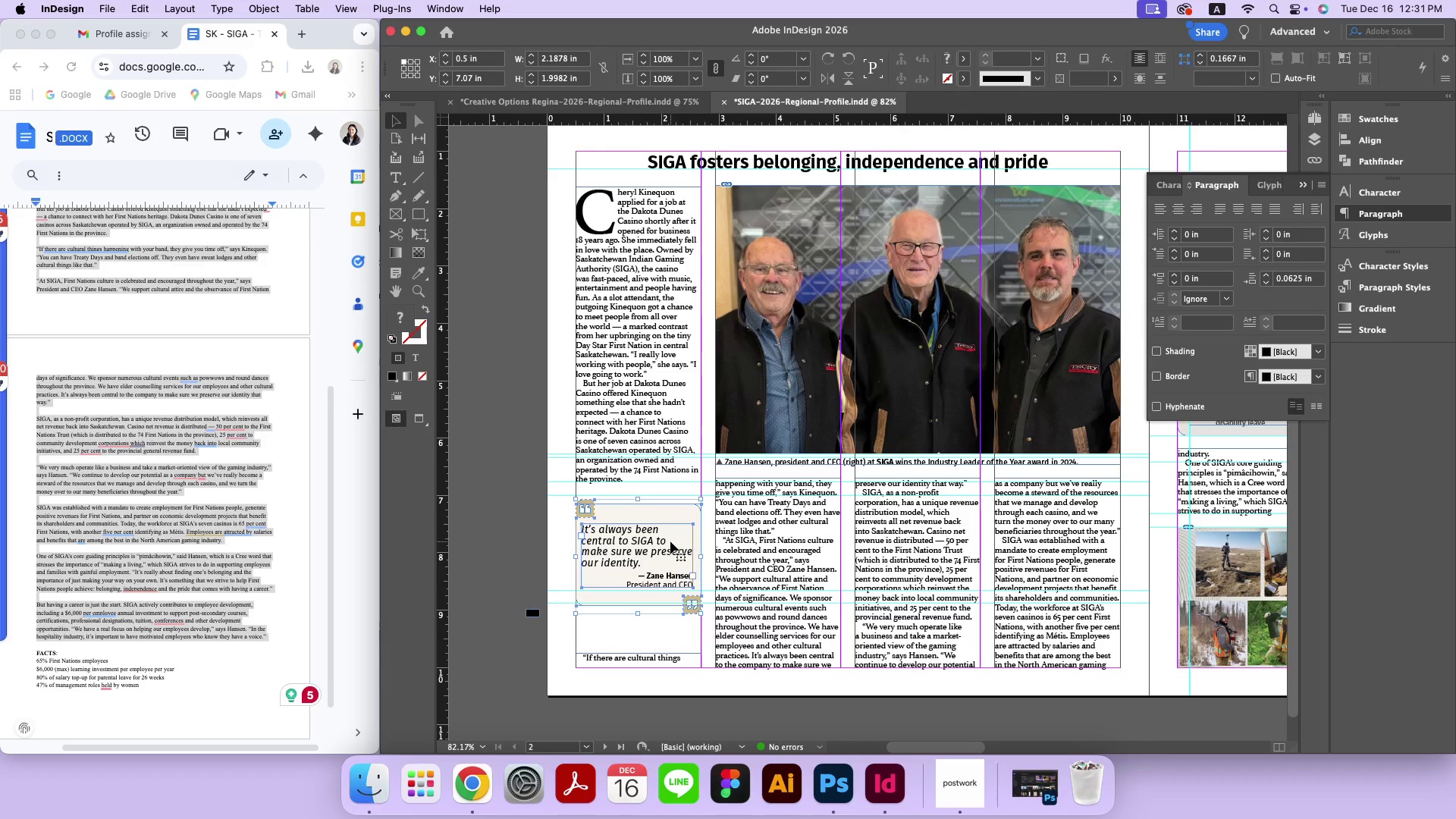 
hold_key(key=ShiftLeft, duration=0.94)
 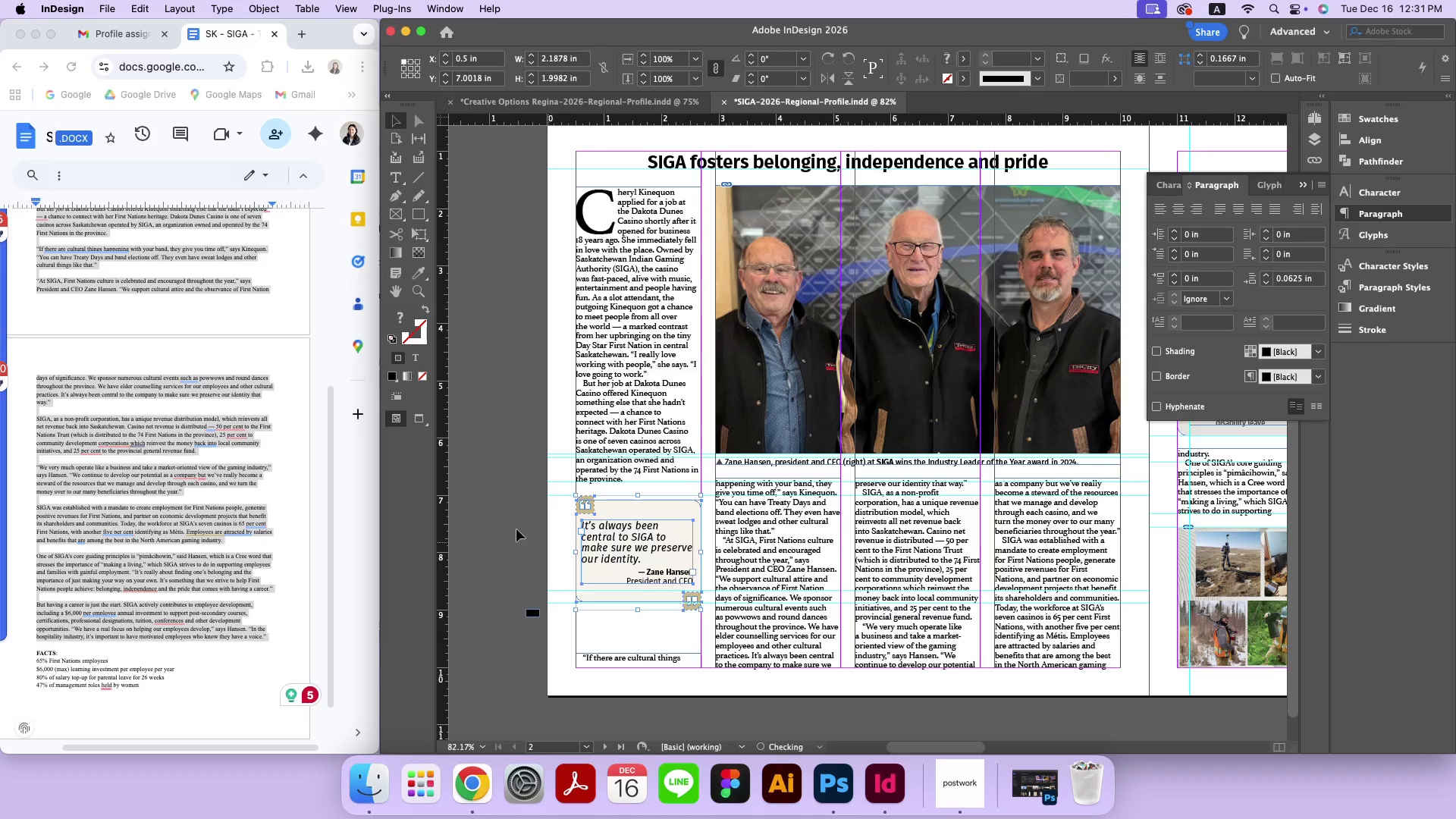 
left_click([499, 526])
 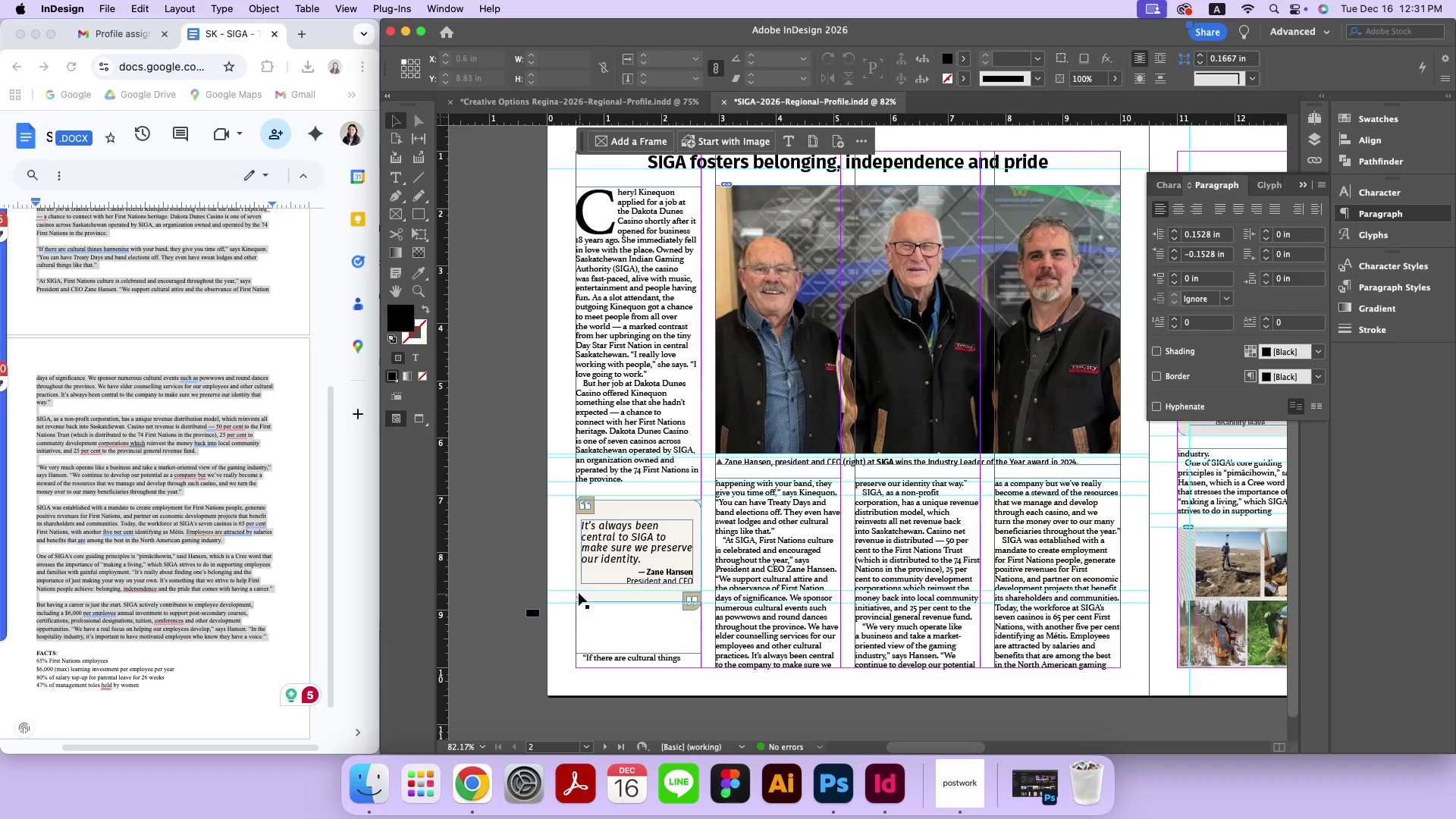 
left_click_drag(start_coordinate=[566, 576], to_coordinate=[568, 605])
 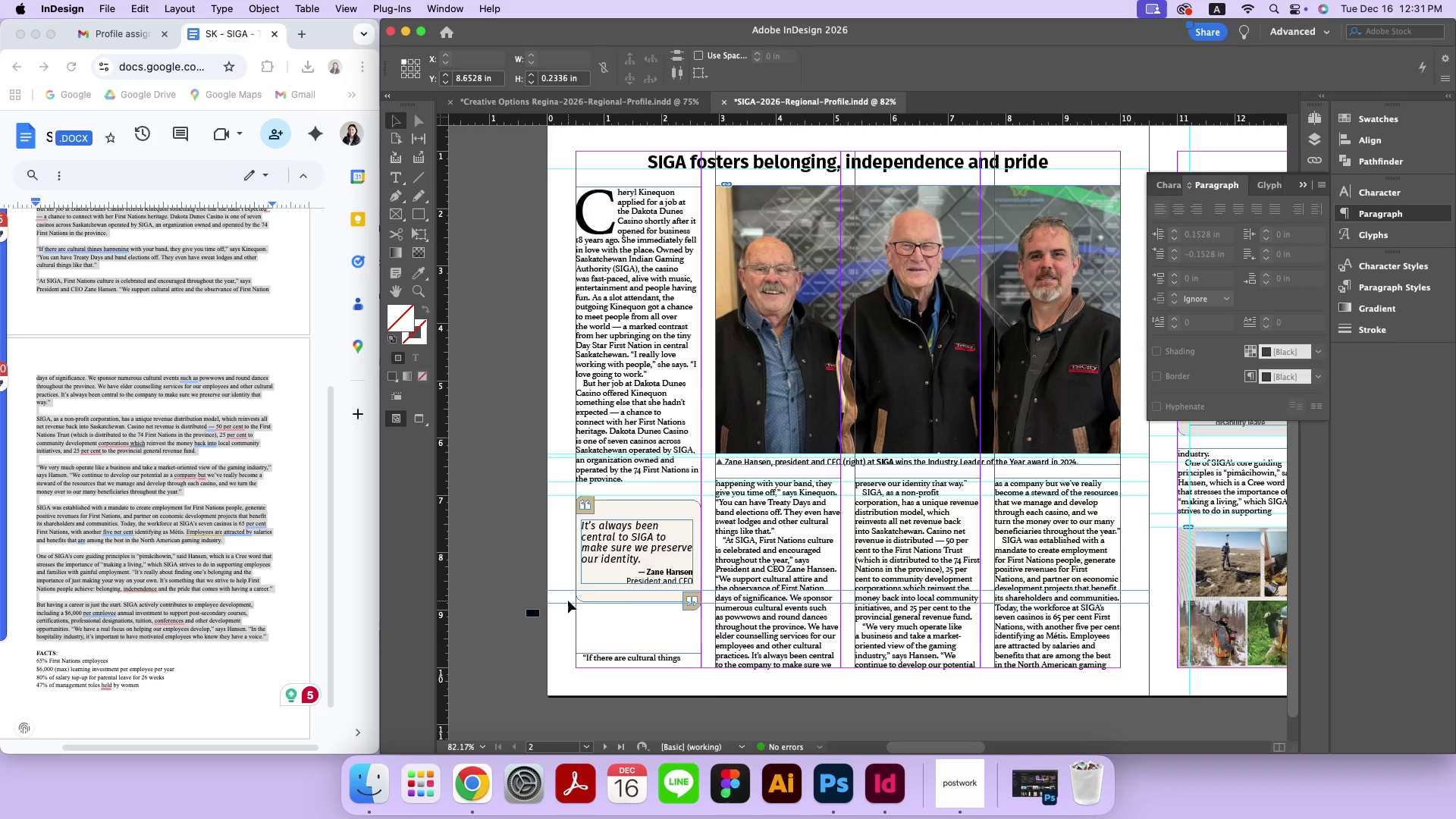 
left_click_drag(start_coordinate=[568, 601], to_coordinate=[567, 619])
 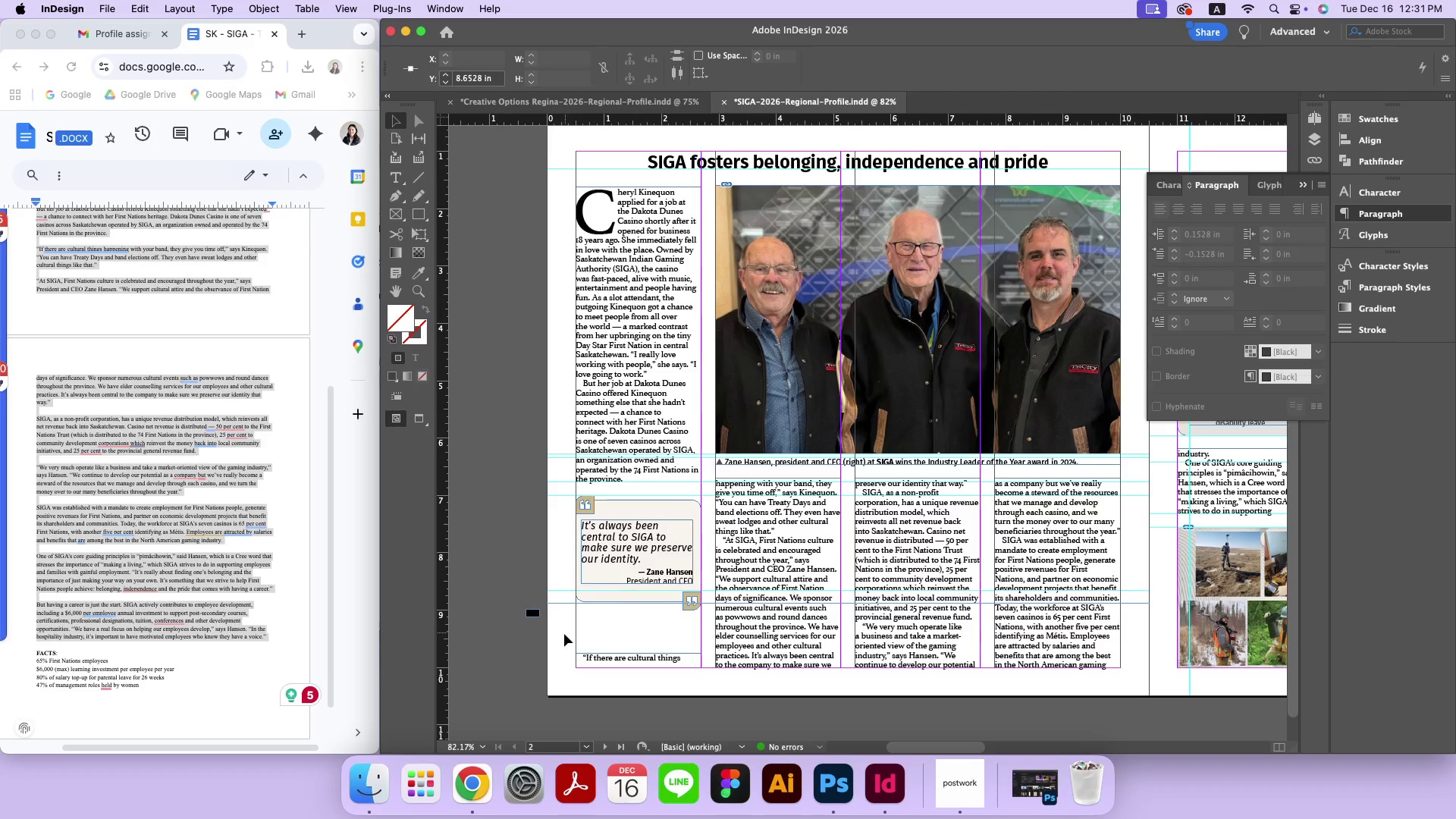 
left_click_drag(start_coordinate=[564, 635], to_coordinate=[558, 577])
 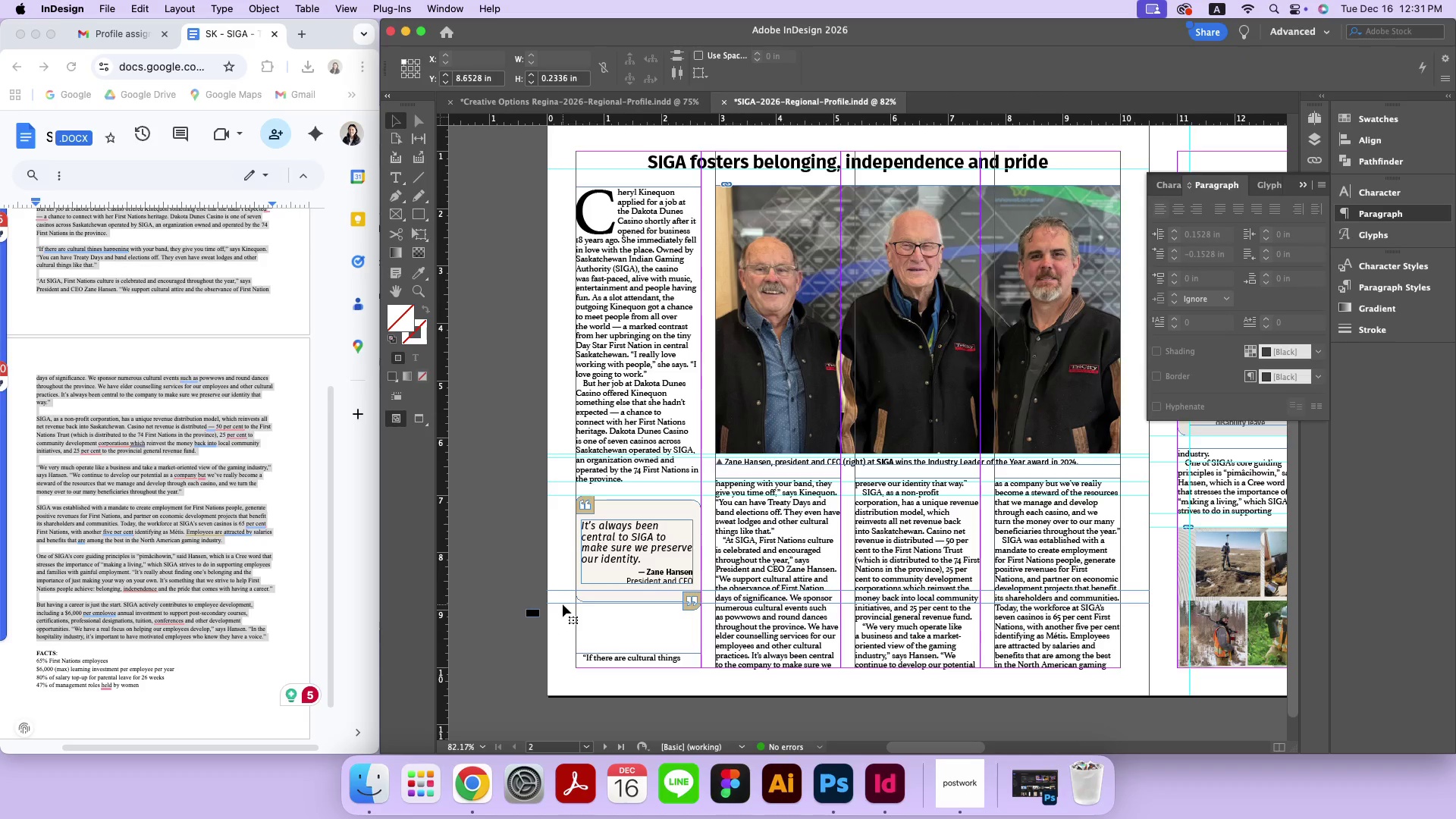 
left_click_drag(start_coordinate=[563, 602], to_coordinate=[562, 622])
 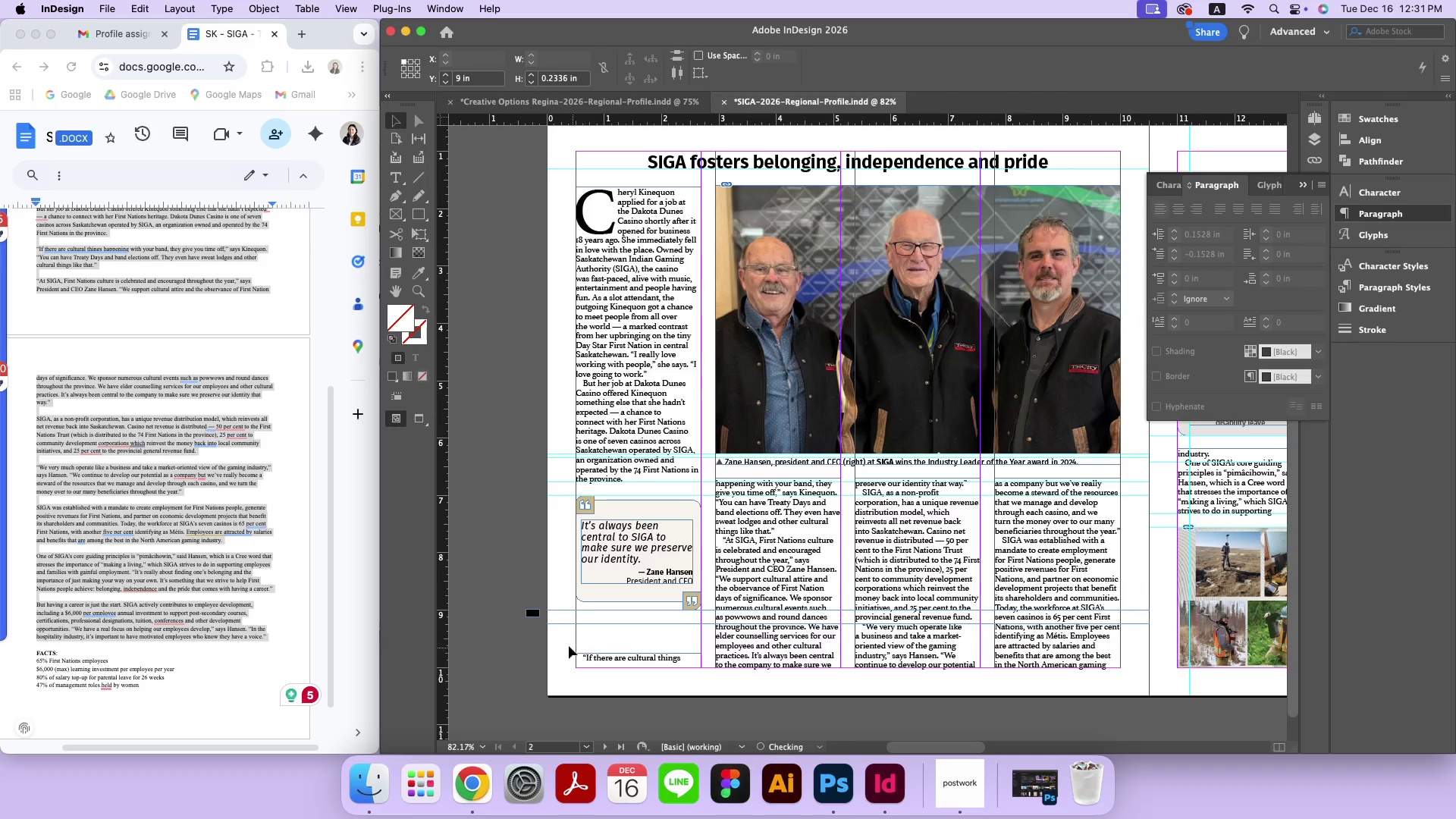 
left_click_drag(start_coordinate=[564, 644], to_coordinate=[590, 658])
 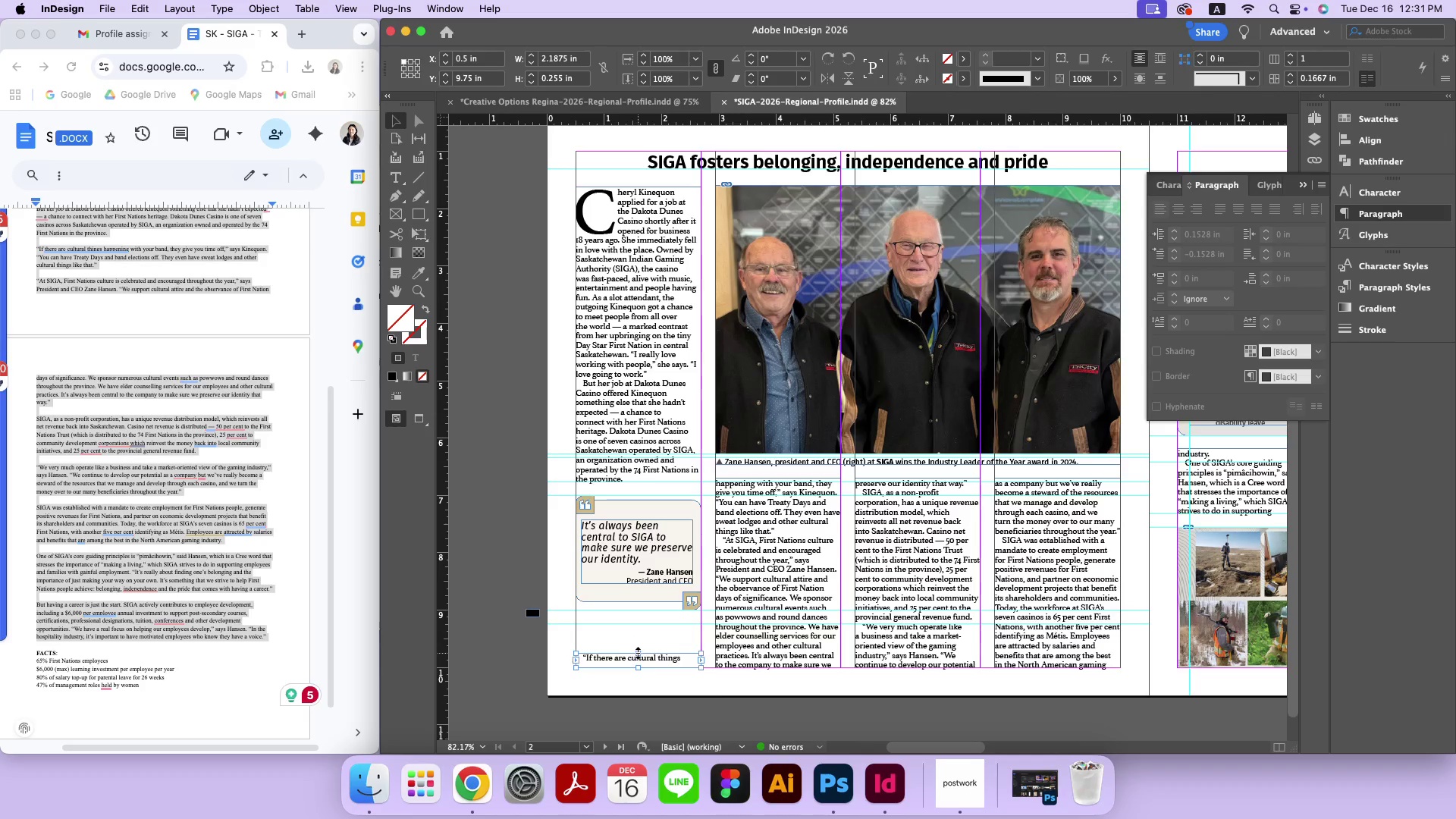 
left_click_drag(start_coordinate=[639, 654], to_coordinate=[641, 620])
 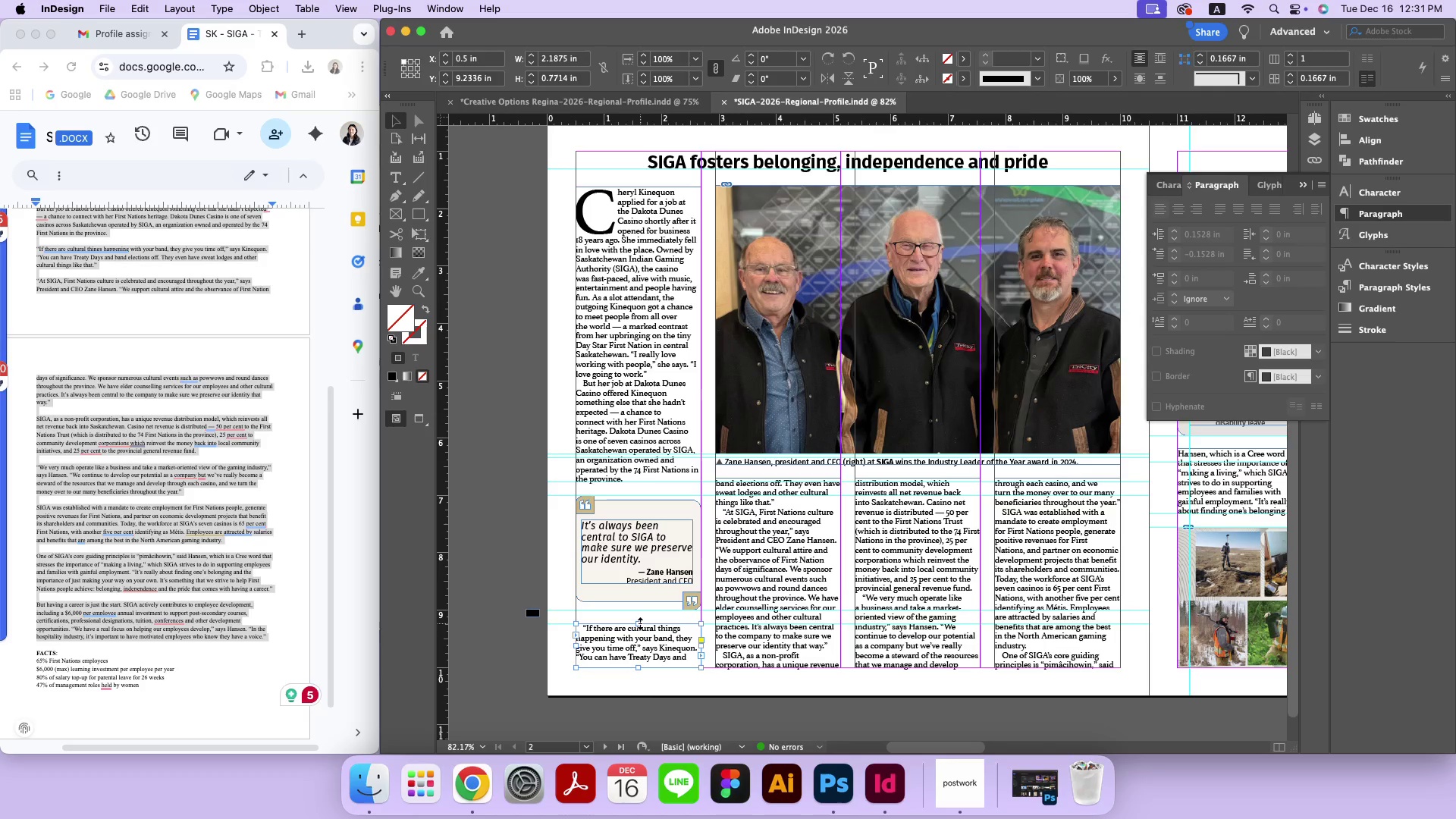 
left_click_drag(start_coordinate=[640, 623], to_coordinate=[640, 620])
 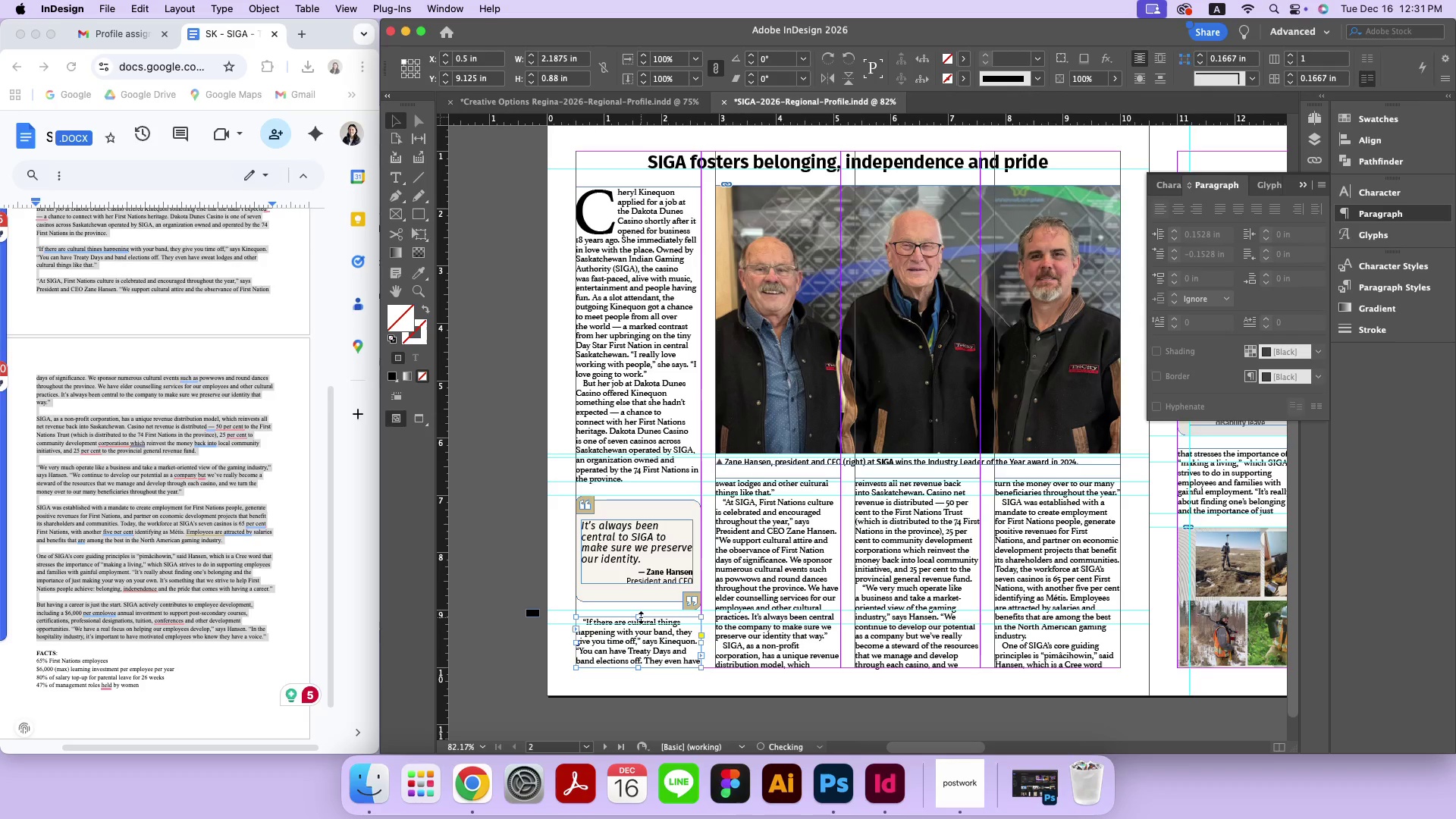 
left_click([640, 613])
 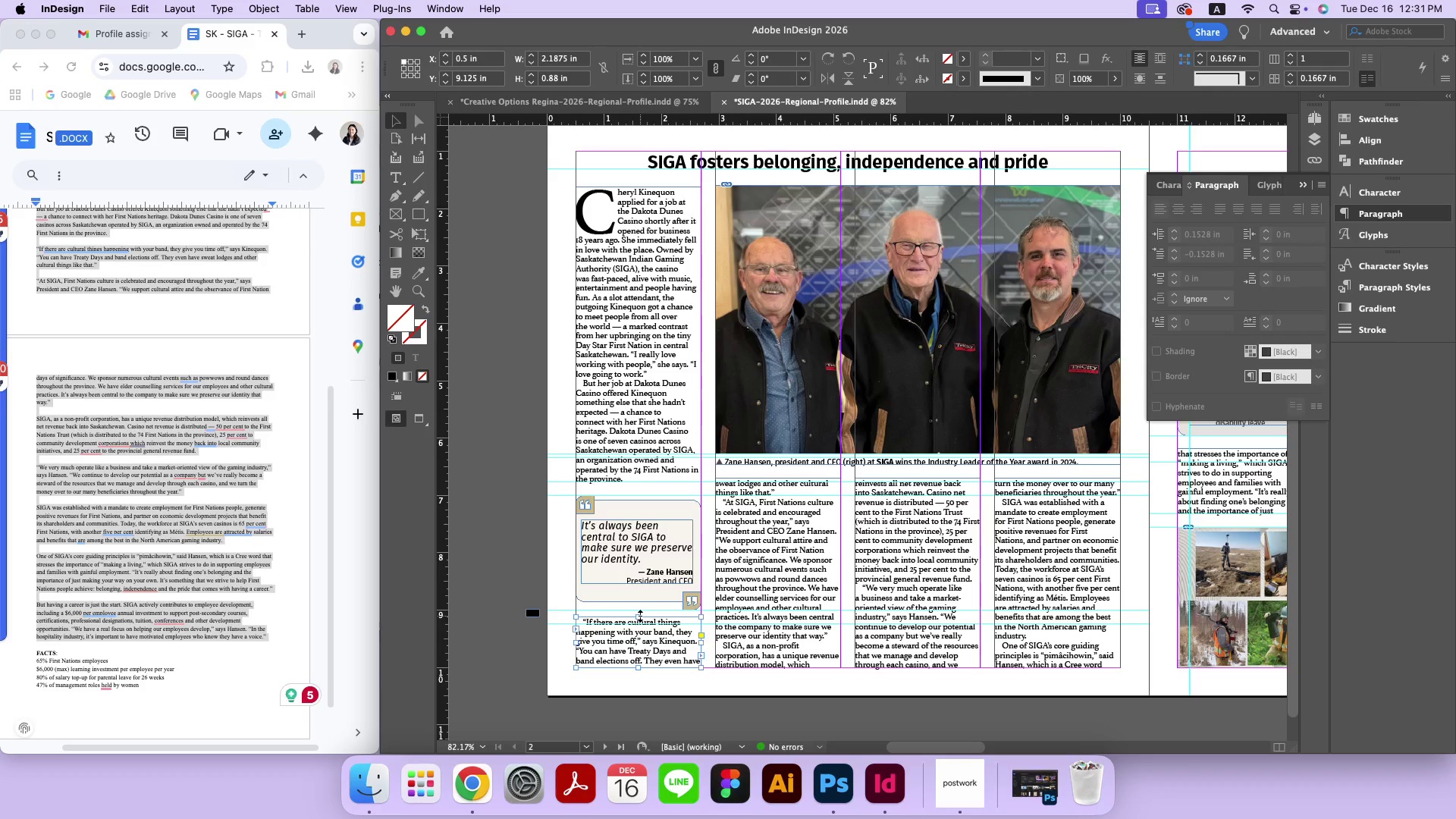 
double_click([640, 616])
 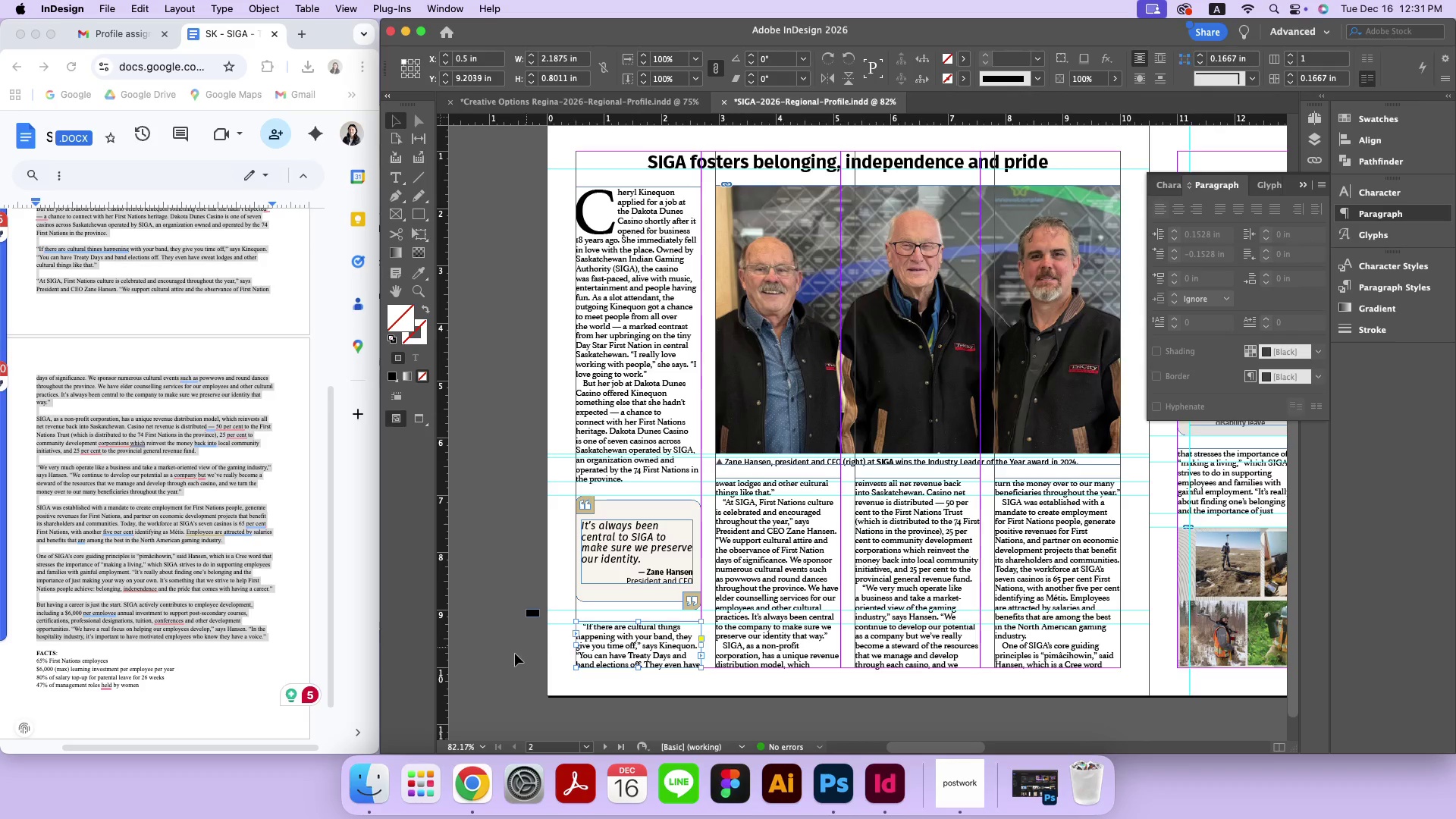 
left_click([526, 661])
 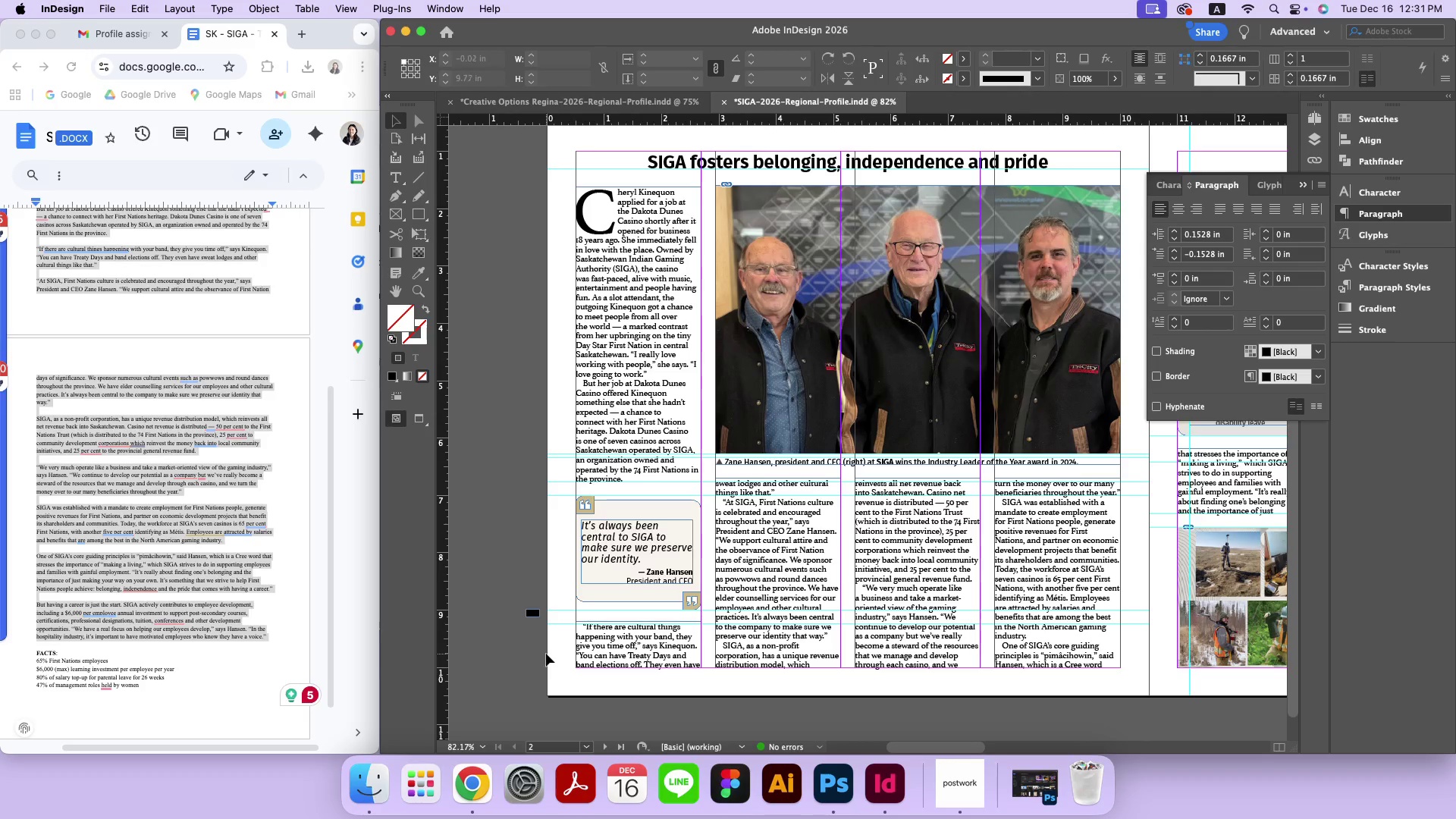 
left_click_drag(start_coordinate=[560, 645], to_coordinate=[555, 596])
 